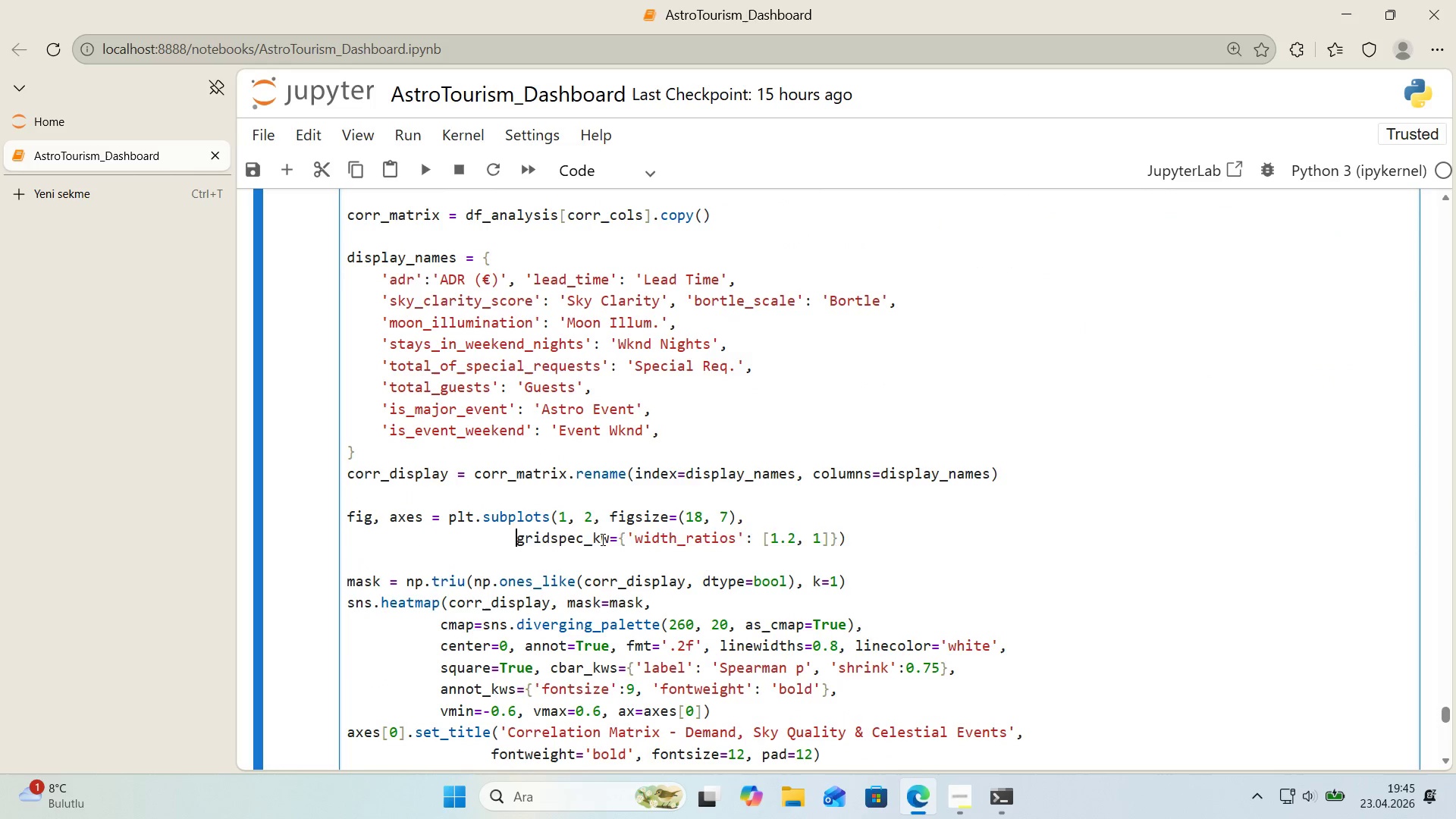 
key(Backspace)
 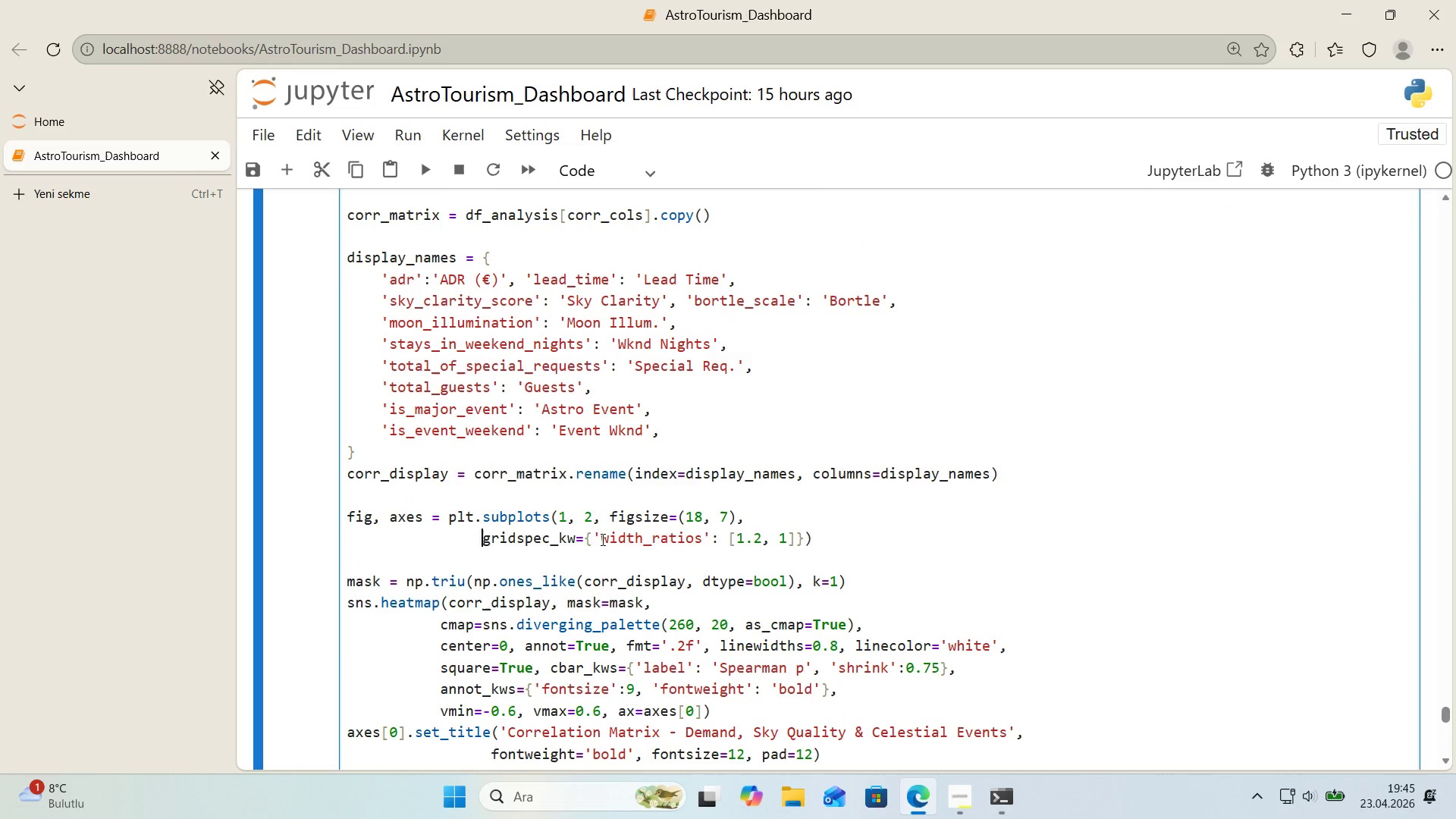 
key(Backspace)
 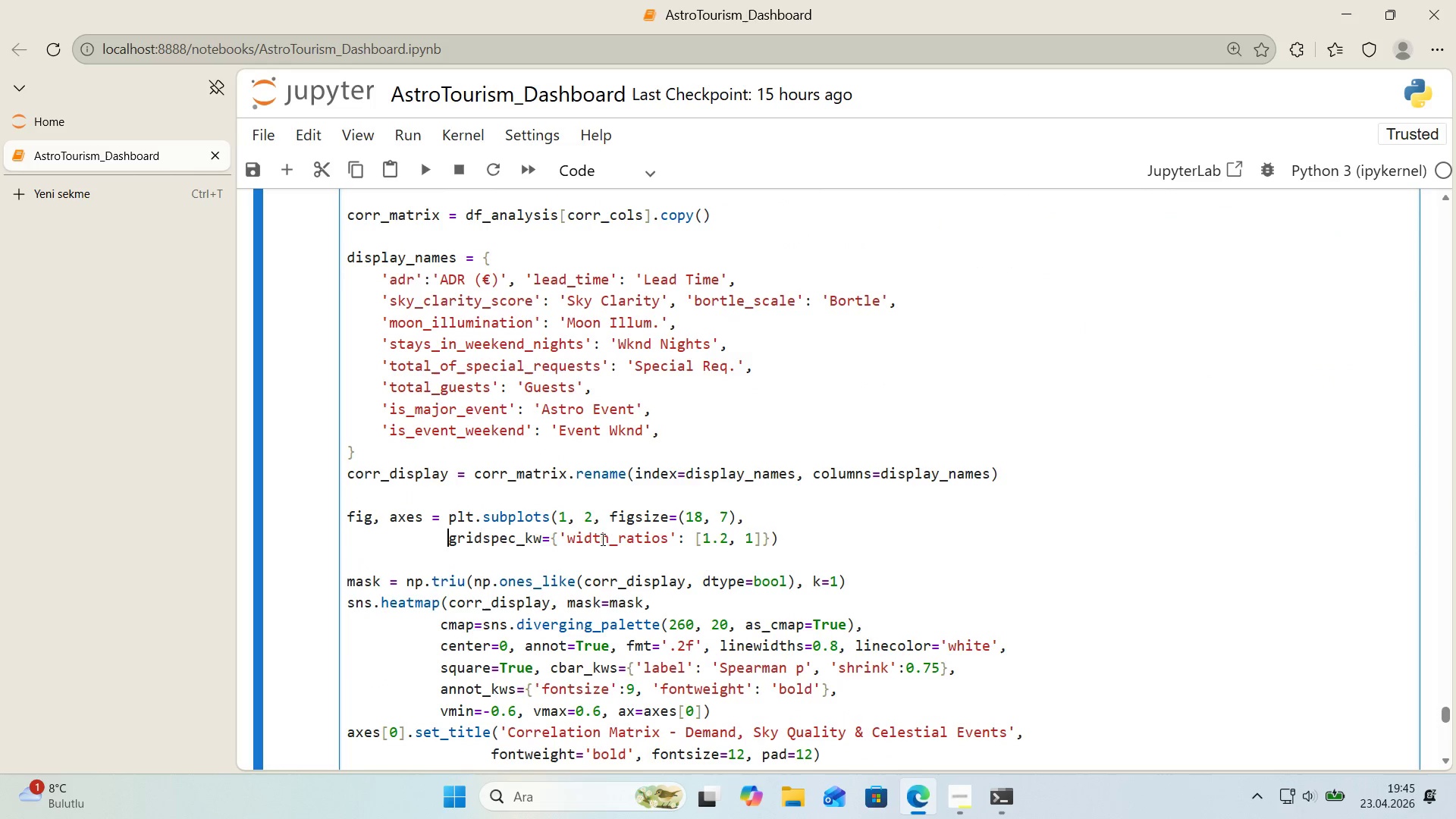 
key(Backspace)
 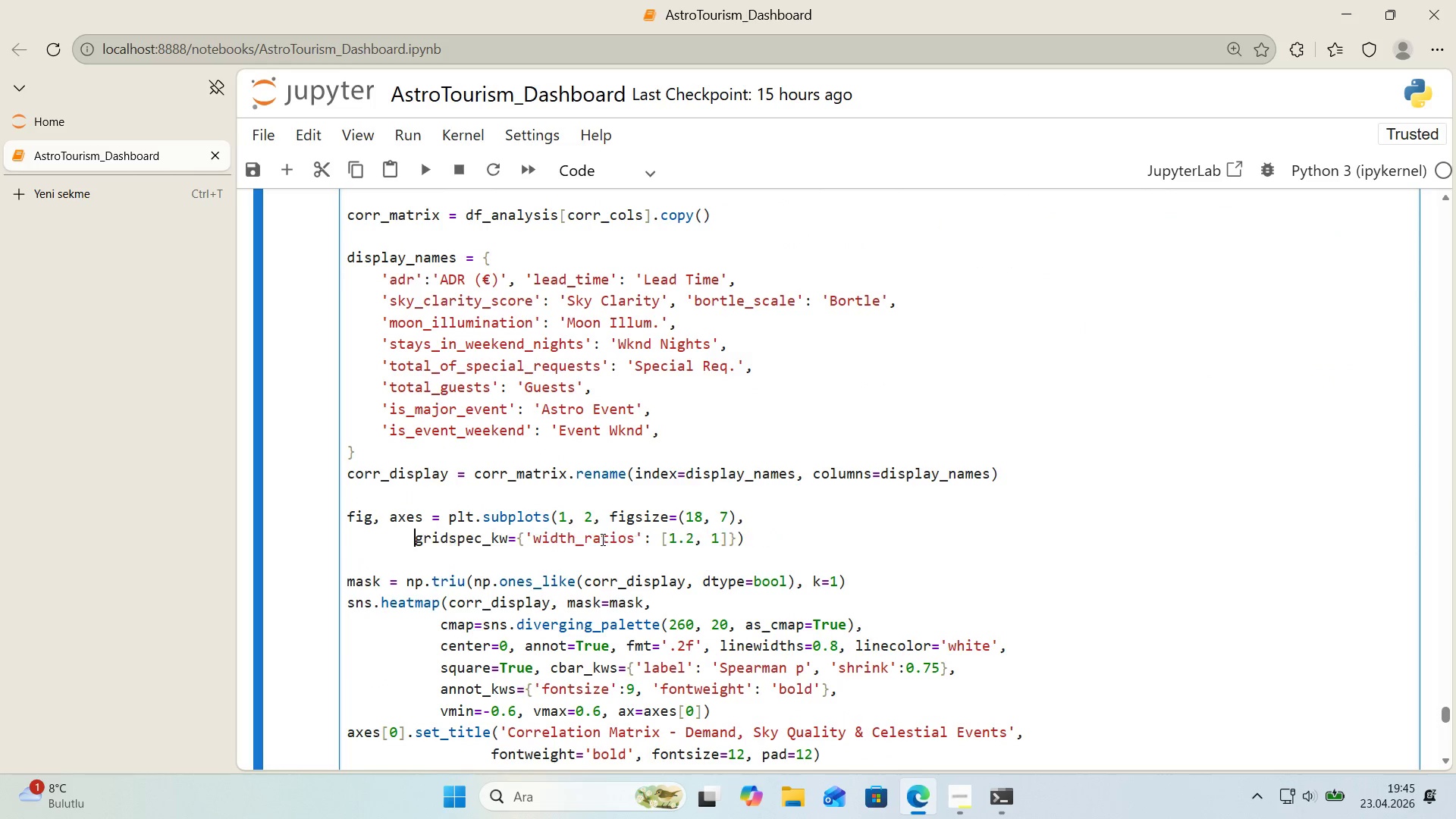 
key(Backspace)
 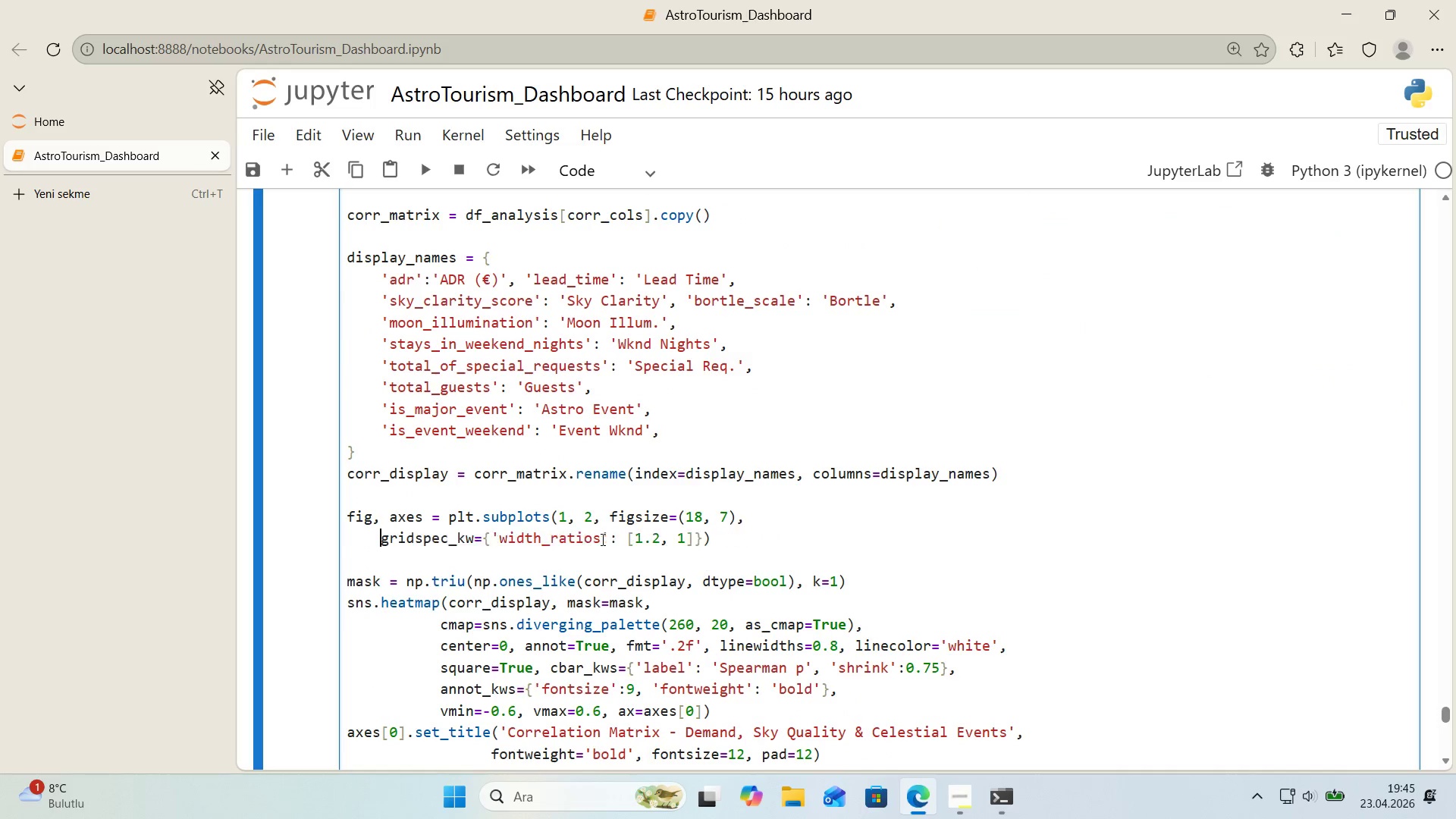 
key(Backspace)
 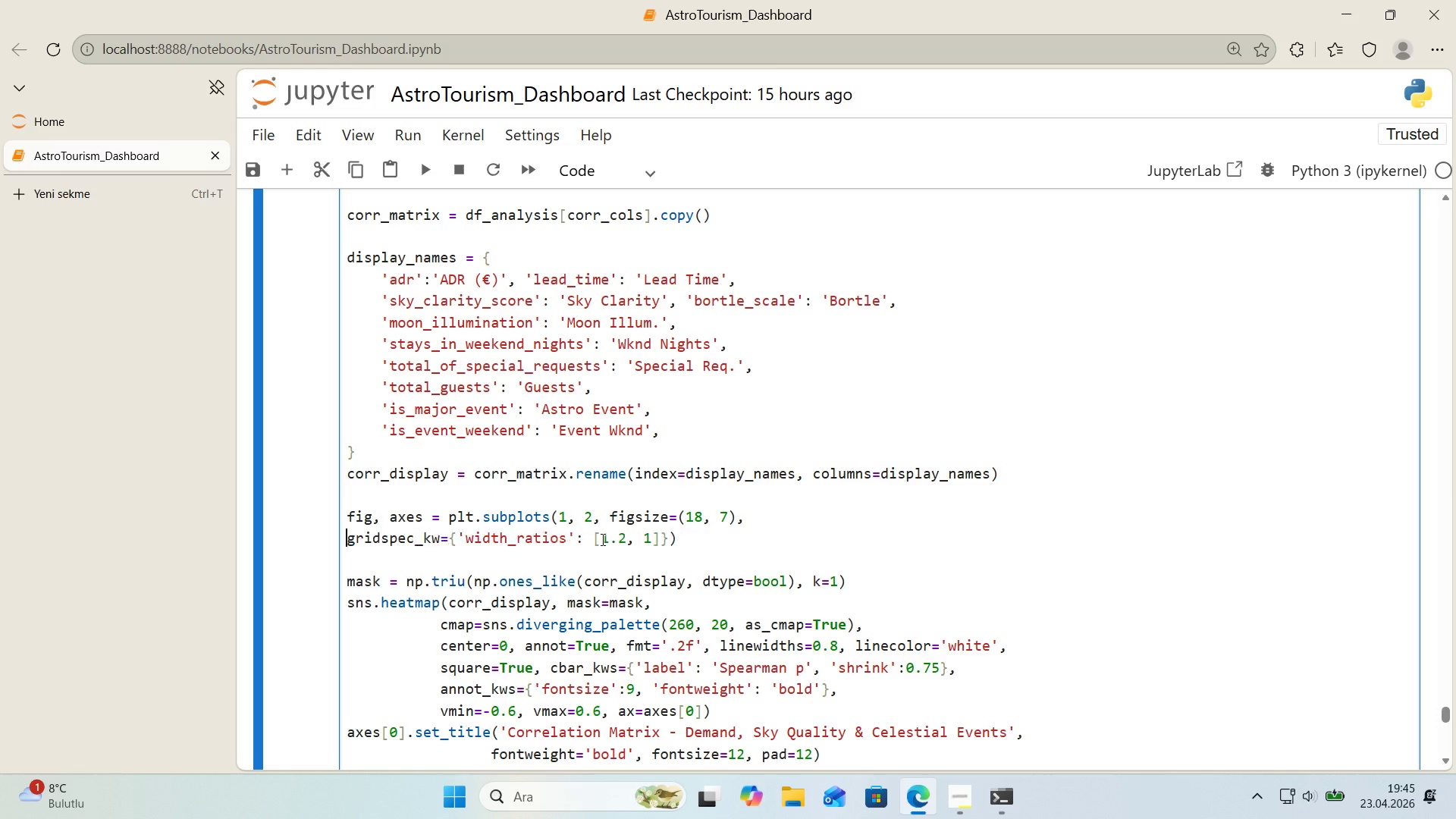 
key(Backspace)
 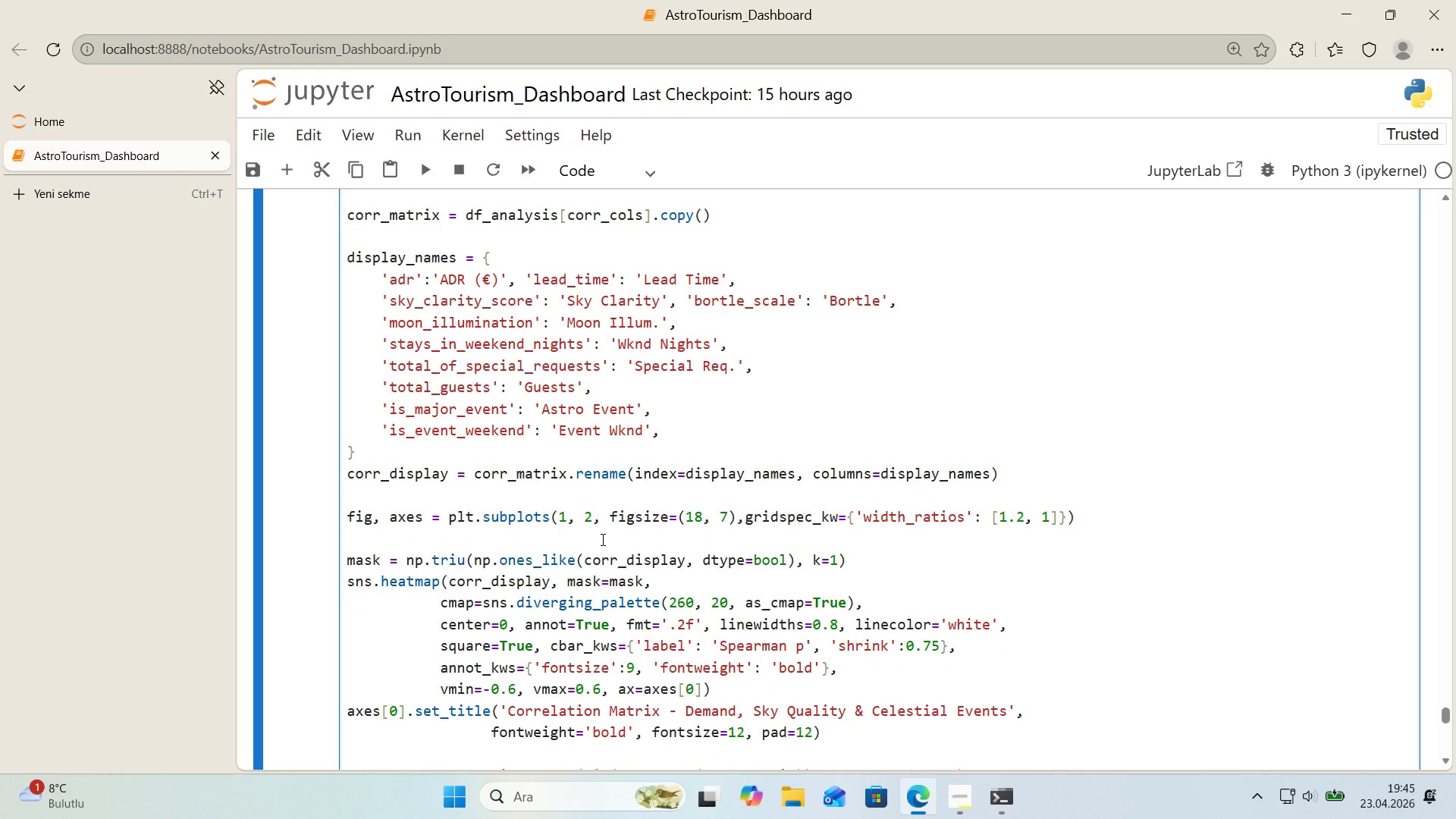 
wait(5.62)
 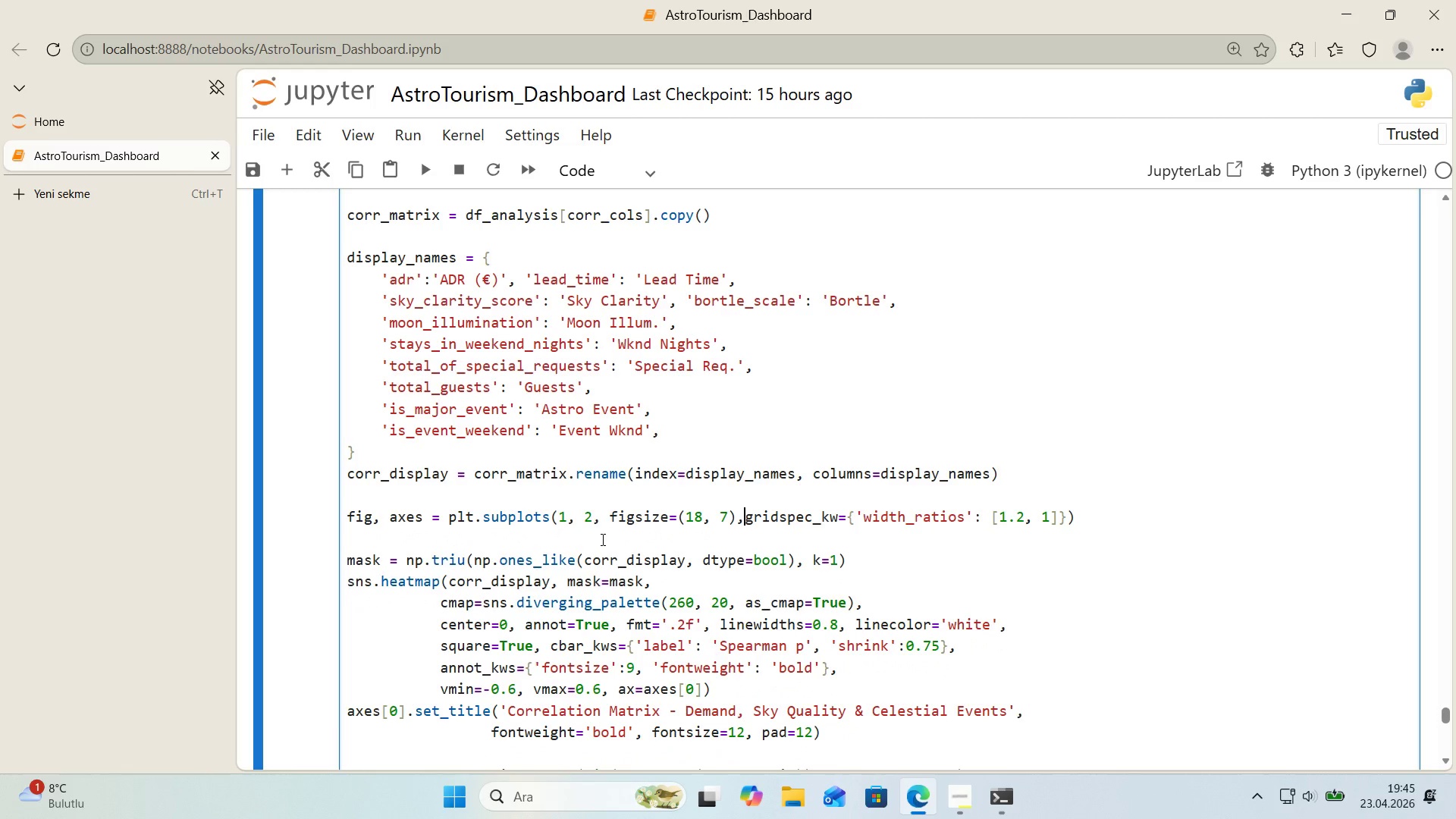 
key(Control+ControlLeft)
 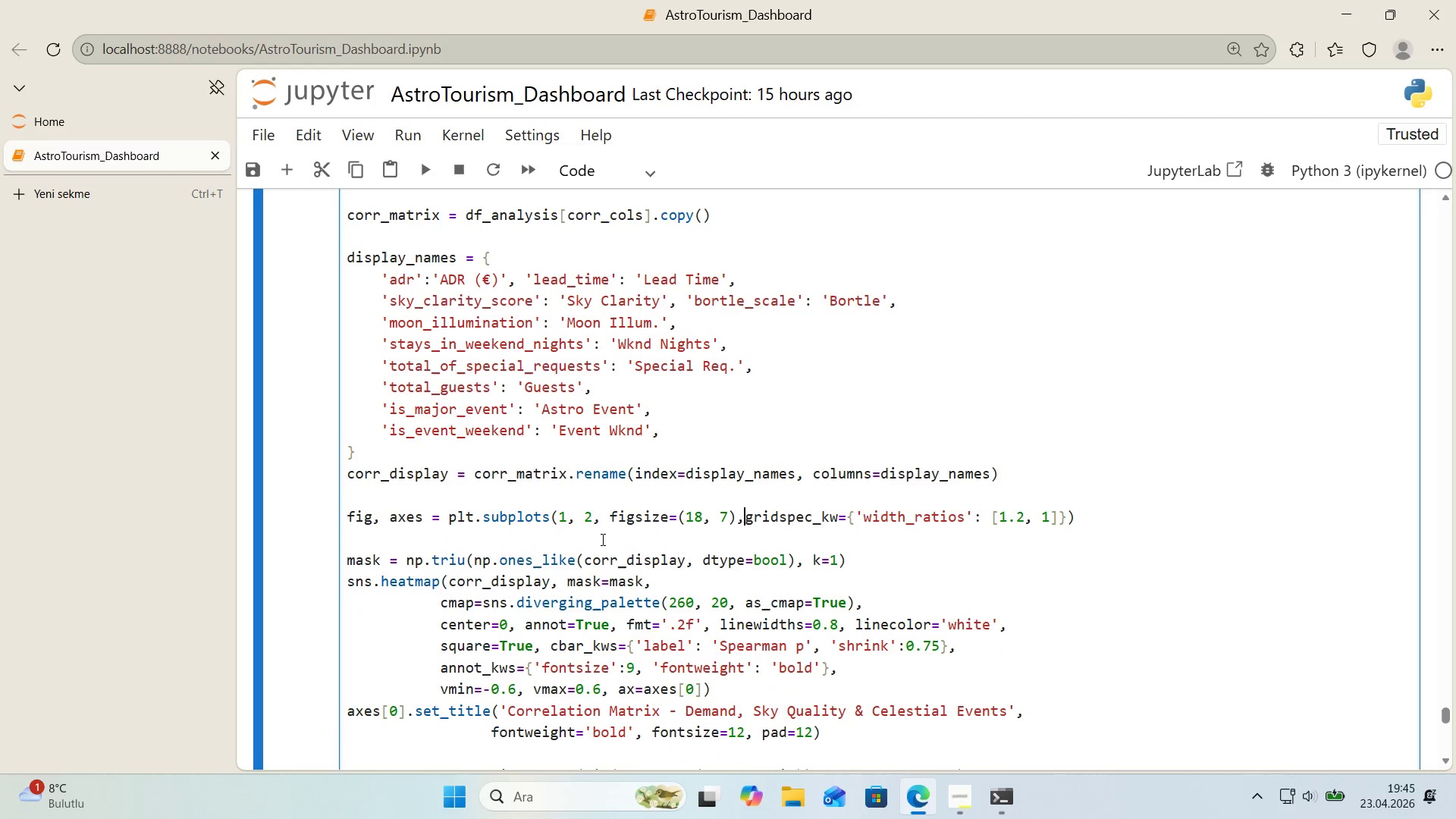 
key(Alt+Control+AltRight)
 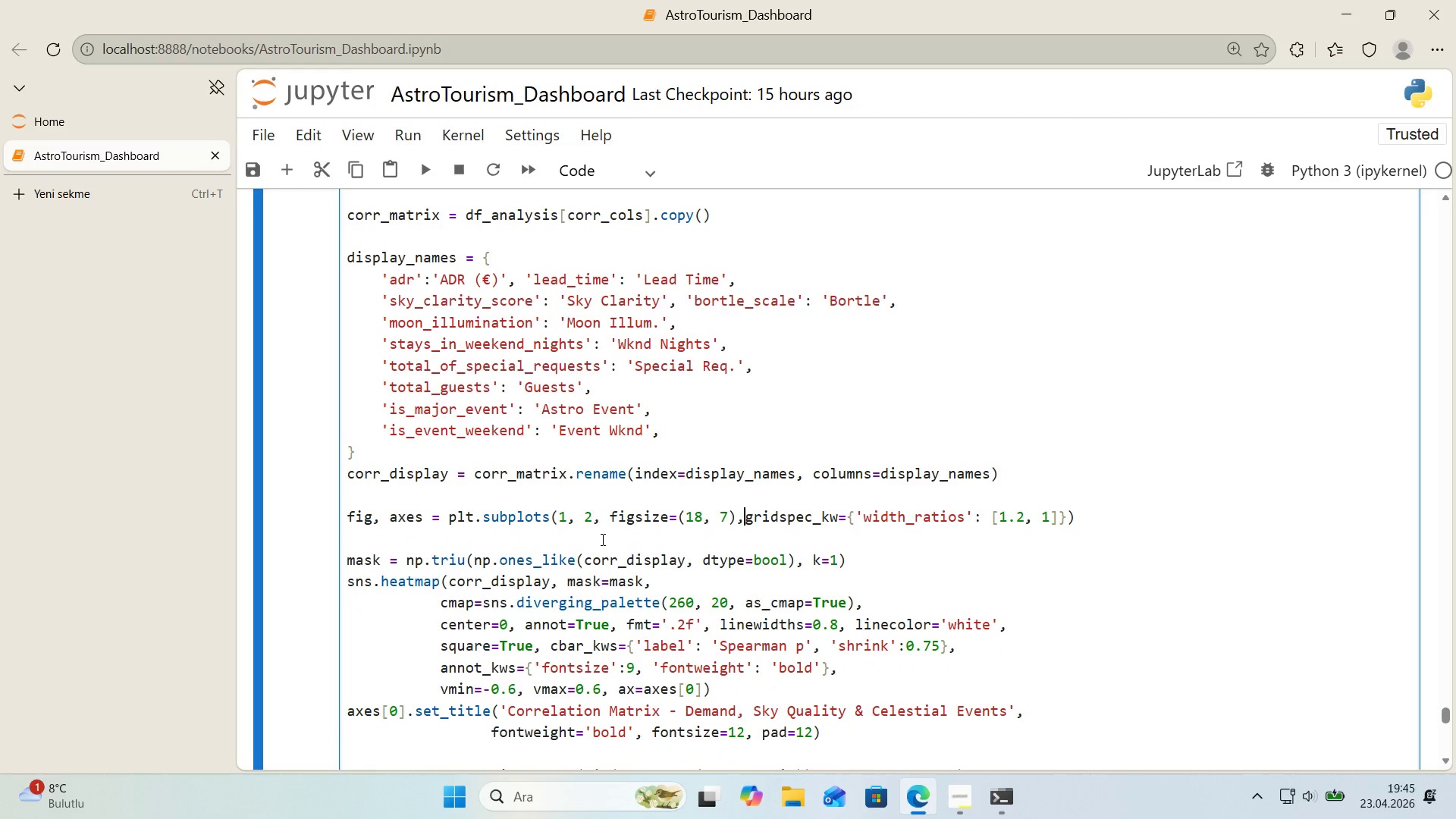 
key(Backspace)
 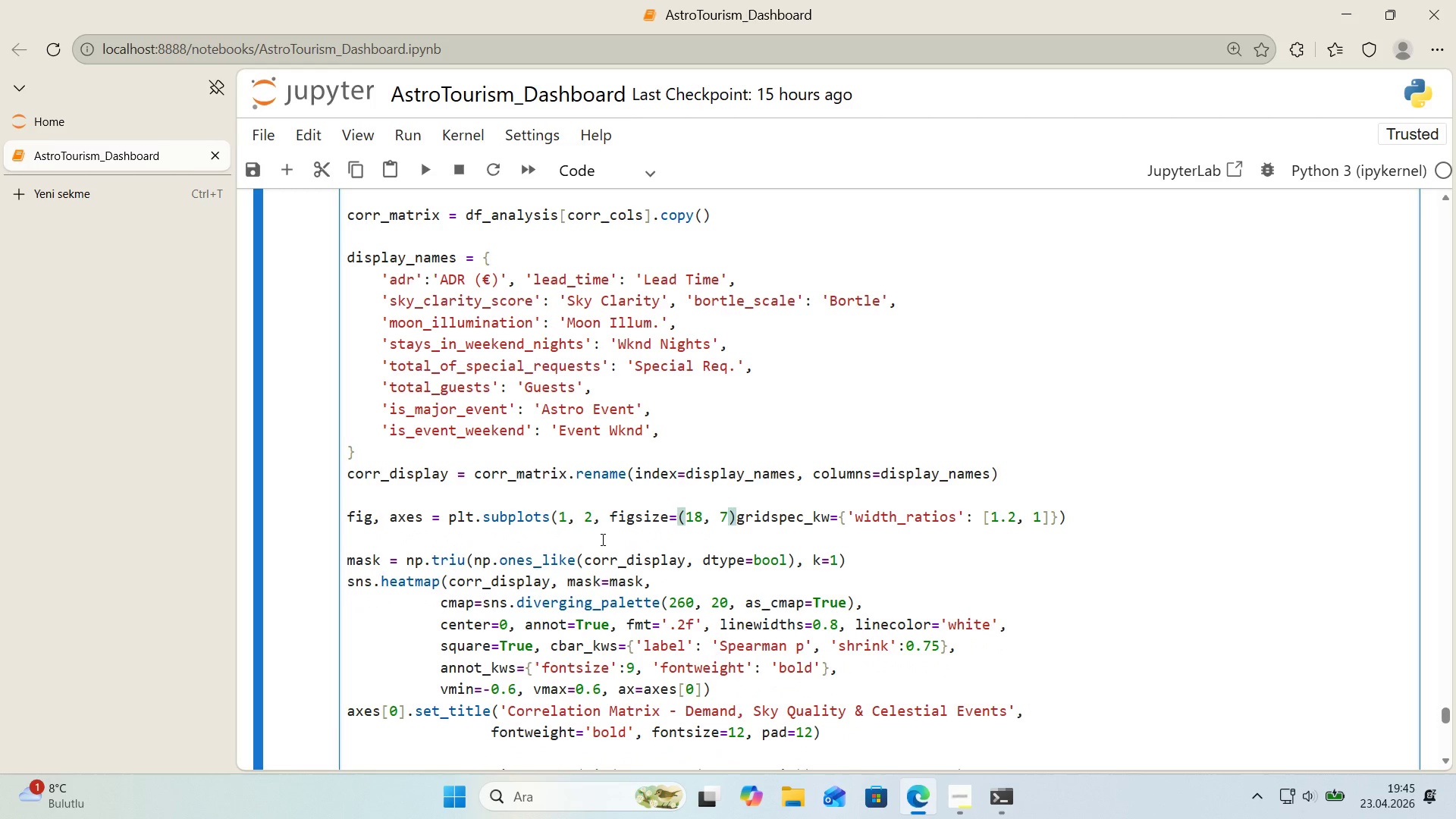 
key(Comma)
 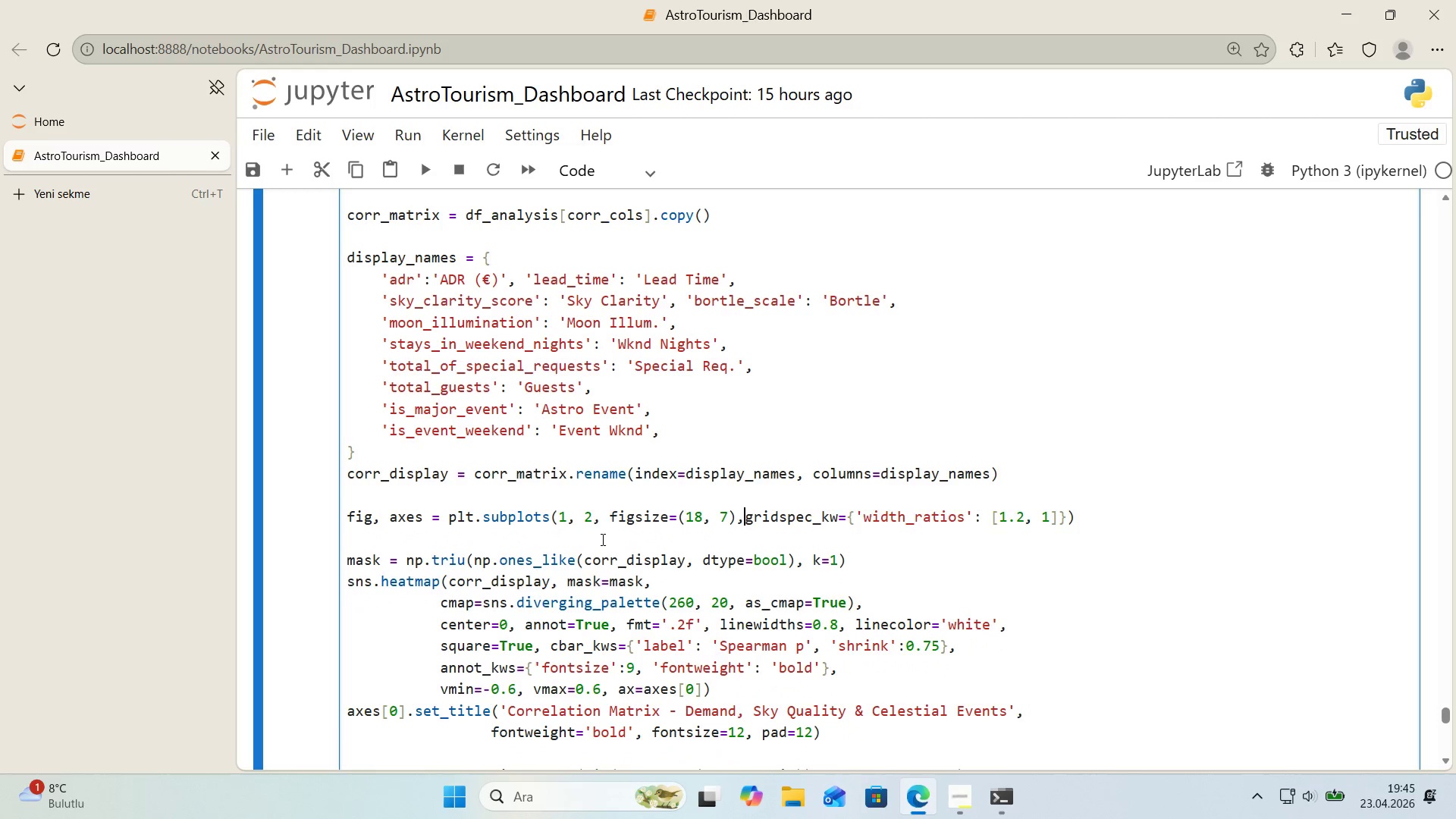 
key(Space)
 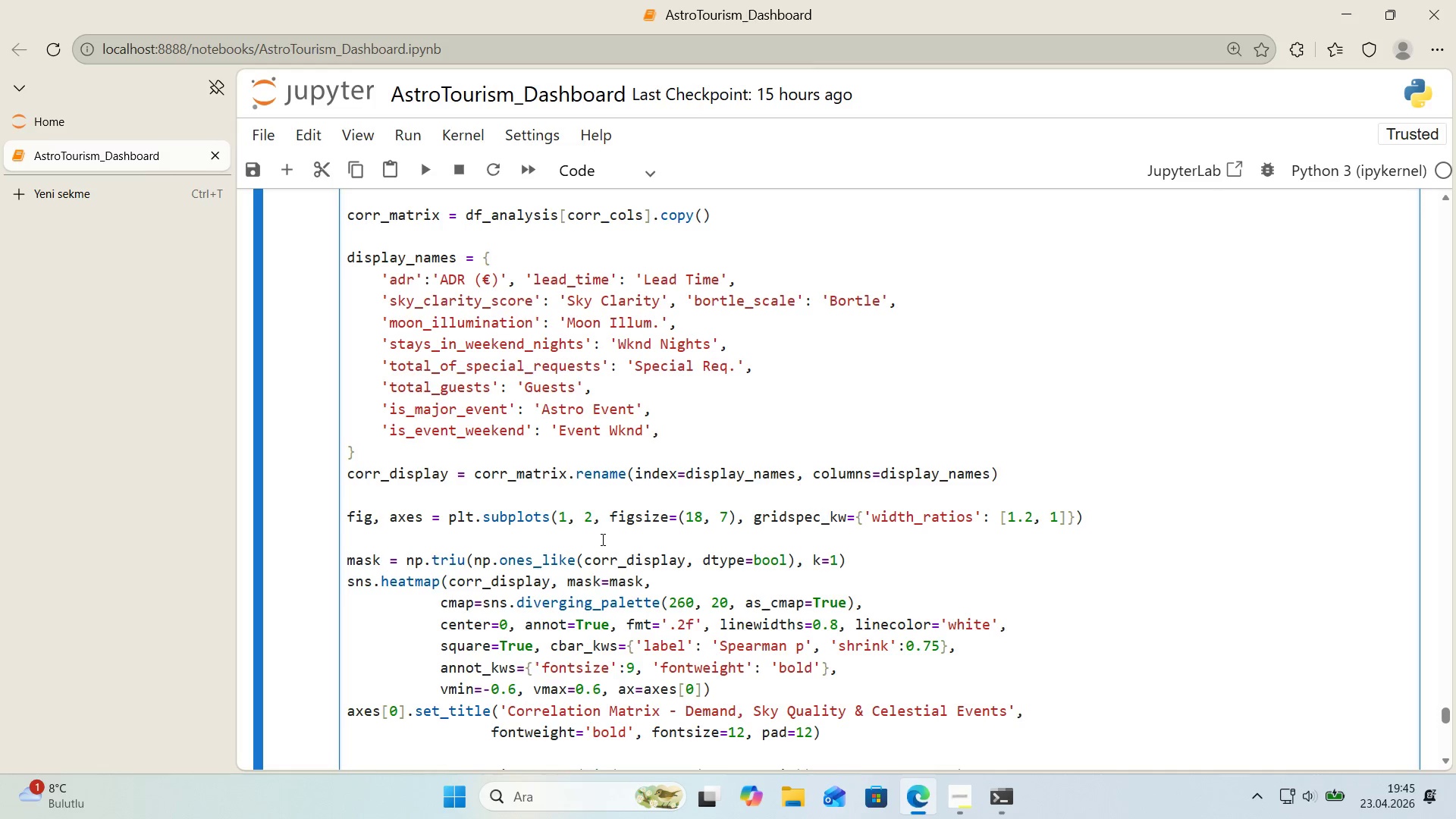 
wait(8.16)
 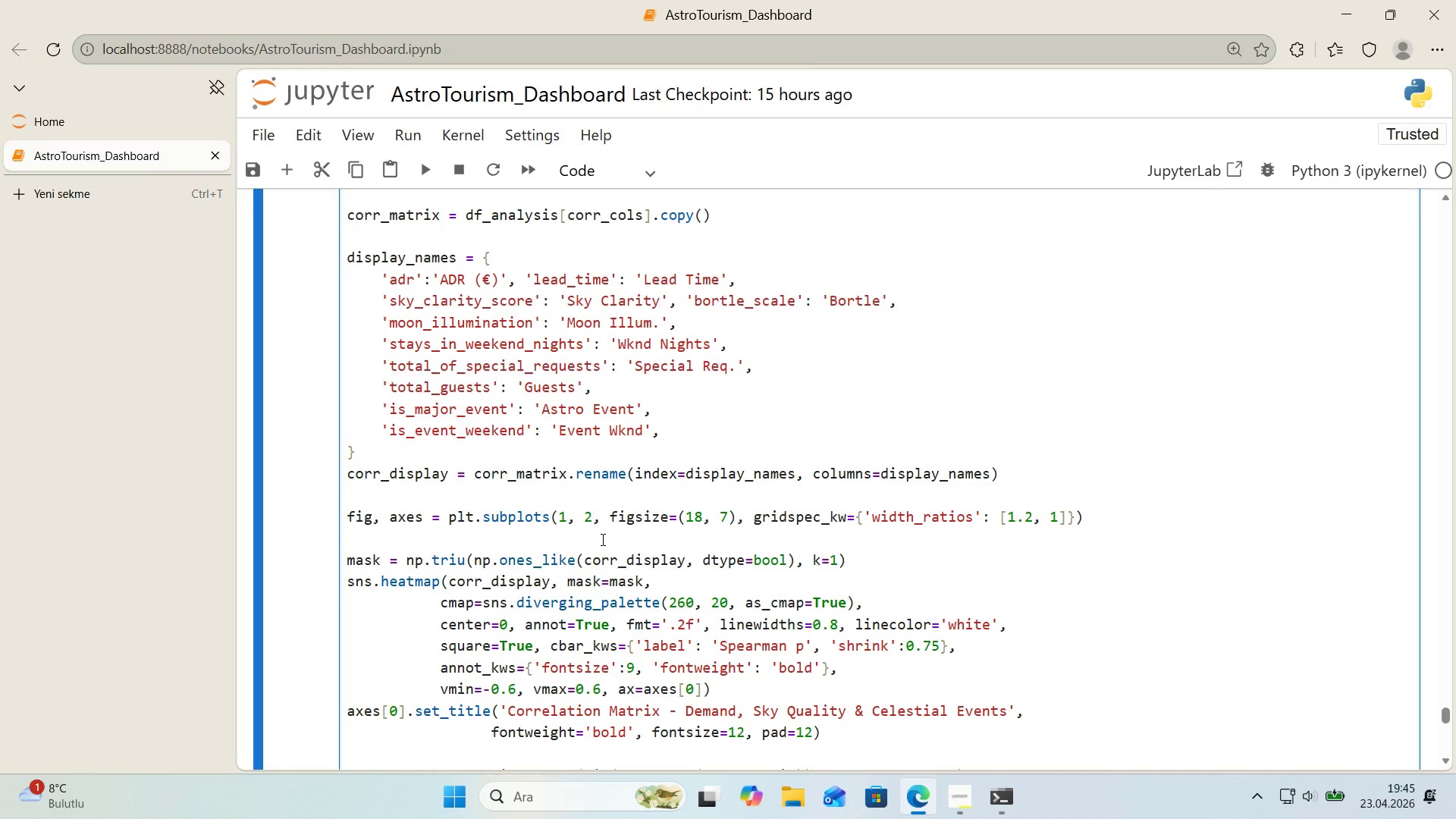 
left_click_drag(start_coordinate=[346, 516], to_coordinate=[550, 521])
 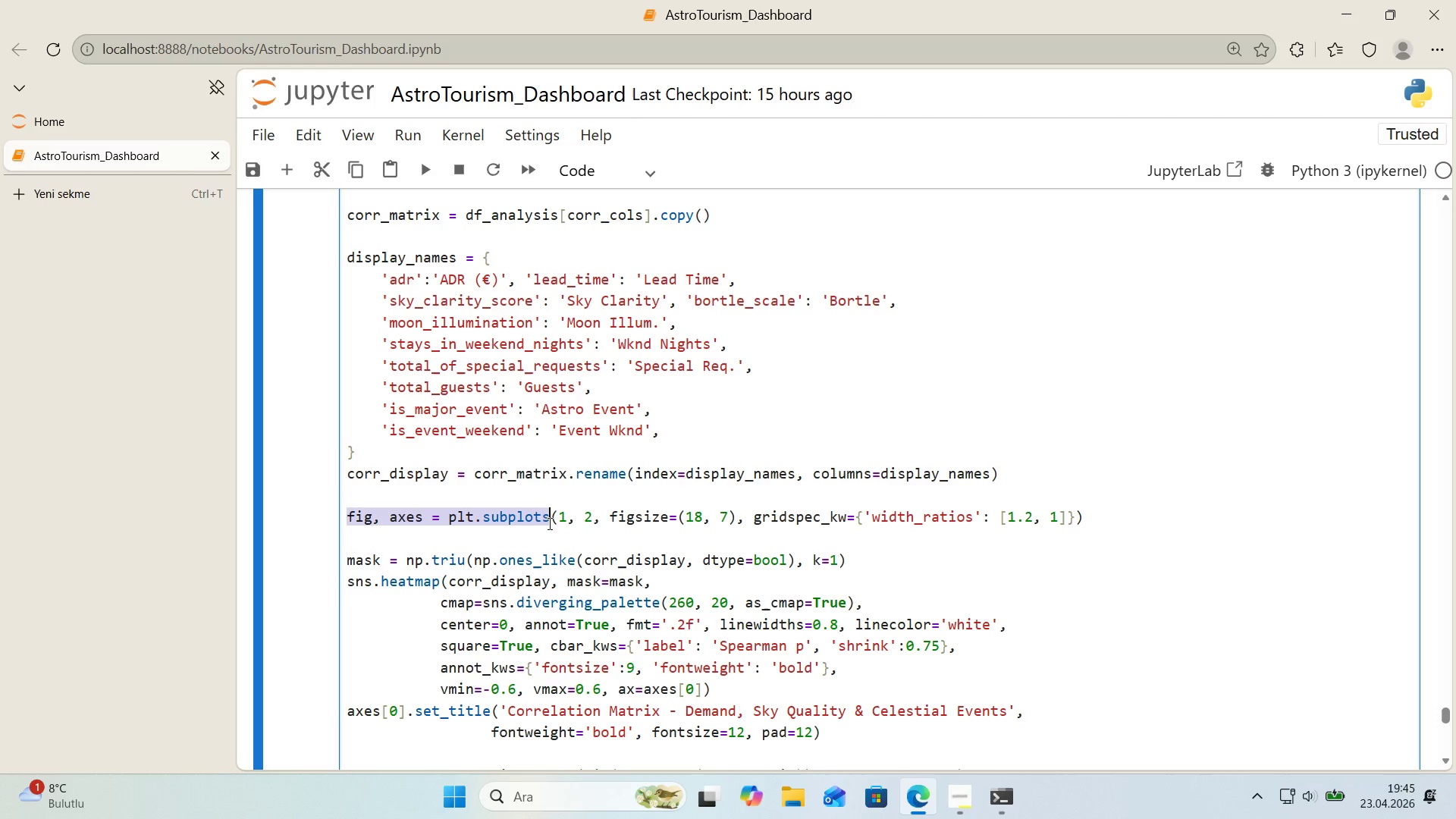 
key(Control+ControlLeft)
 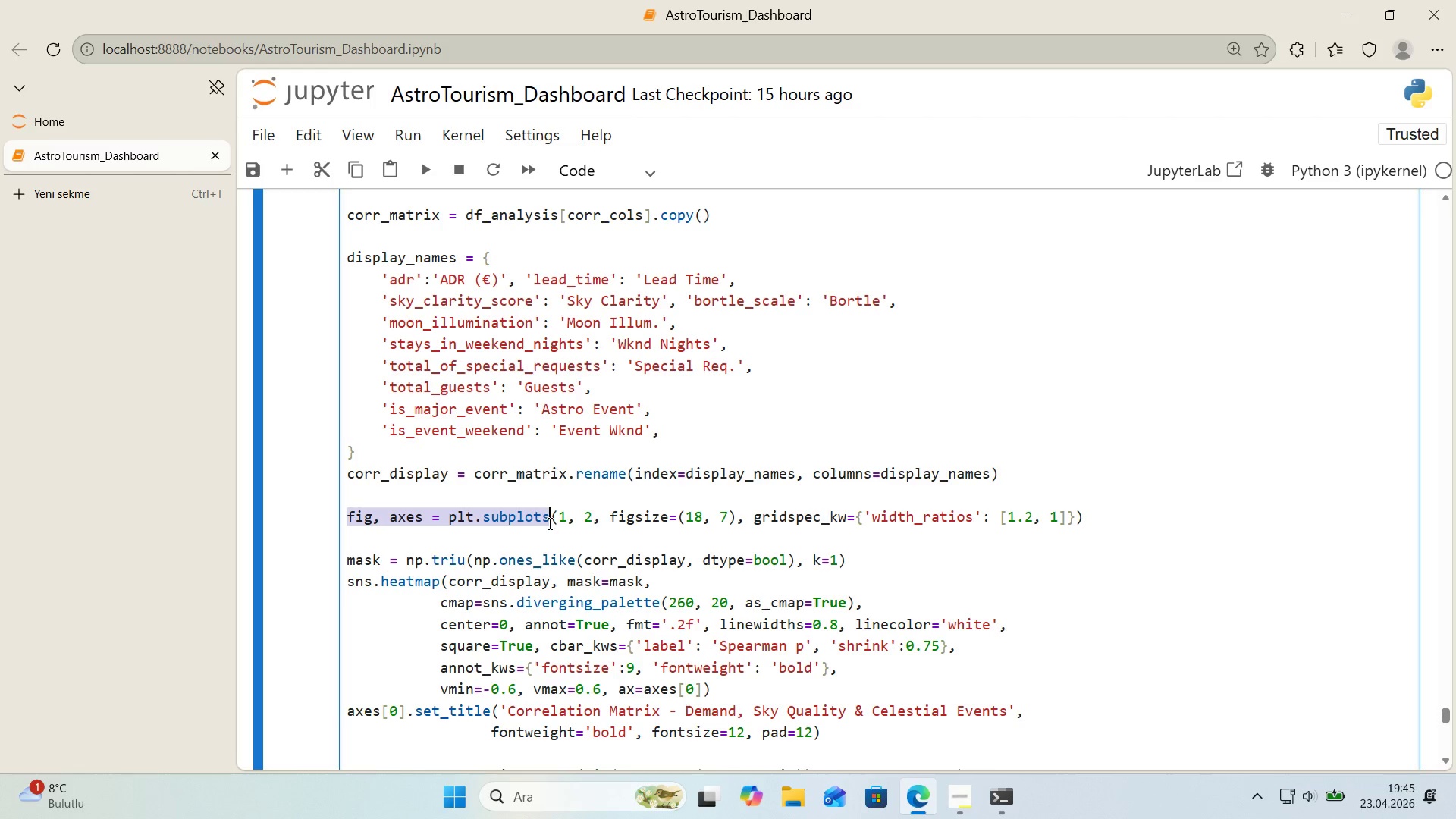 
key(Control+C)
 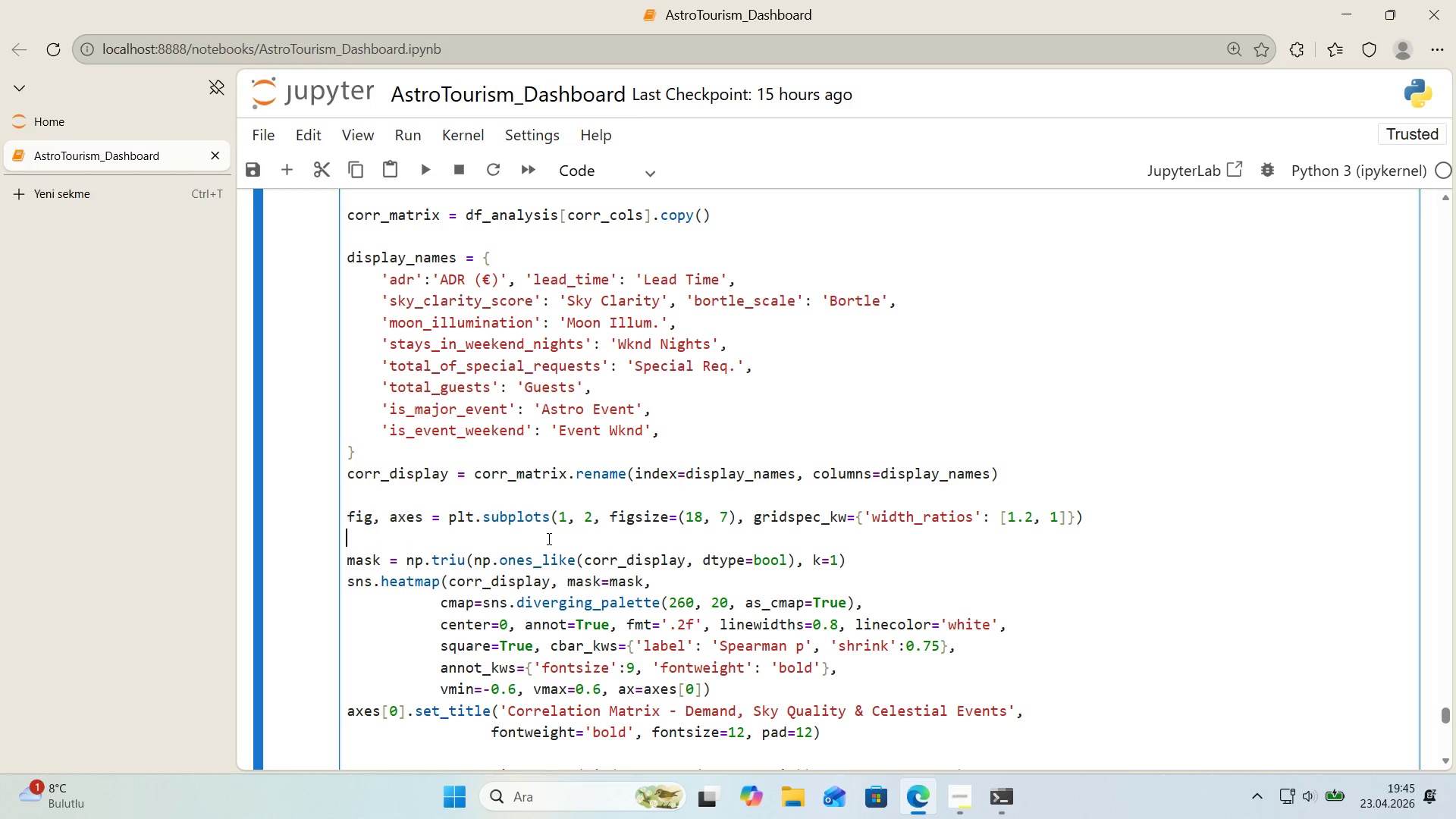 
left_click([548, 538])
 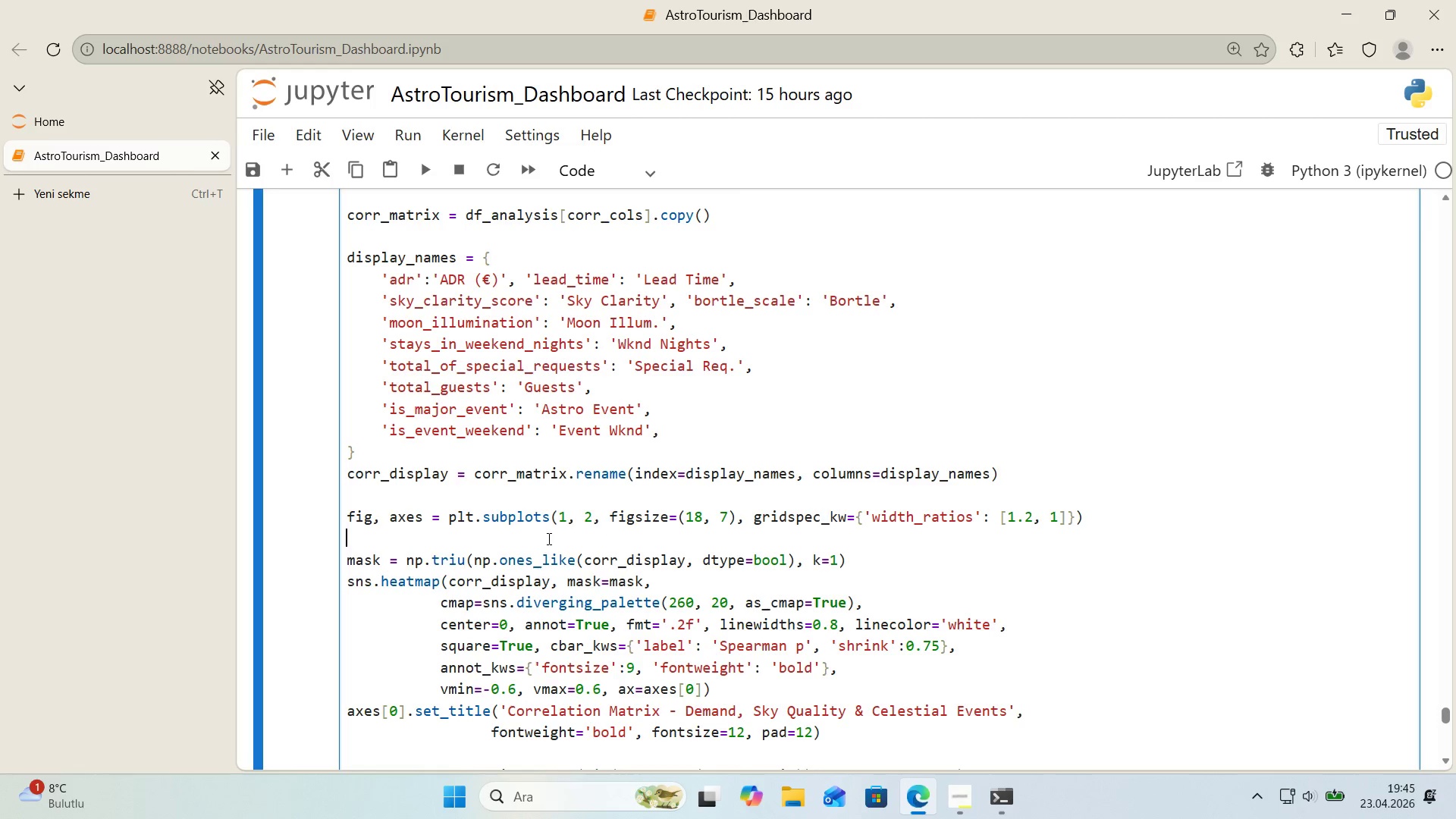 
key(Control+ControlLeft)
 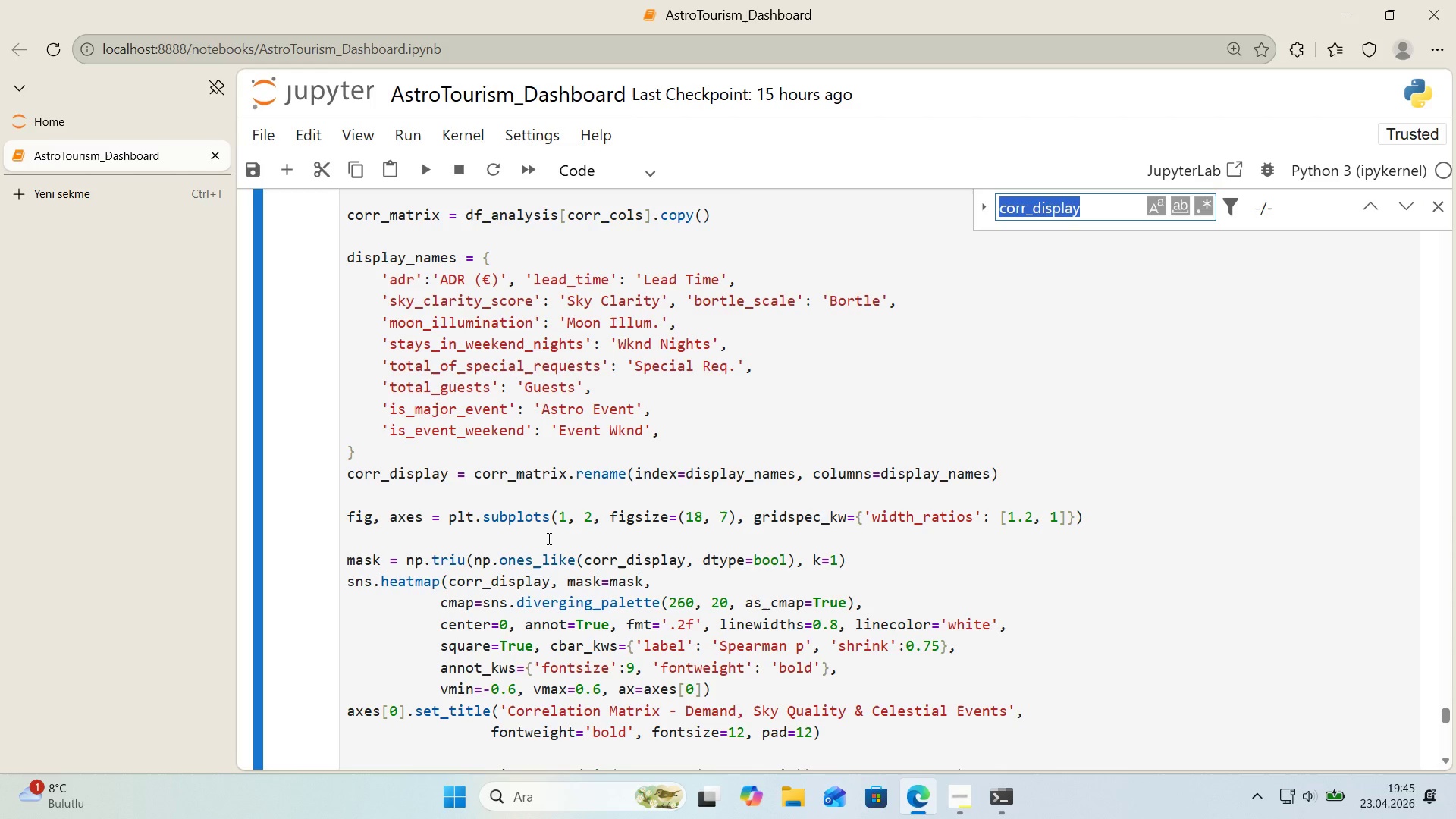 
key(Control+F)
 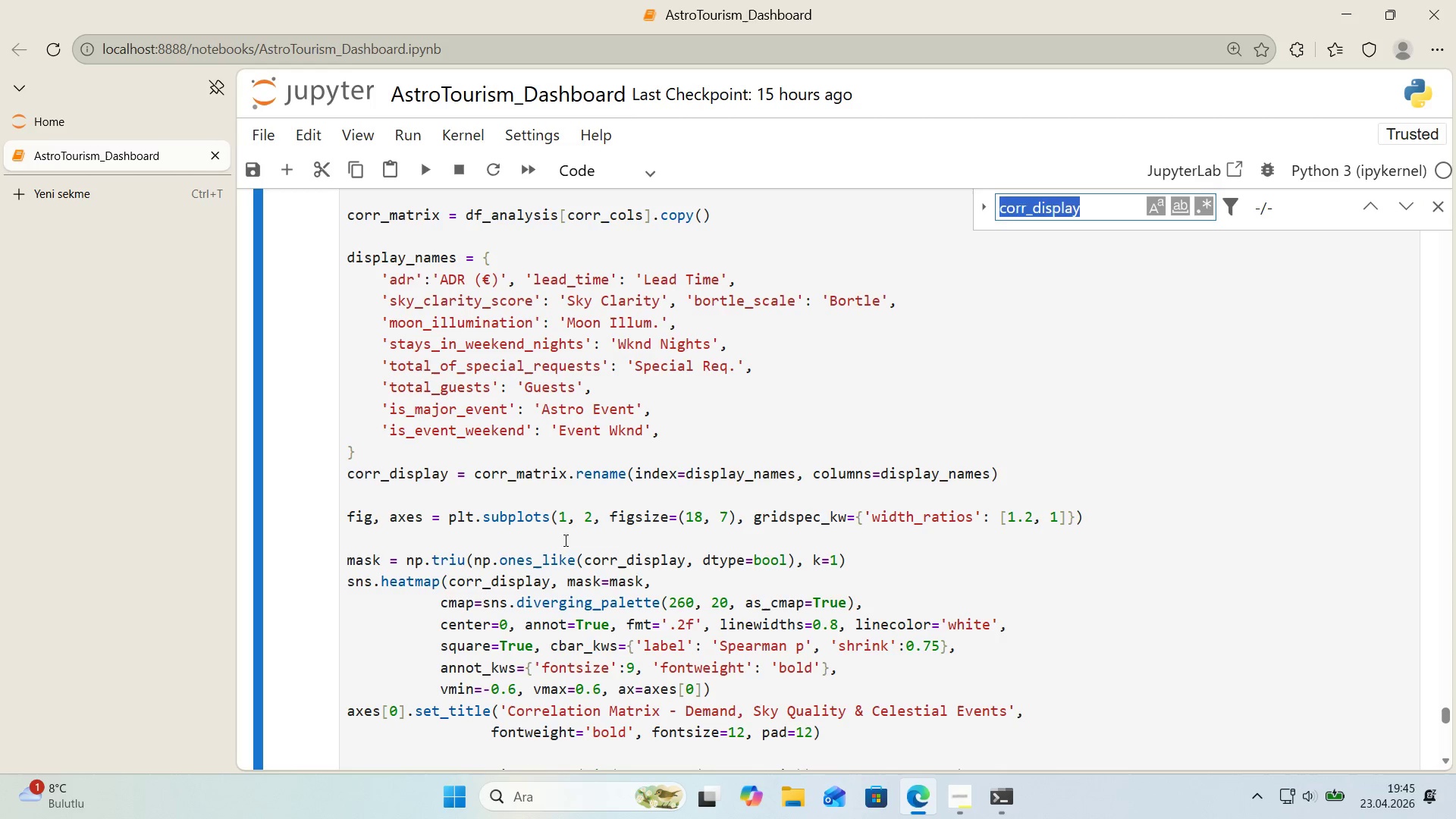 
key(Control+ControlLeft)
 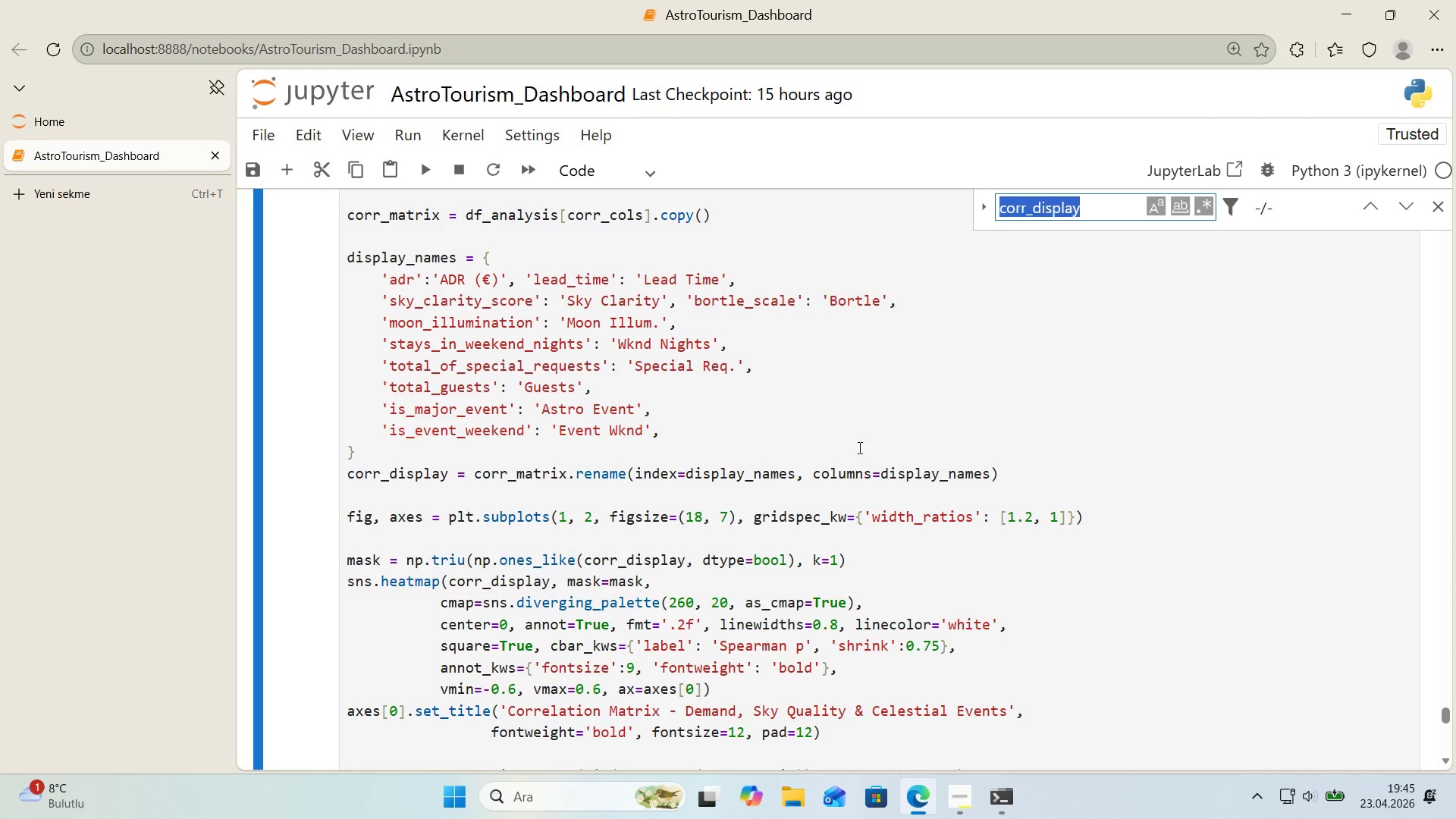 
key(Control+V)
 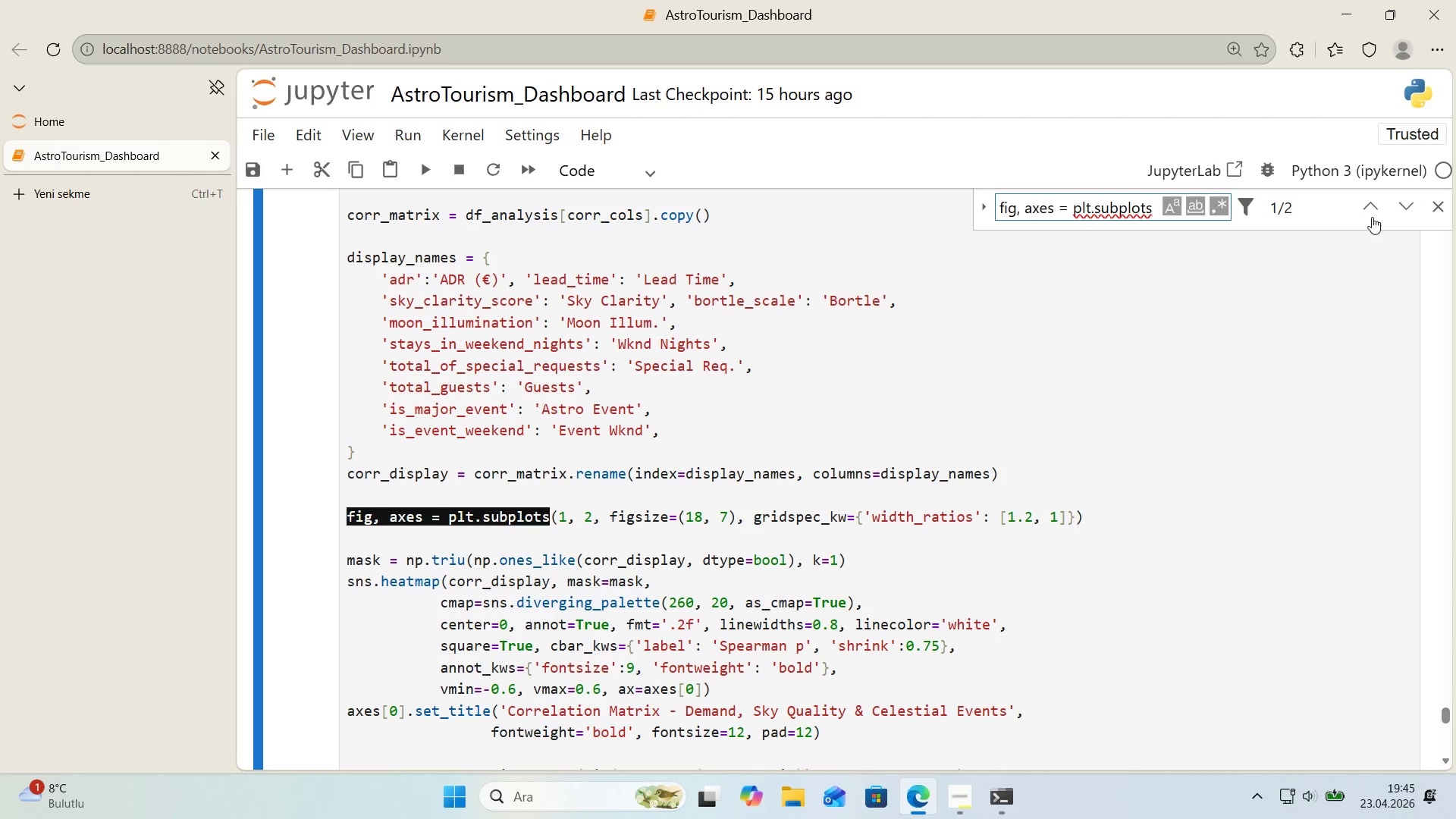 
left_click([1373, 212])
 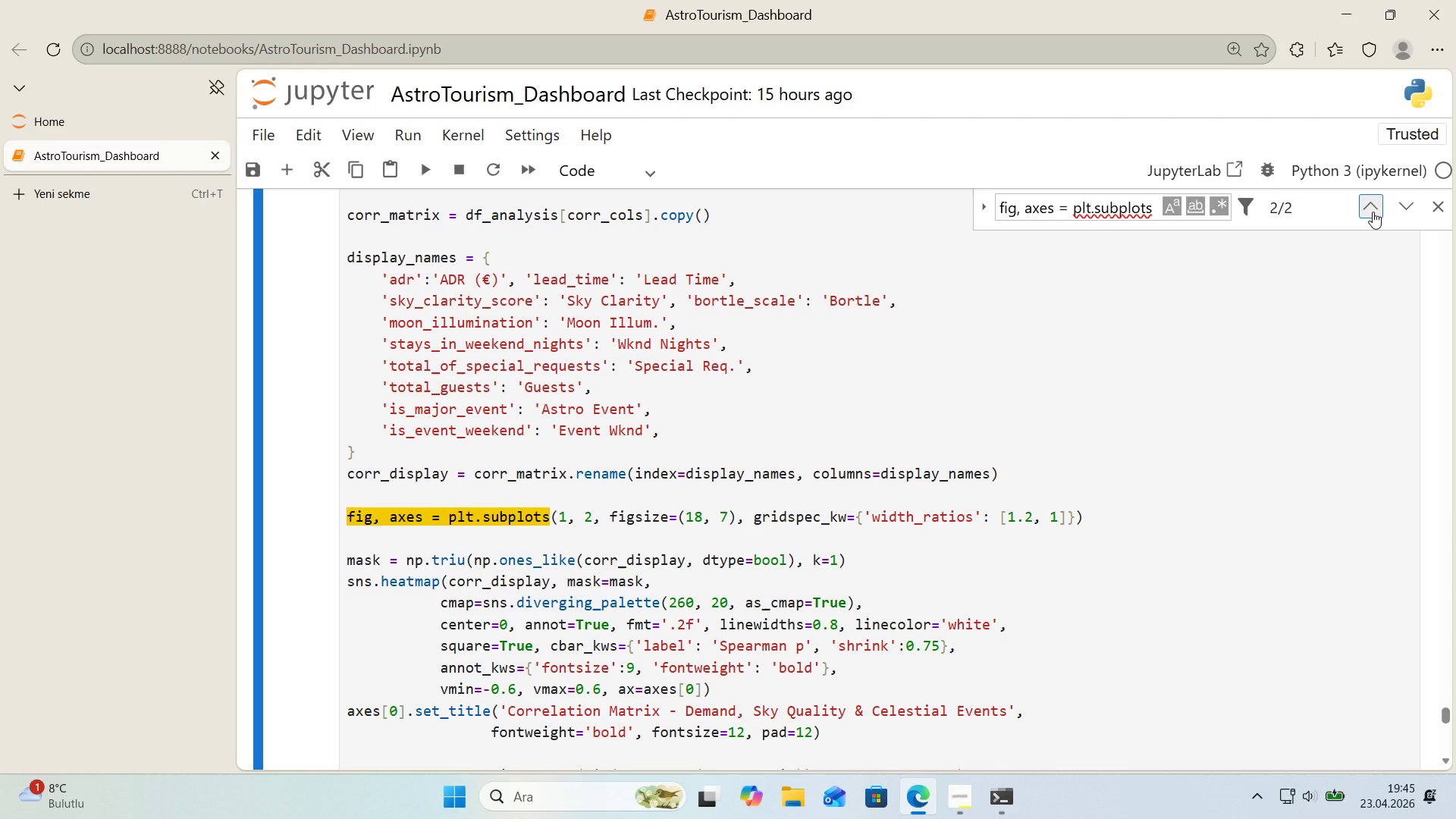 
left_click([1373, 212])
 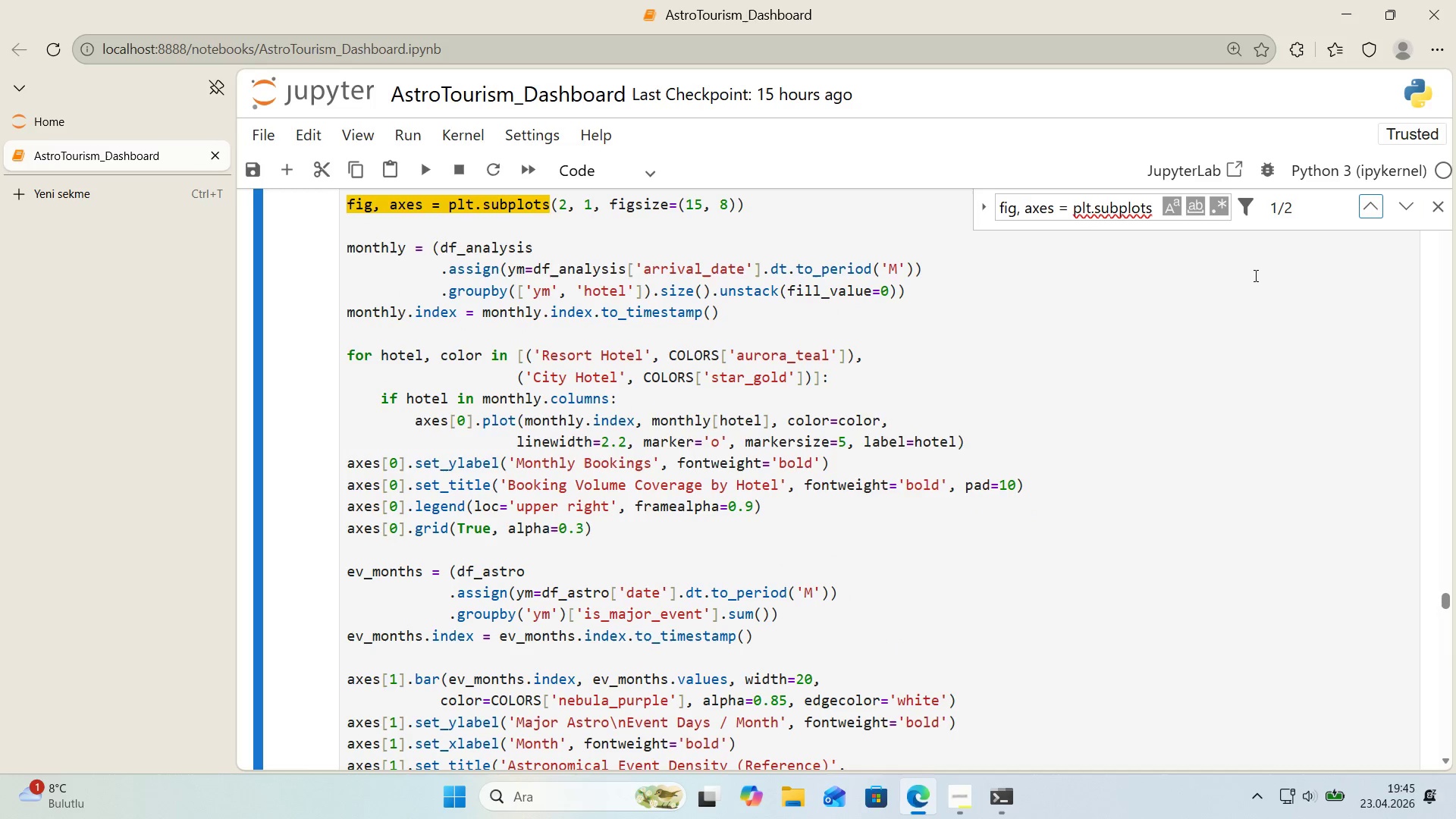 
scroll: coordinate [1153, 316], scroll_direction: up, amount: 2.0
 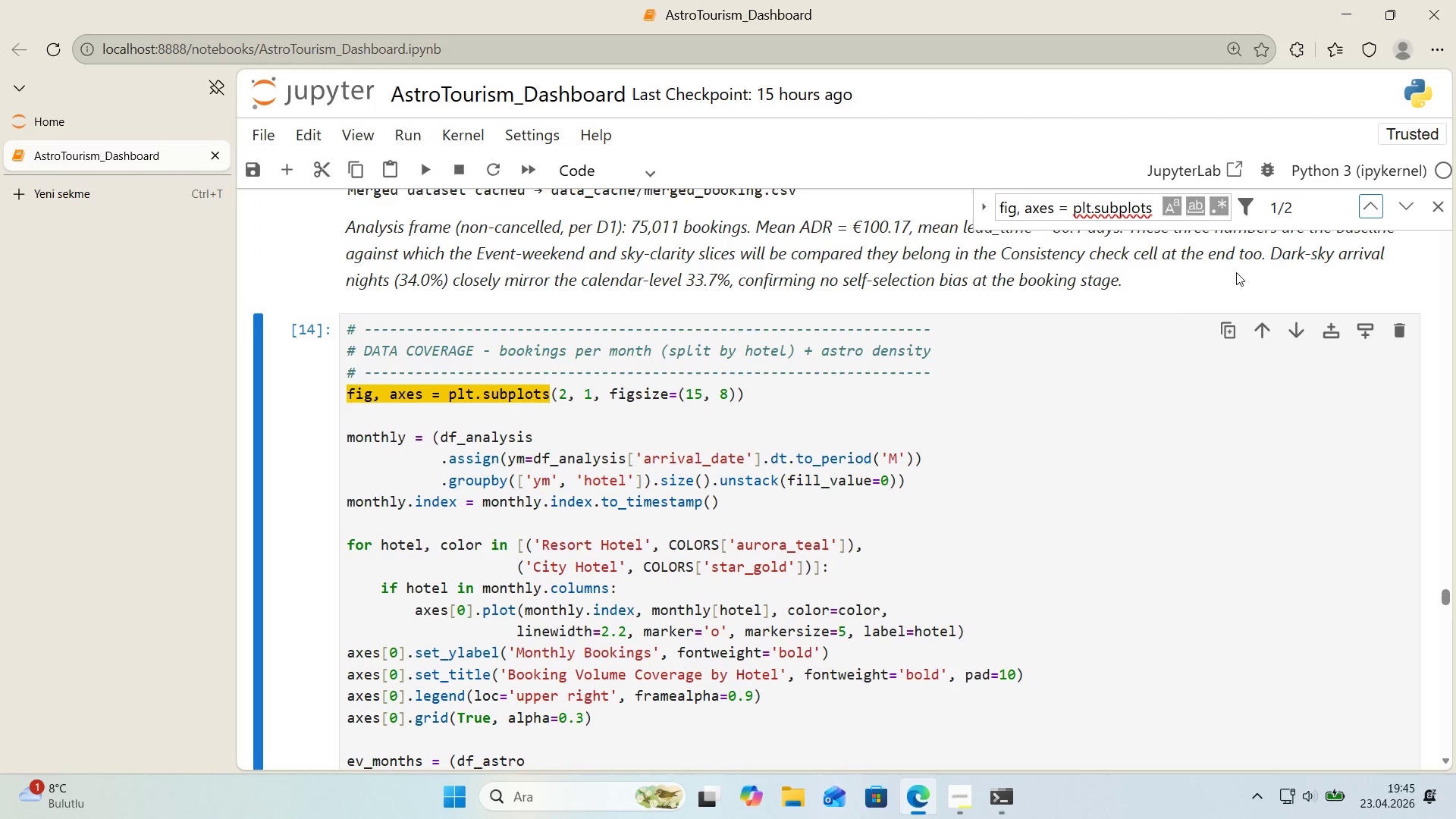 
scroll: coordinate [1261, 297], scroll_direction: down, amount: 11.0
 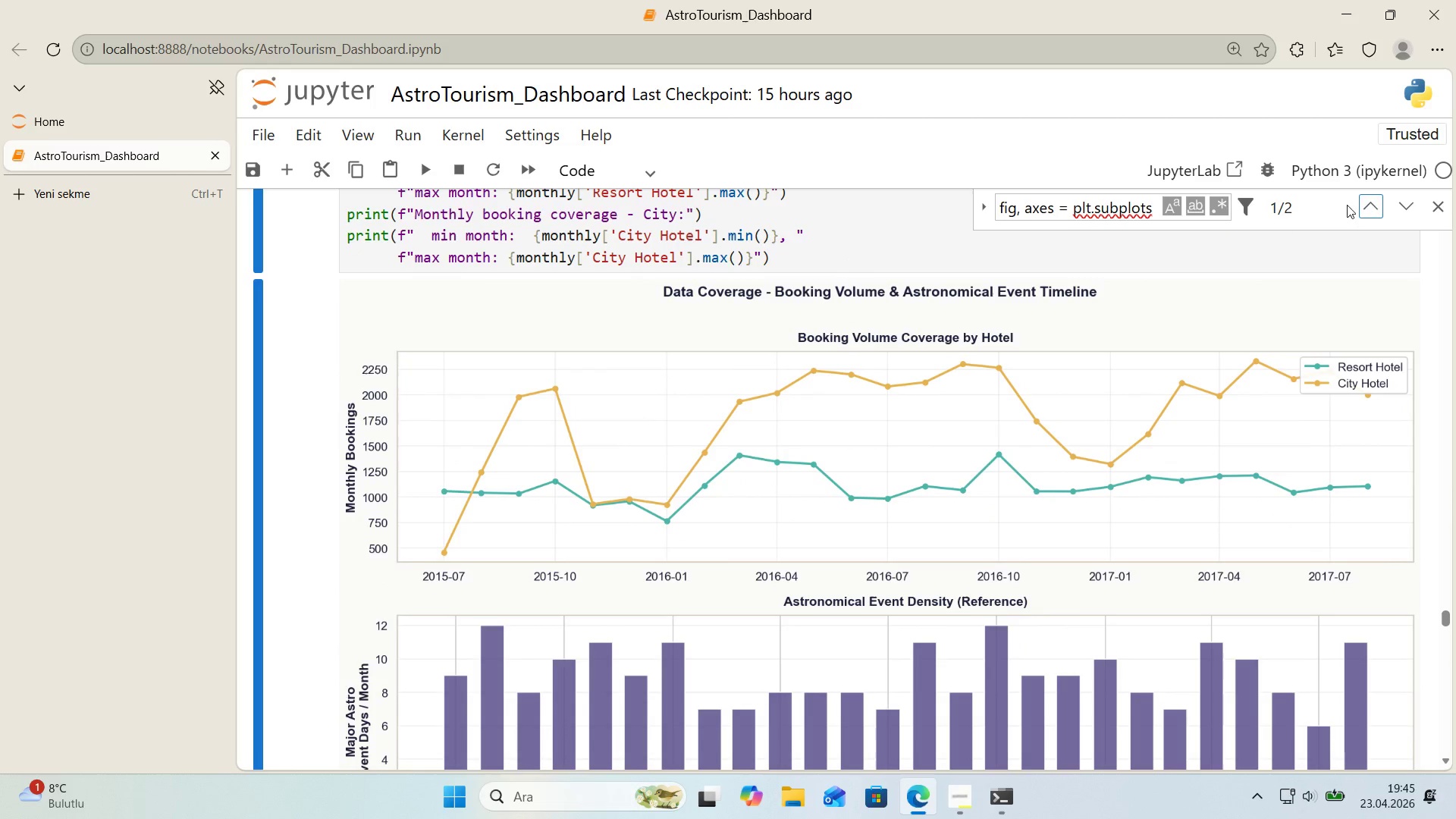 
left_click([1360, 203])
 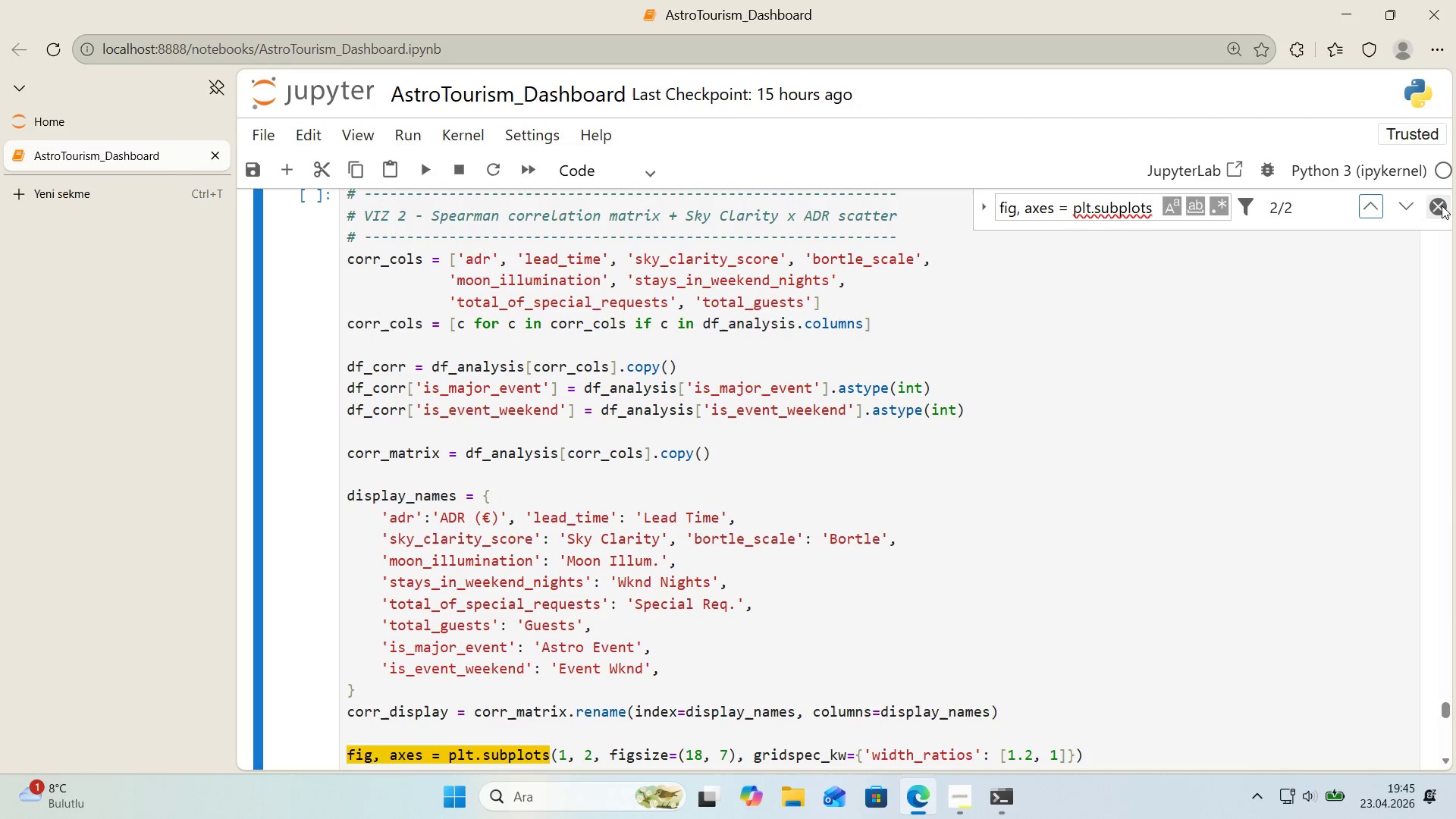 
left_click([1442, 206])
 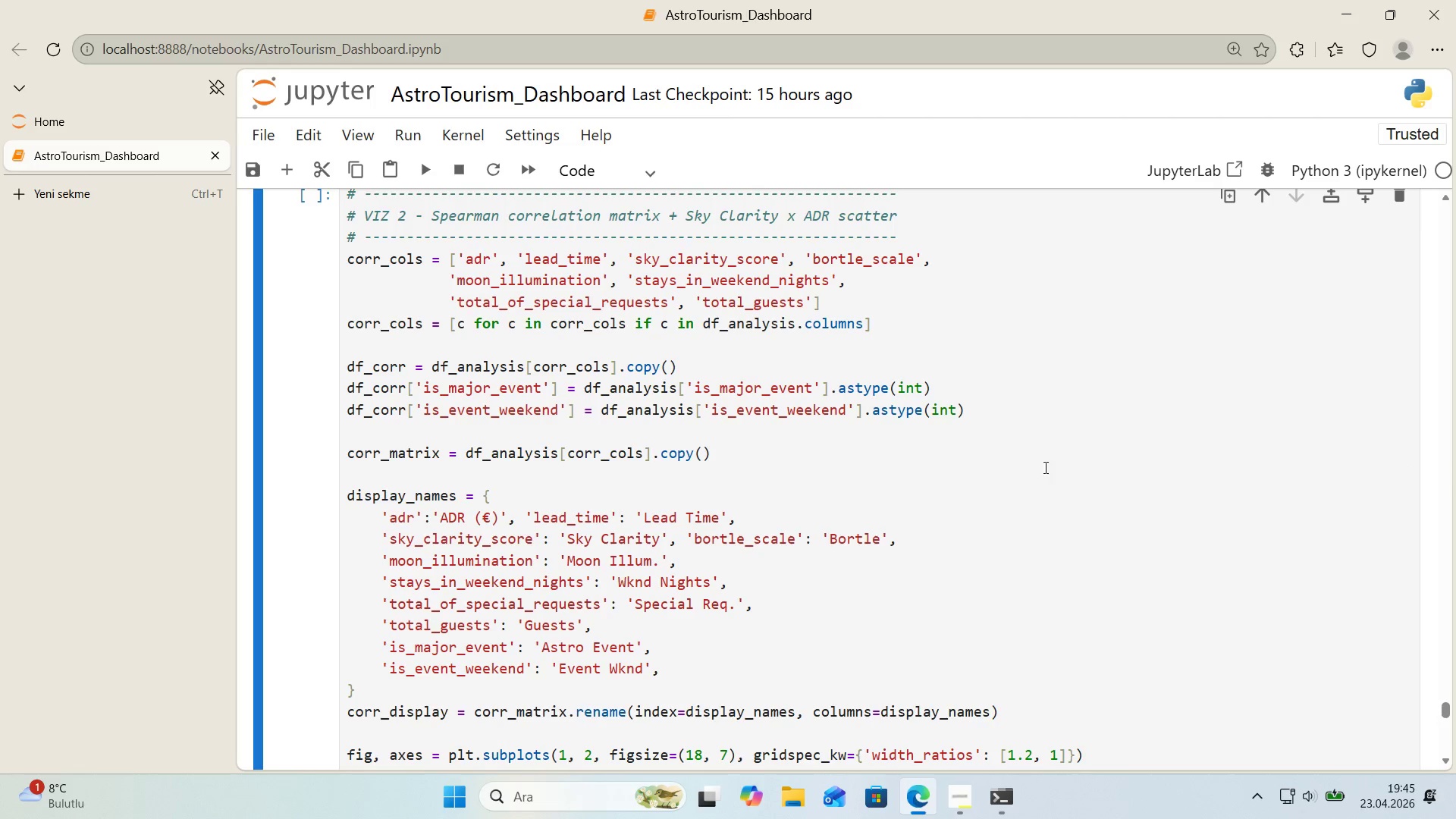 
scroll: coordinate [890, 514], scroll_direction: down, amount: 4.0
 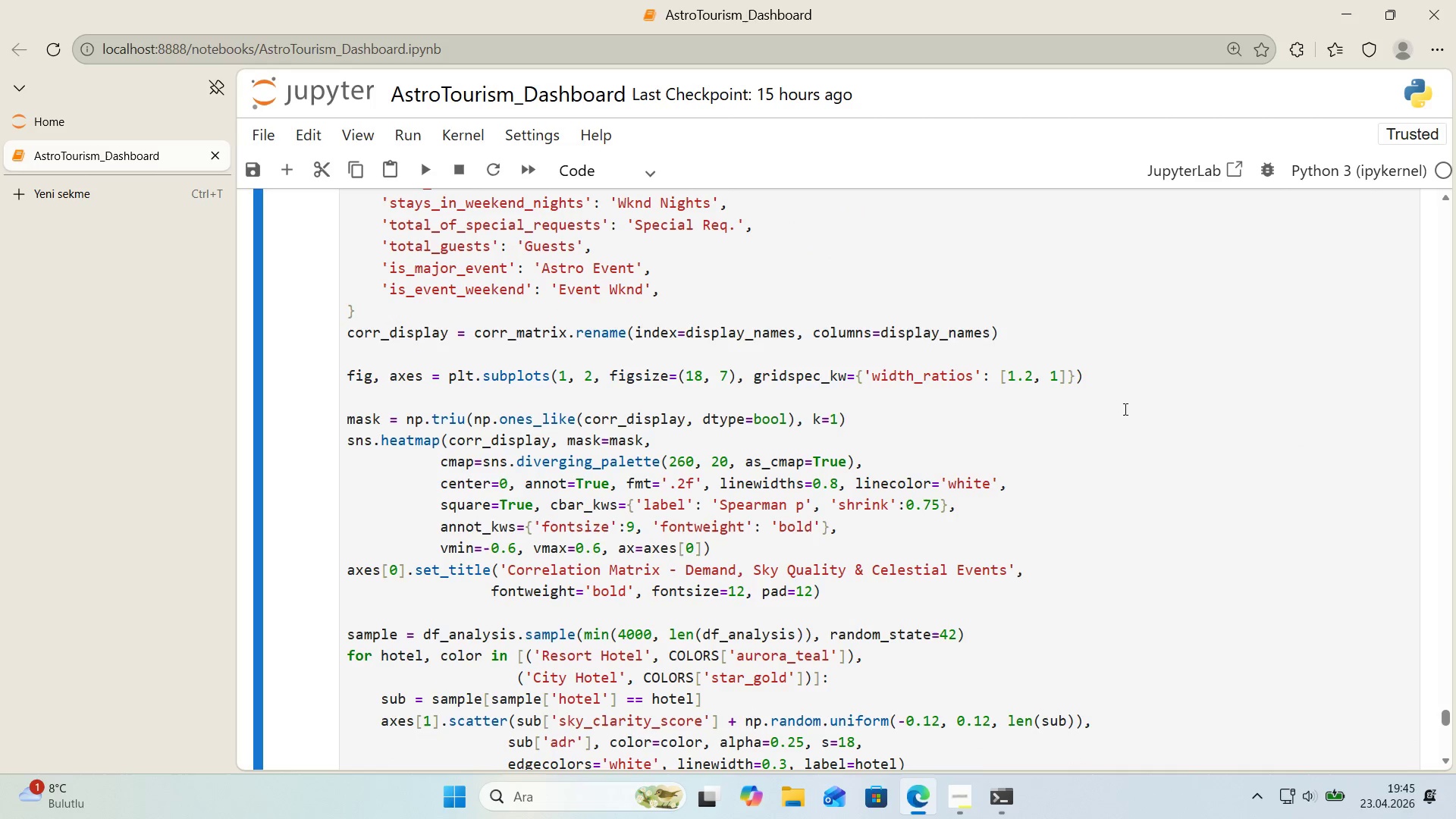 
left_click([1115, 404])
 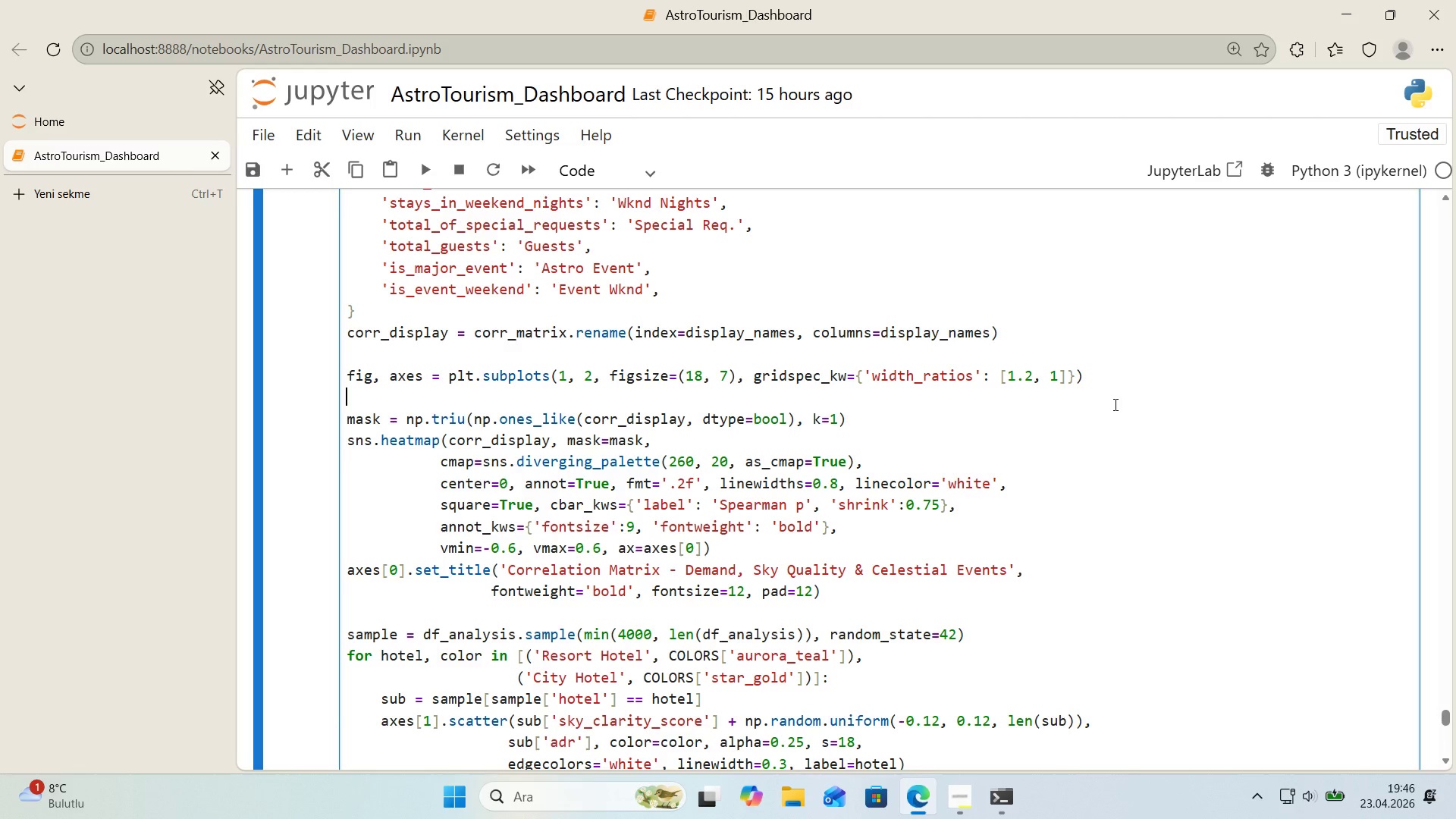 
wait(55.88)
 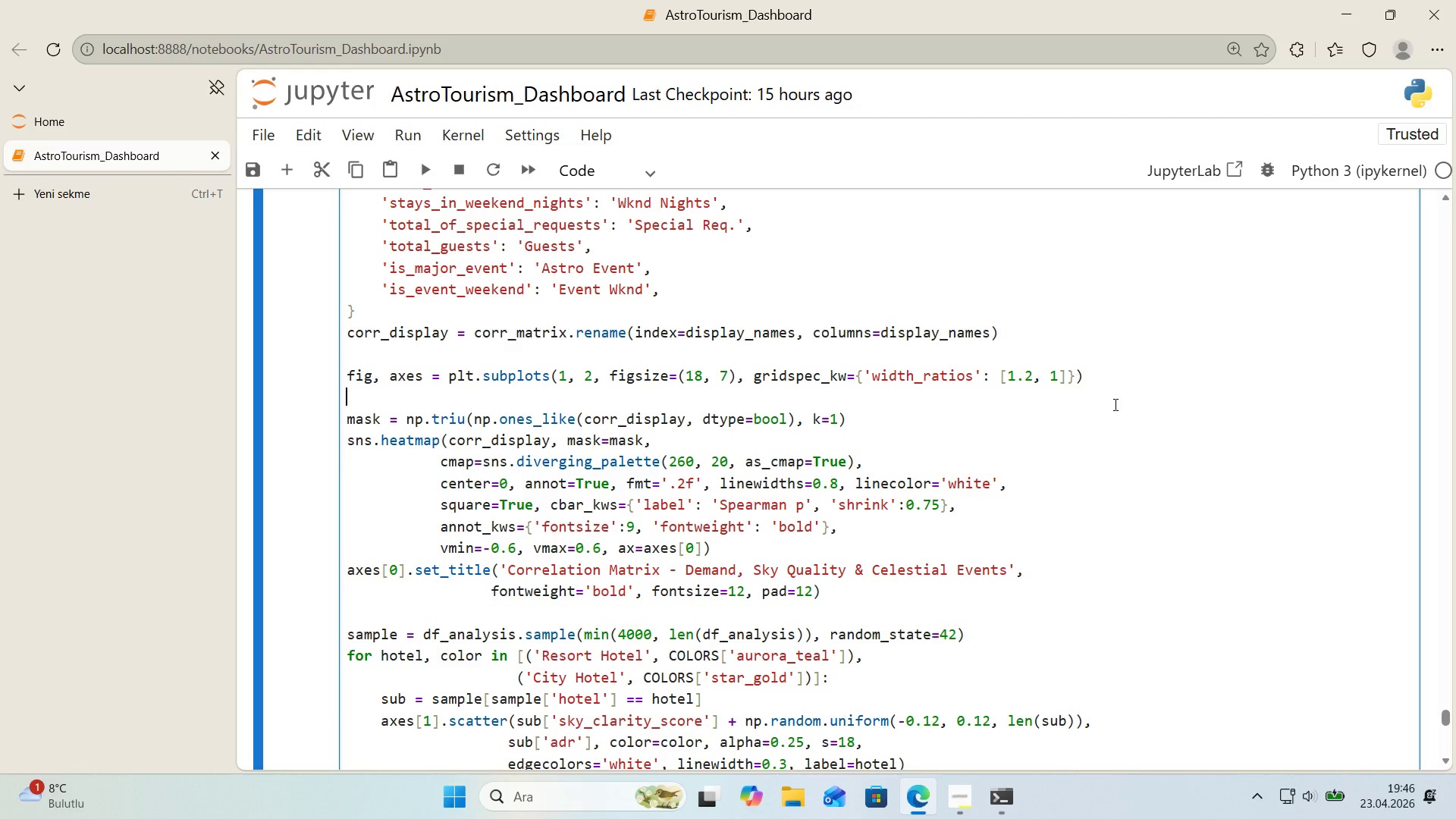 
scroll: coordinate [956, 428], scroll_direction: down, amount: 8.0
 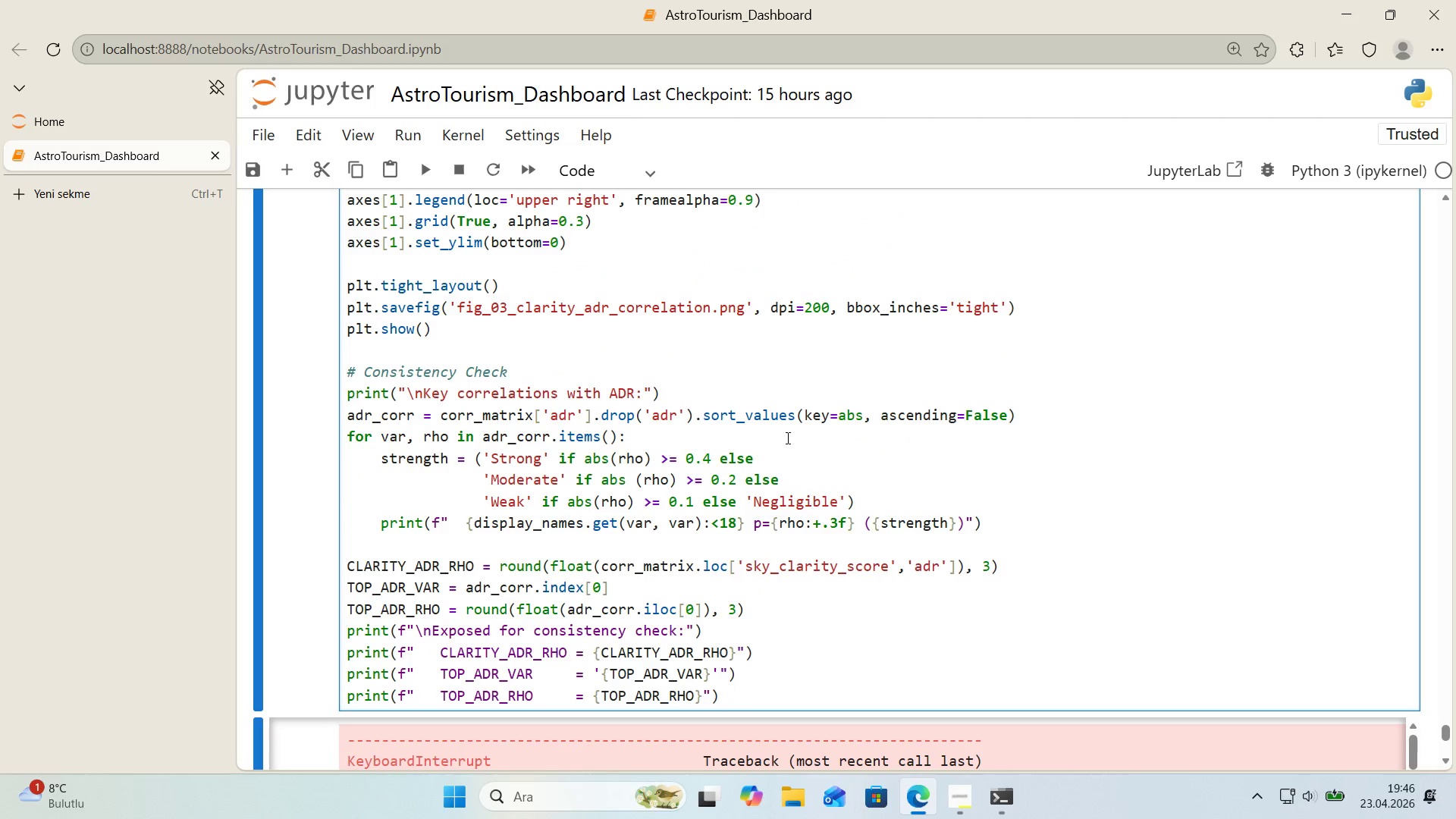 
left_click([790, 441])
 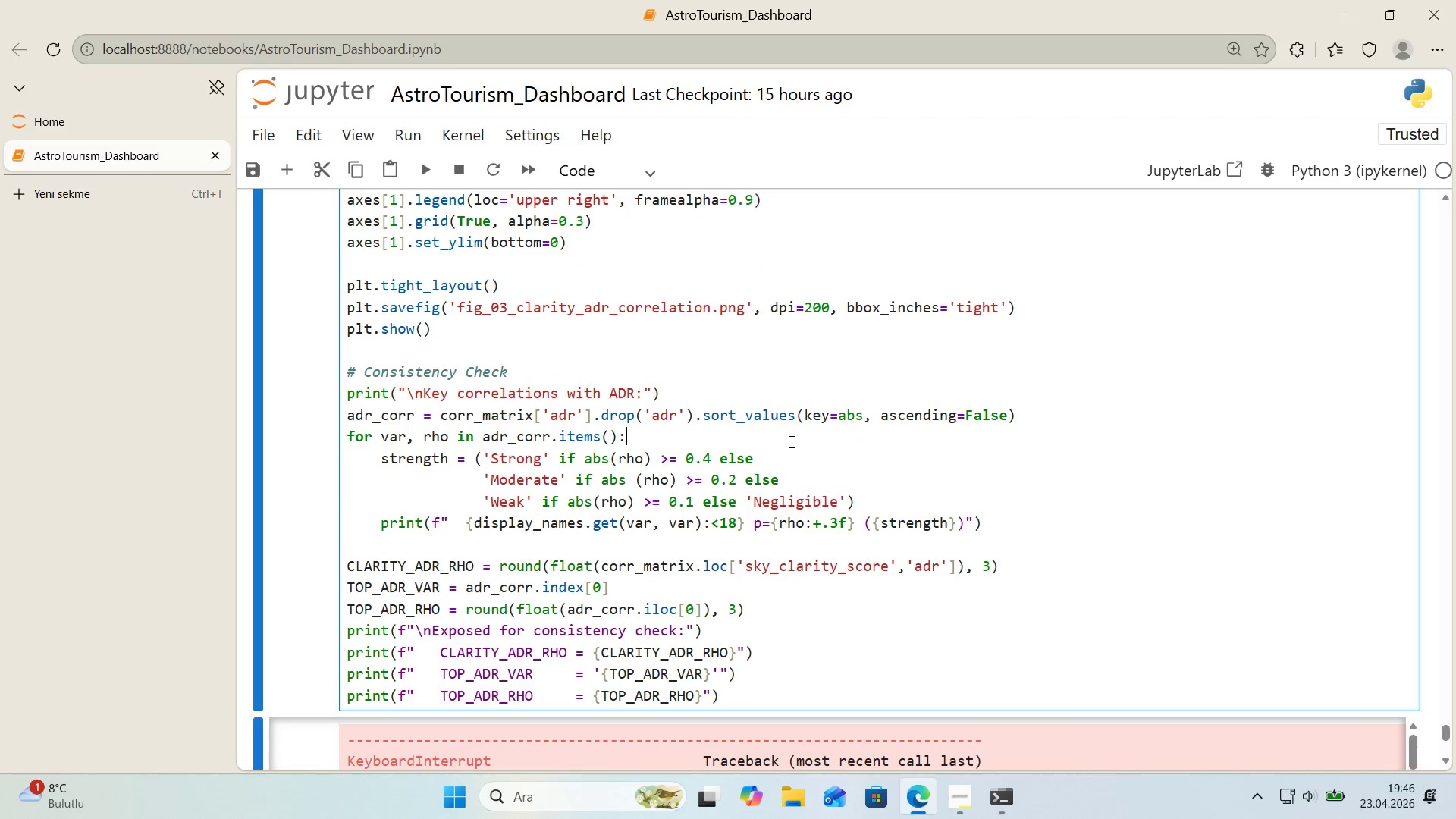 
key(Control+ControlLeft)
 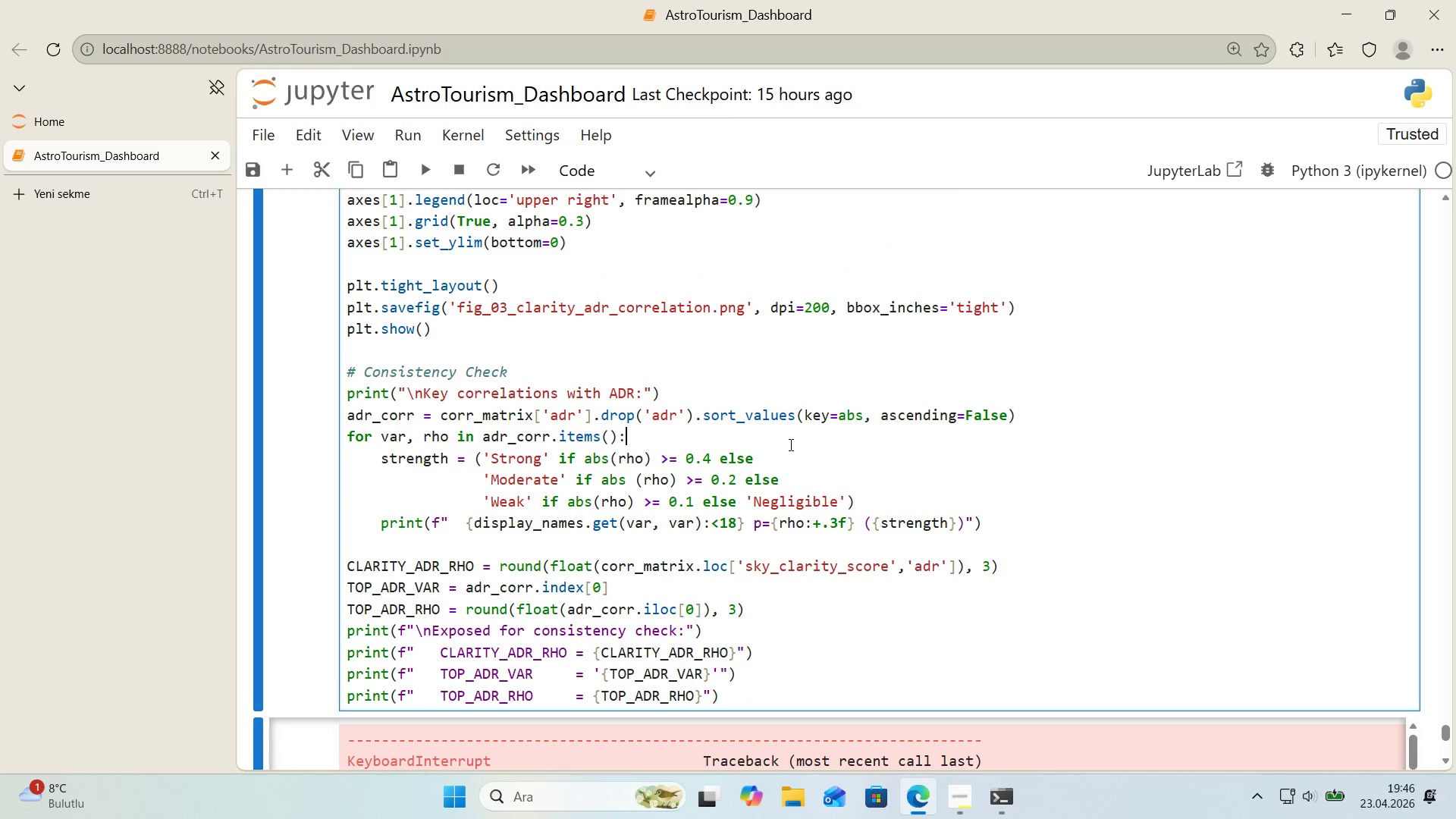 
key(Control+C)
 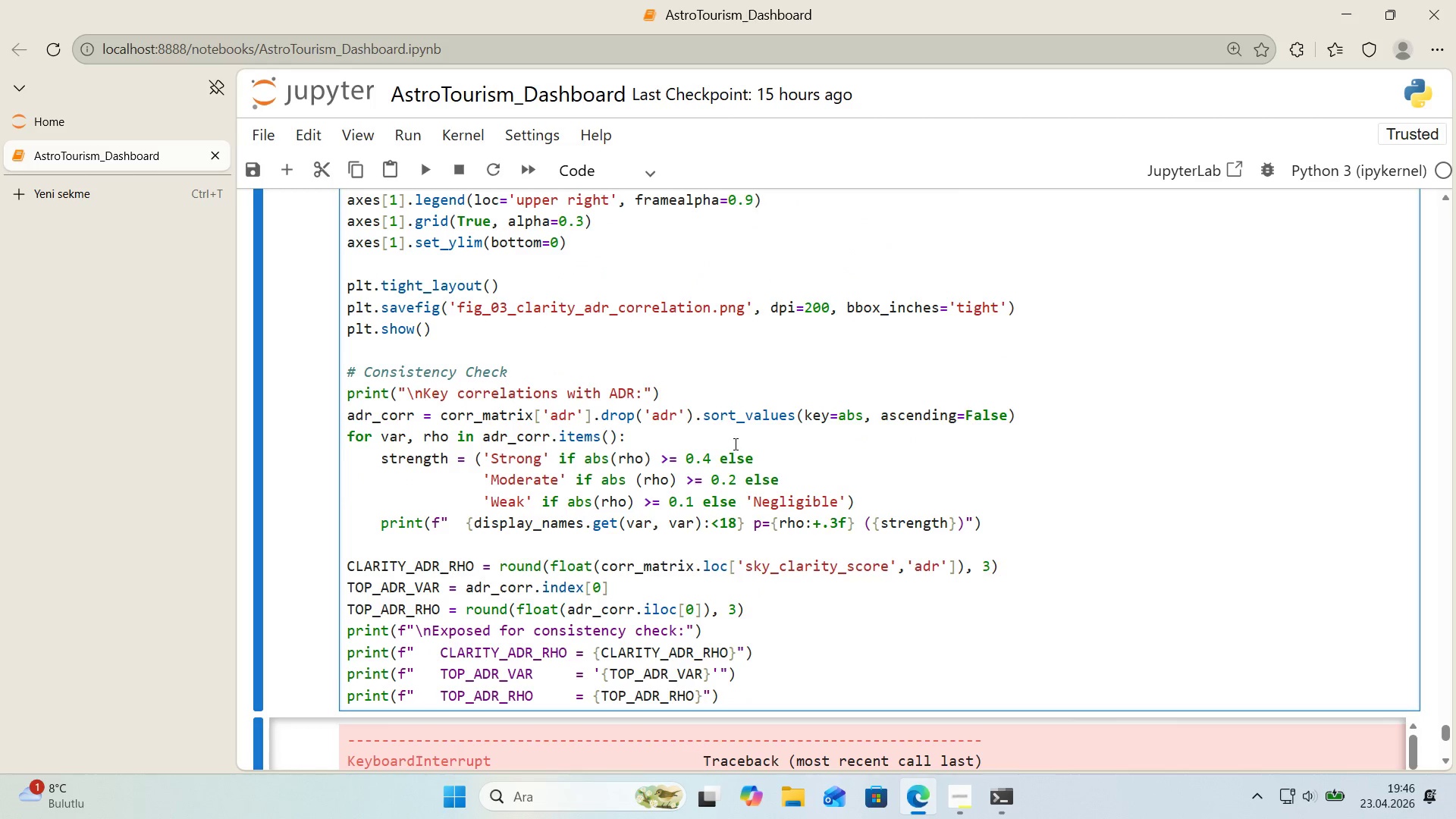 
hold_key(key=ControlLeft, duration=0.34)
 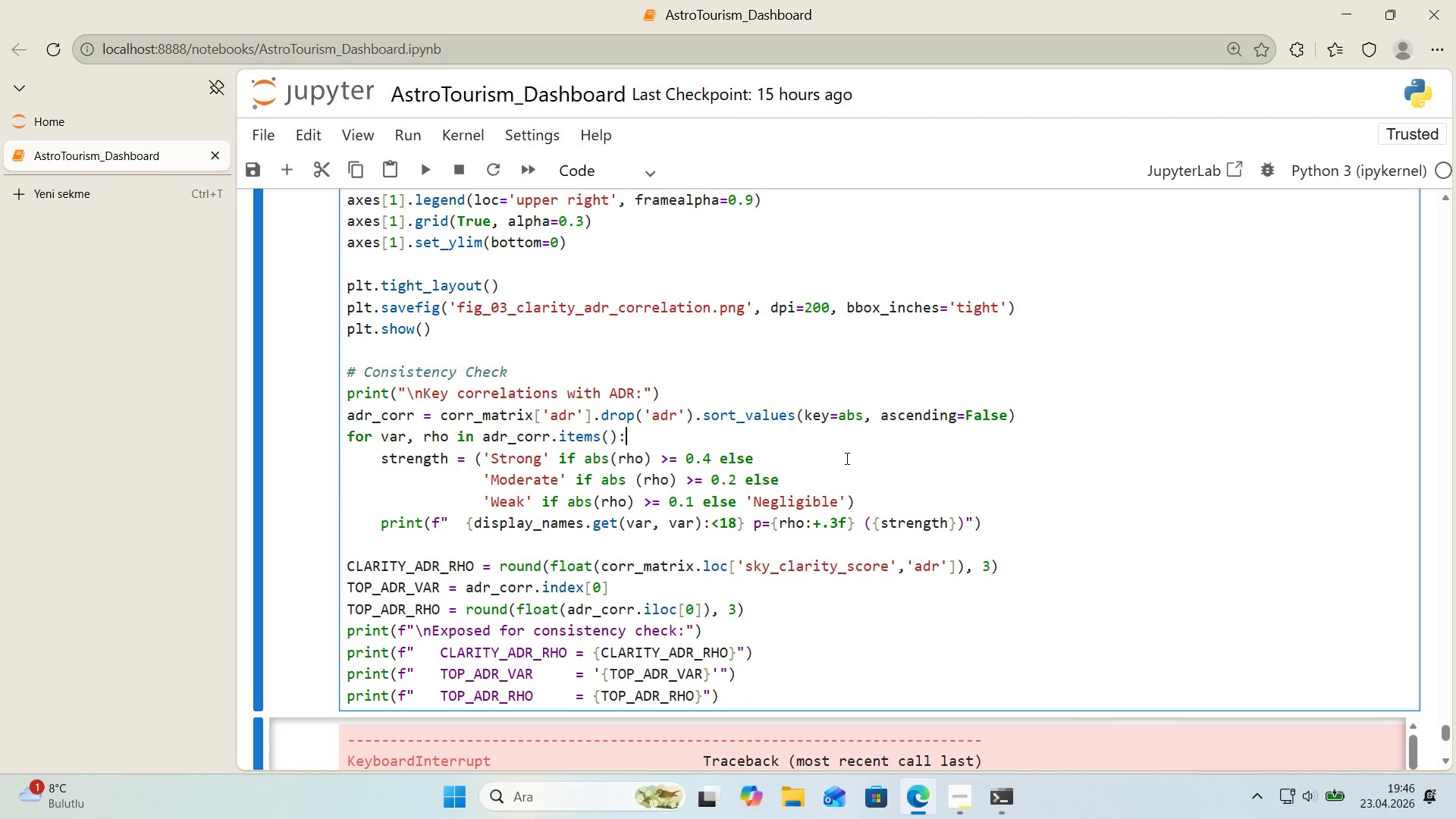 
scroll: coordinate [842, 450], scroll_direction: up, amount: 9.0
 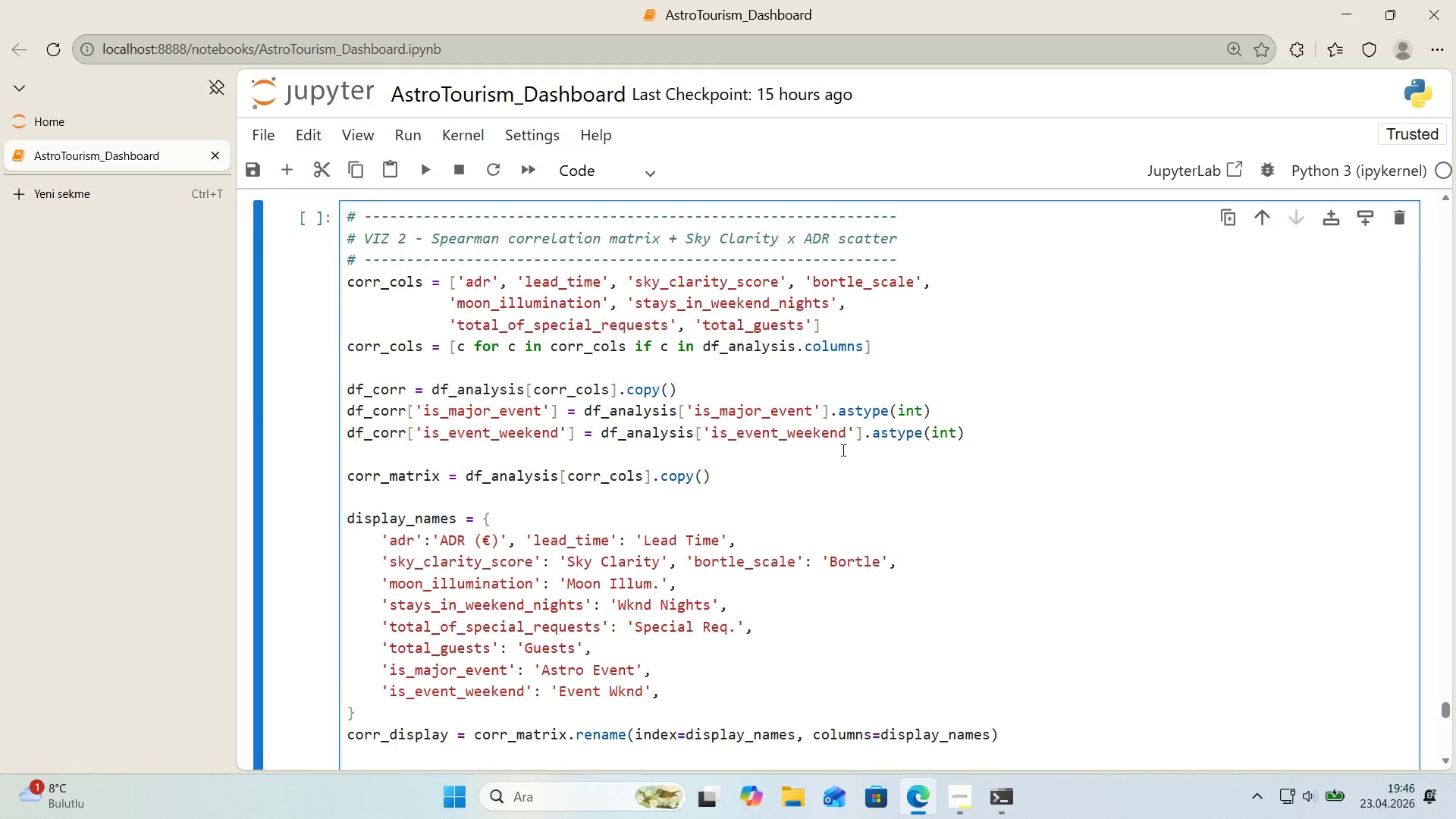 
scroll: coordinate [842, 450], scroll_direction: down, amount: 1.0
 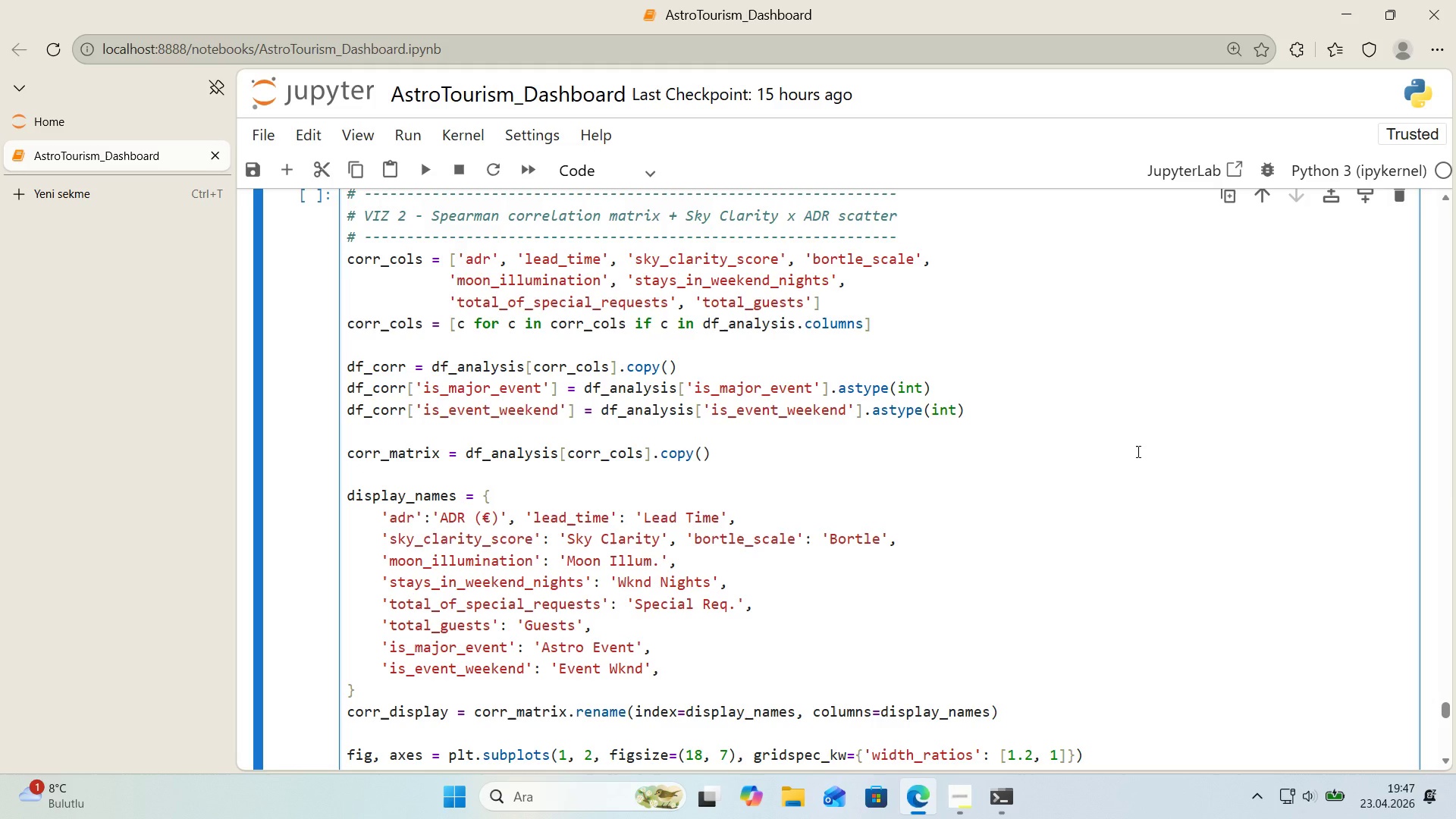 
wait(16.74)
 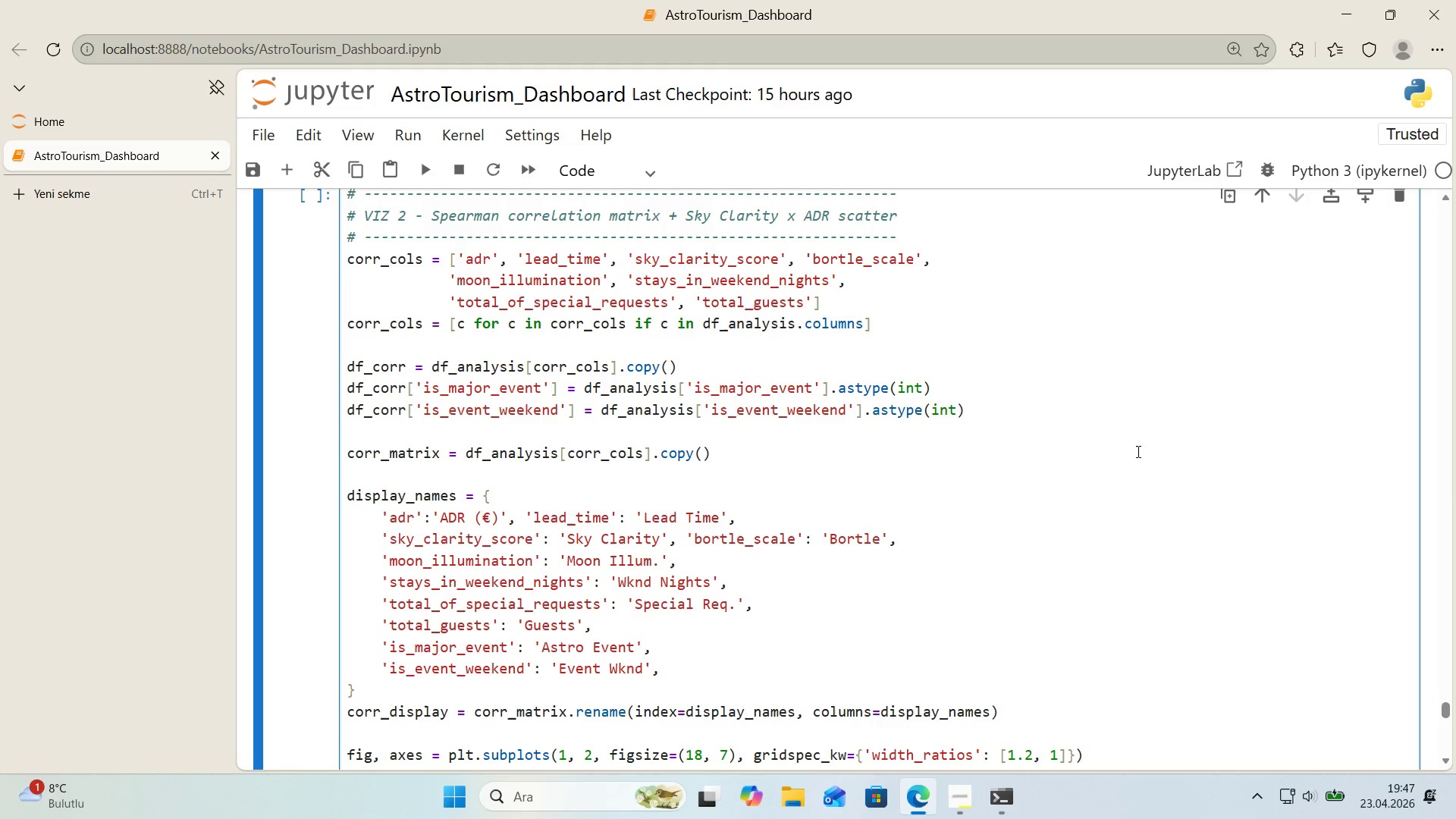 
scroll: coordinate [1095, 459], scroll_direction: down, amount: 6.0
 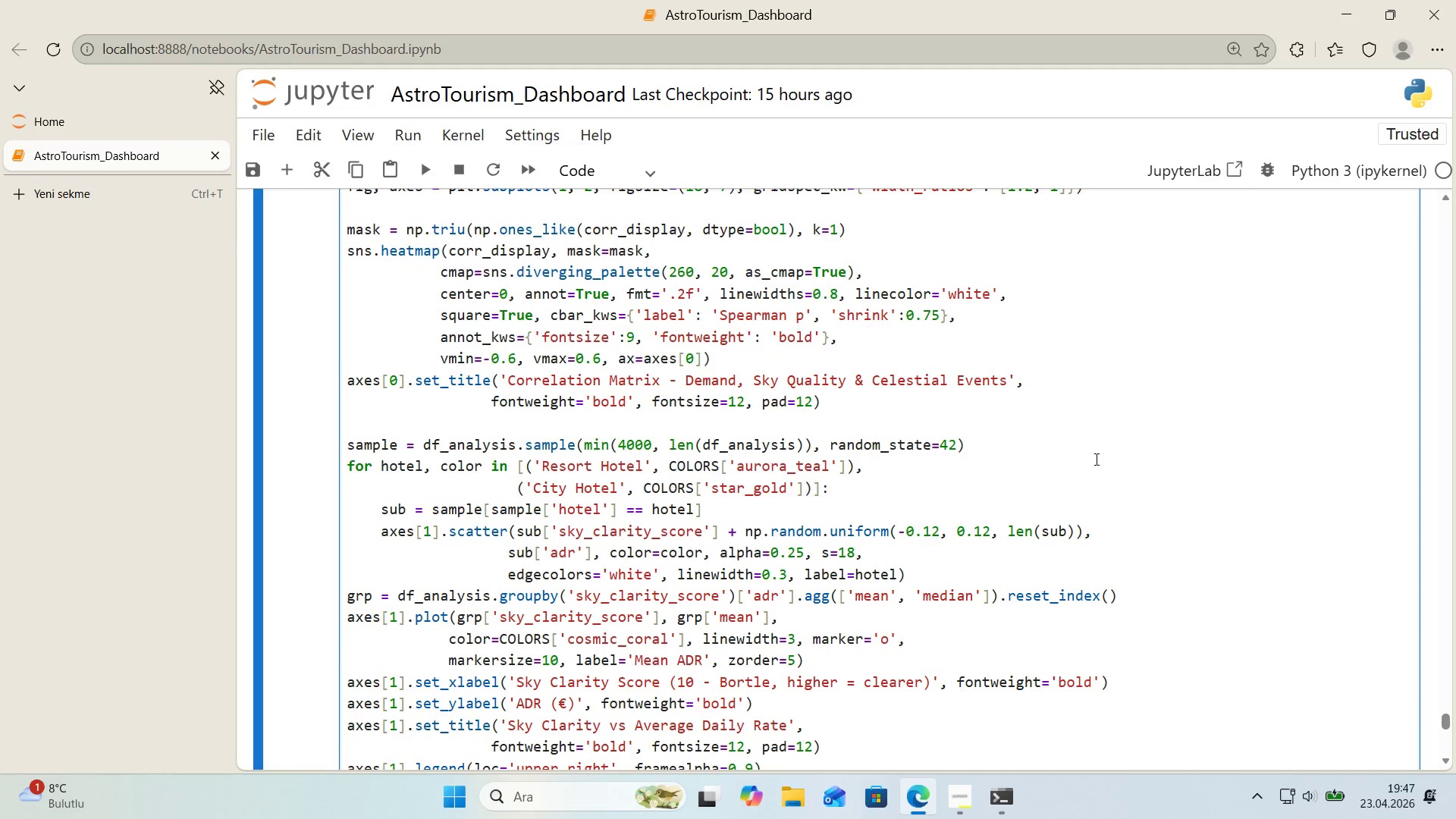 
wait(8.22)
 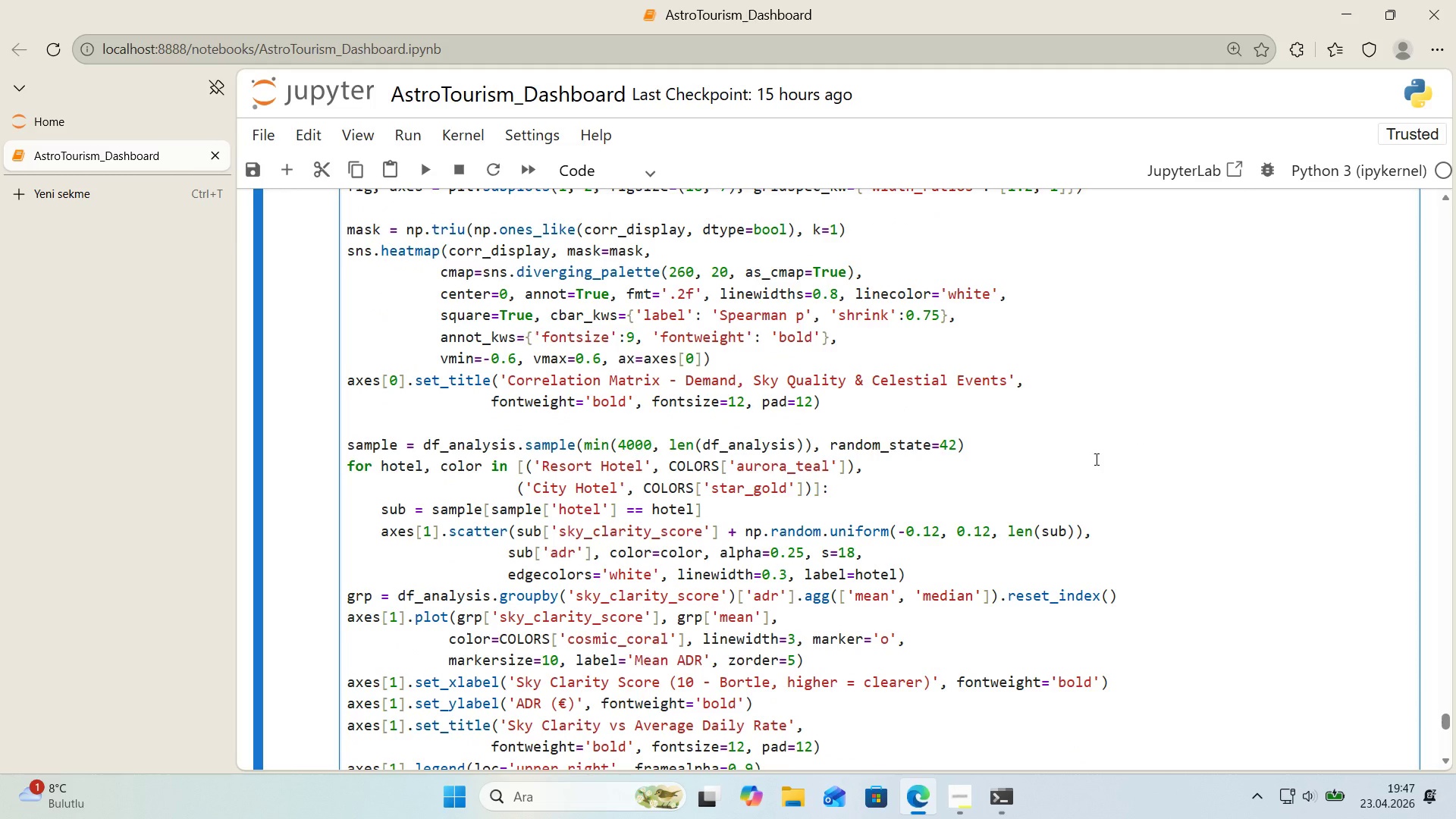 
scroll: coordinate [1095, 459], scroll_direction: down, amount: 3.0
 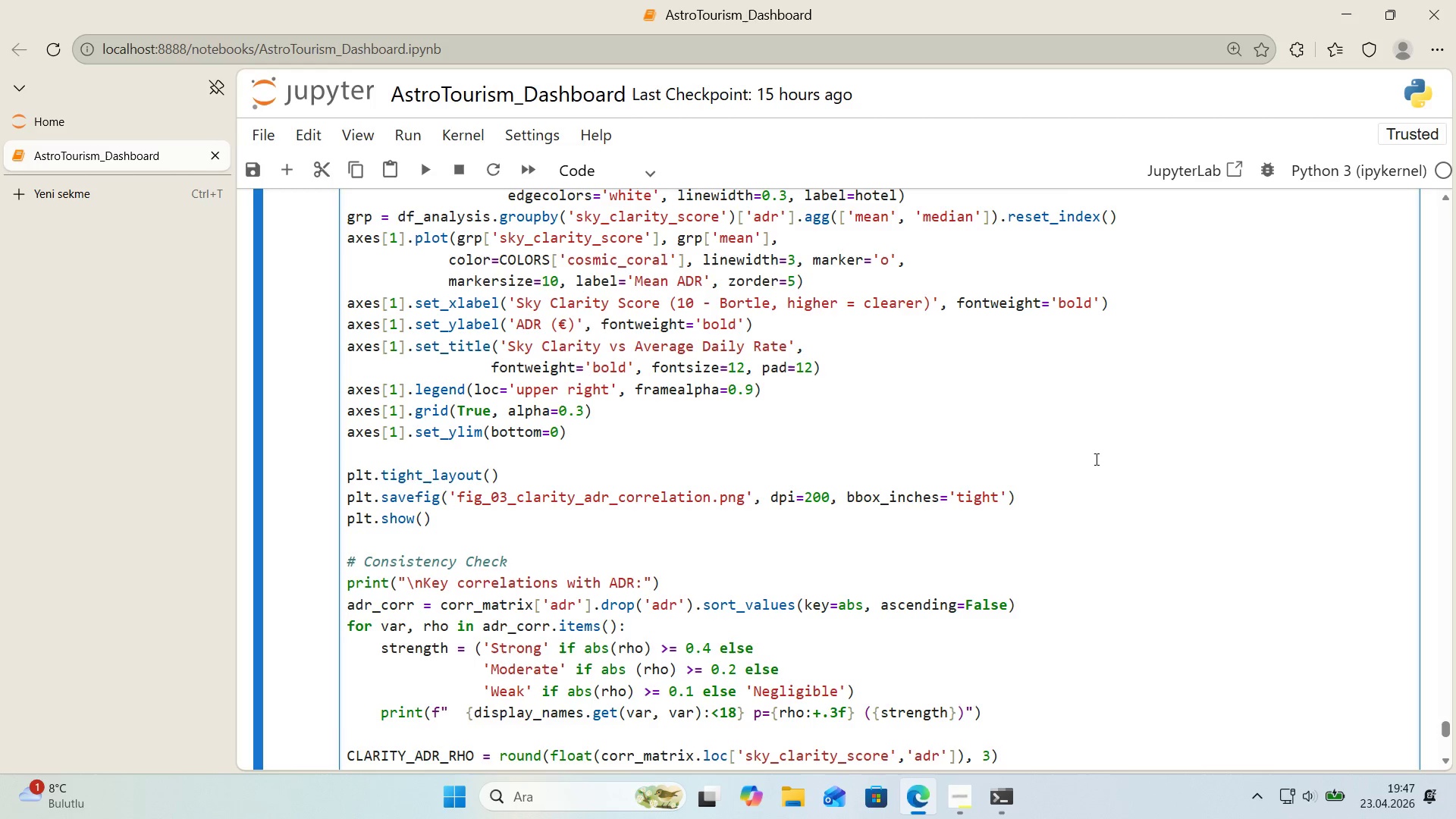 
wait(7.09)
 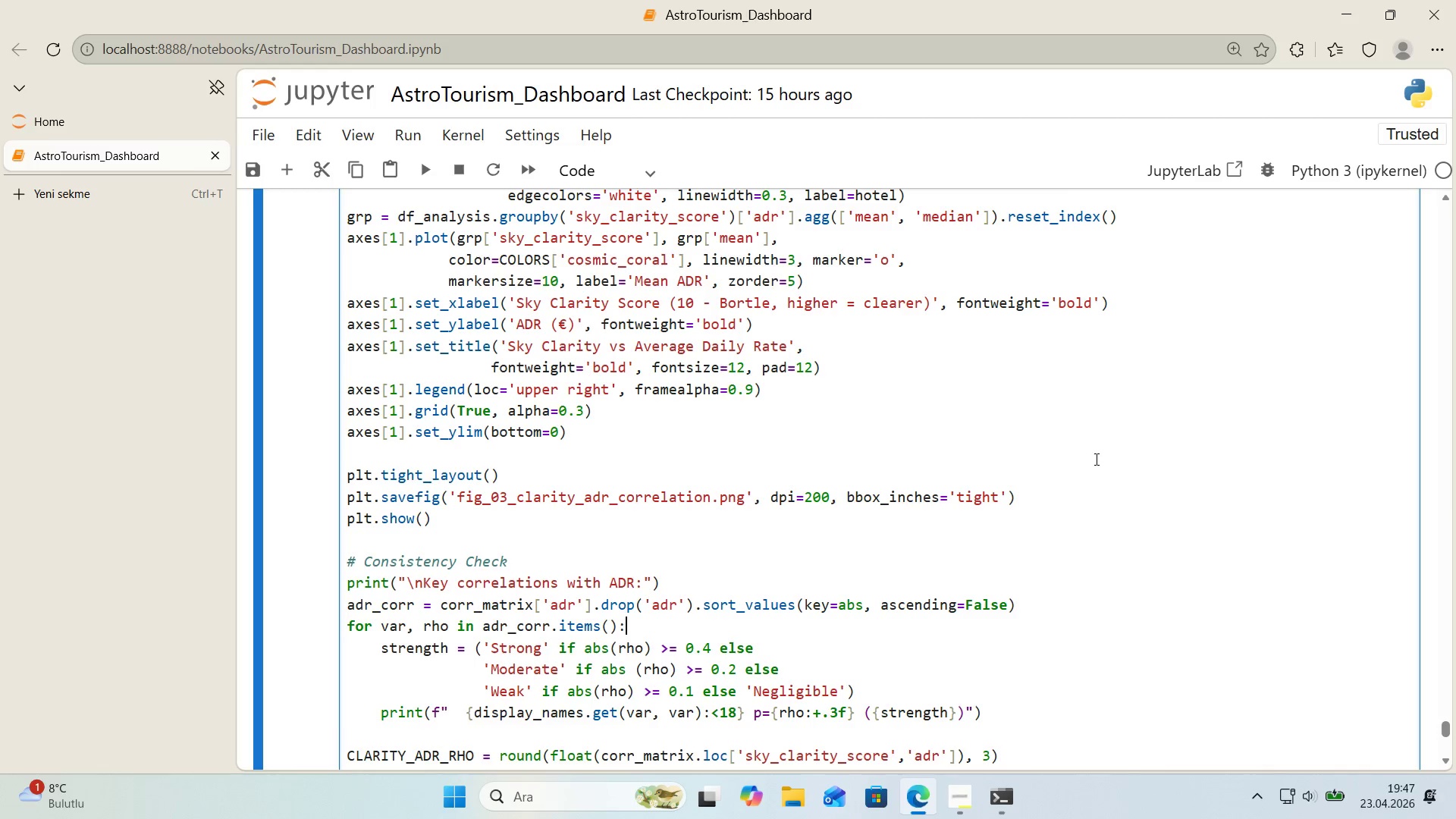 
scroll: coordinate [1101, 461], scroll_direction: down, amount: 2.0
 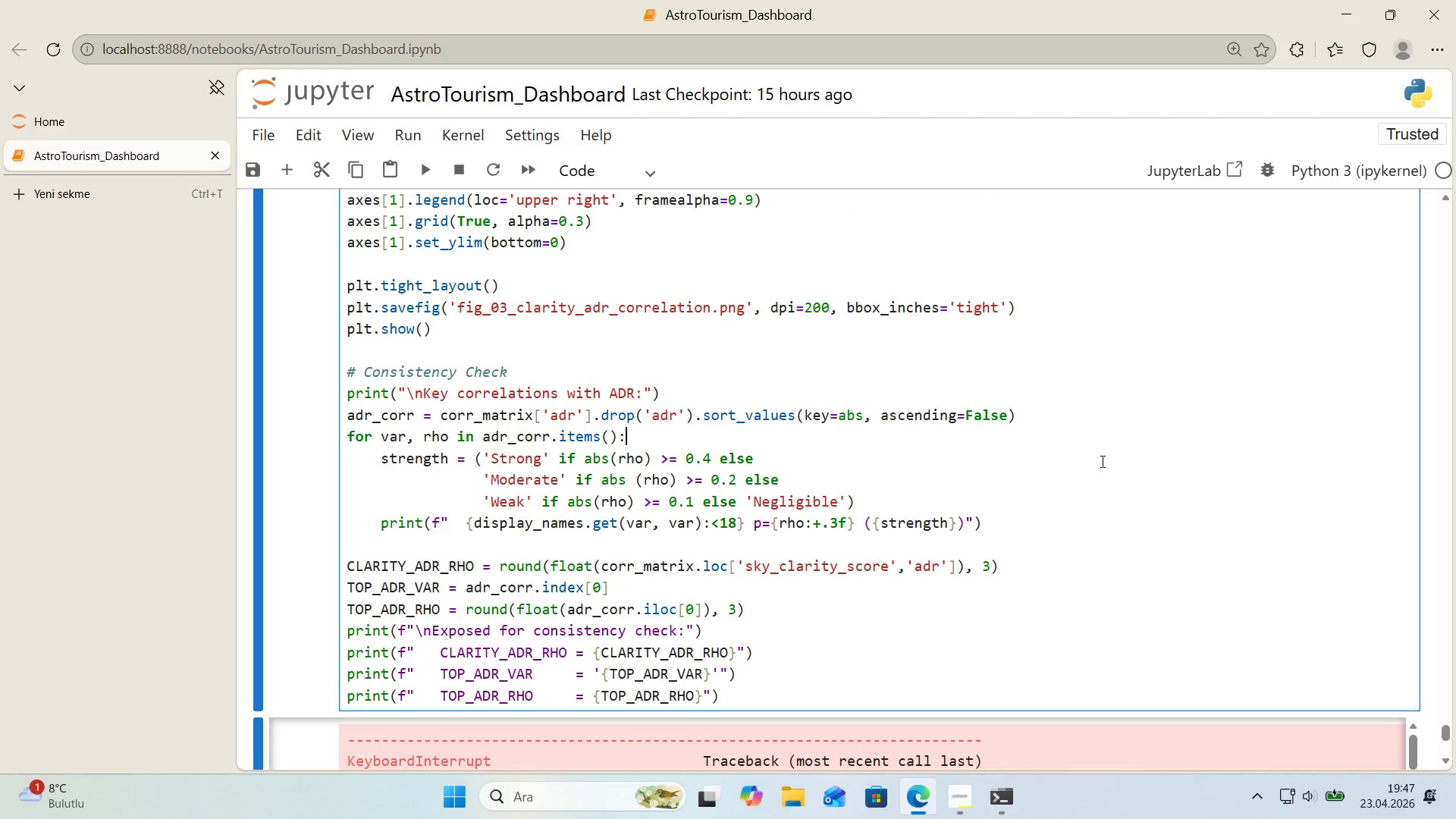 
scroll: coordinate [1101, 461], scroll_direction: none, amount: 0.0
 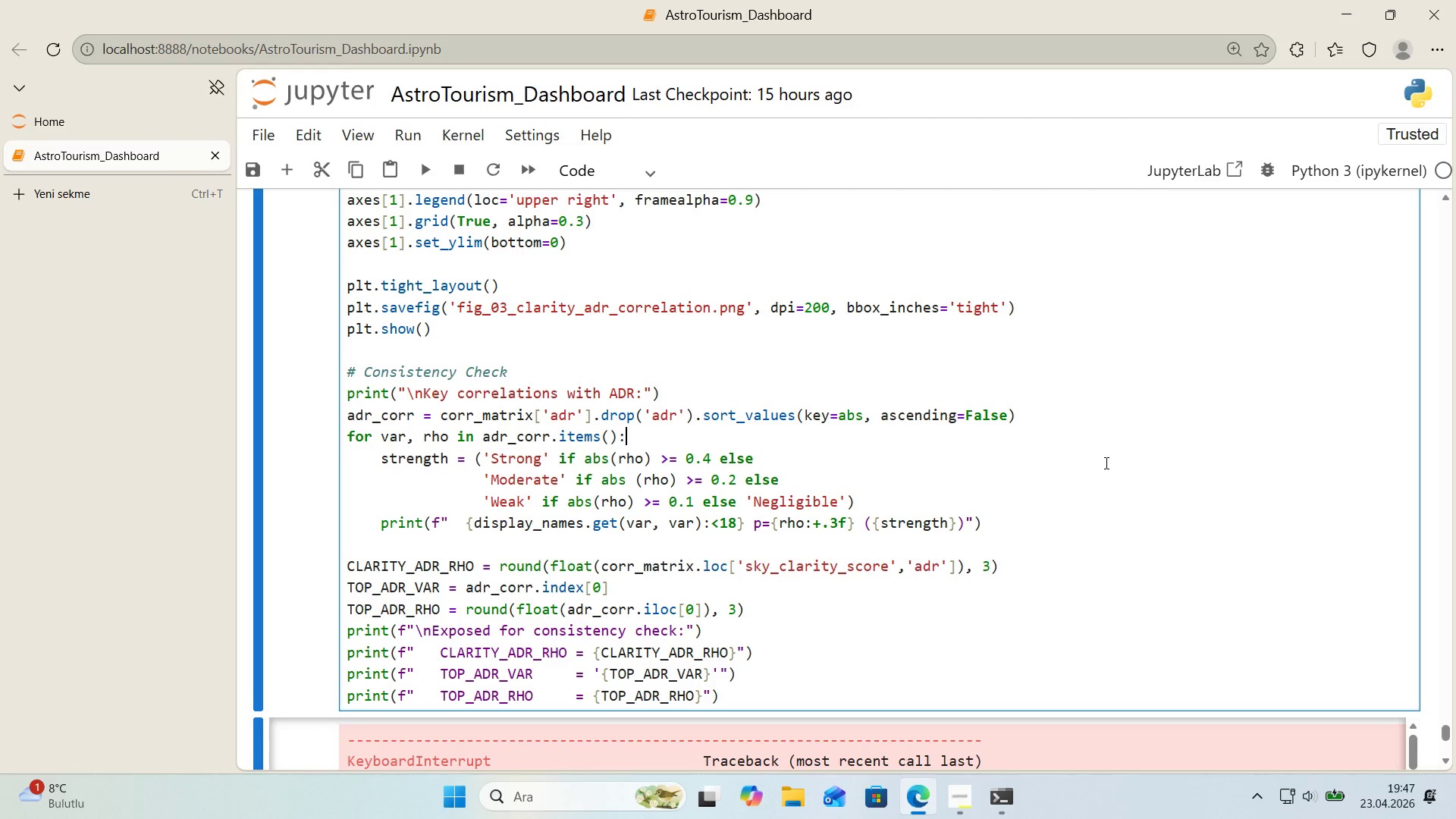 
wait(24.64)
 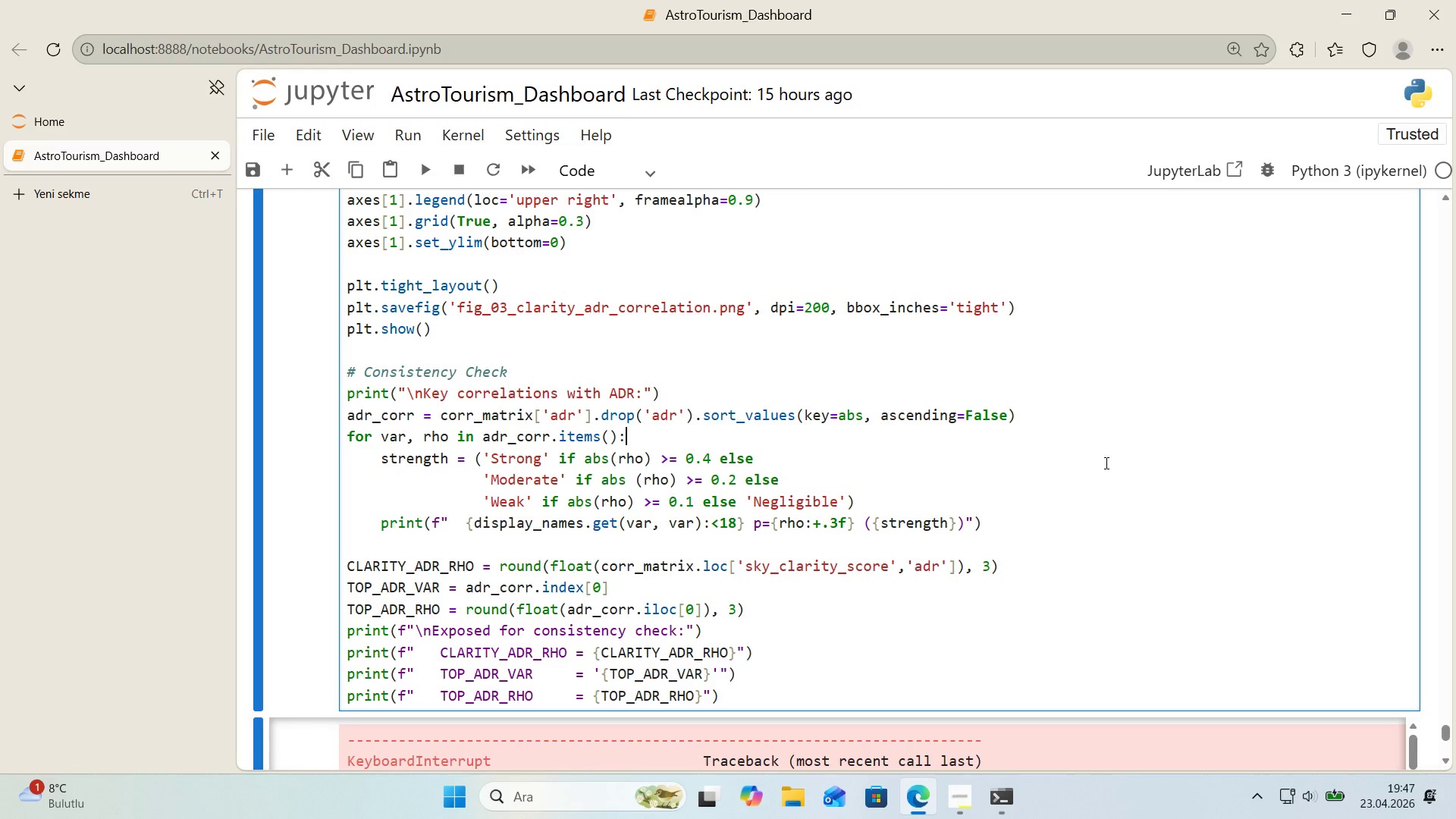 
scroll: coordinate [998, 447], scroll_direction: none, amount: 0.0
 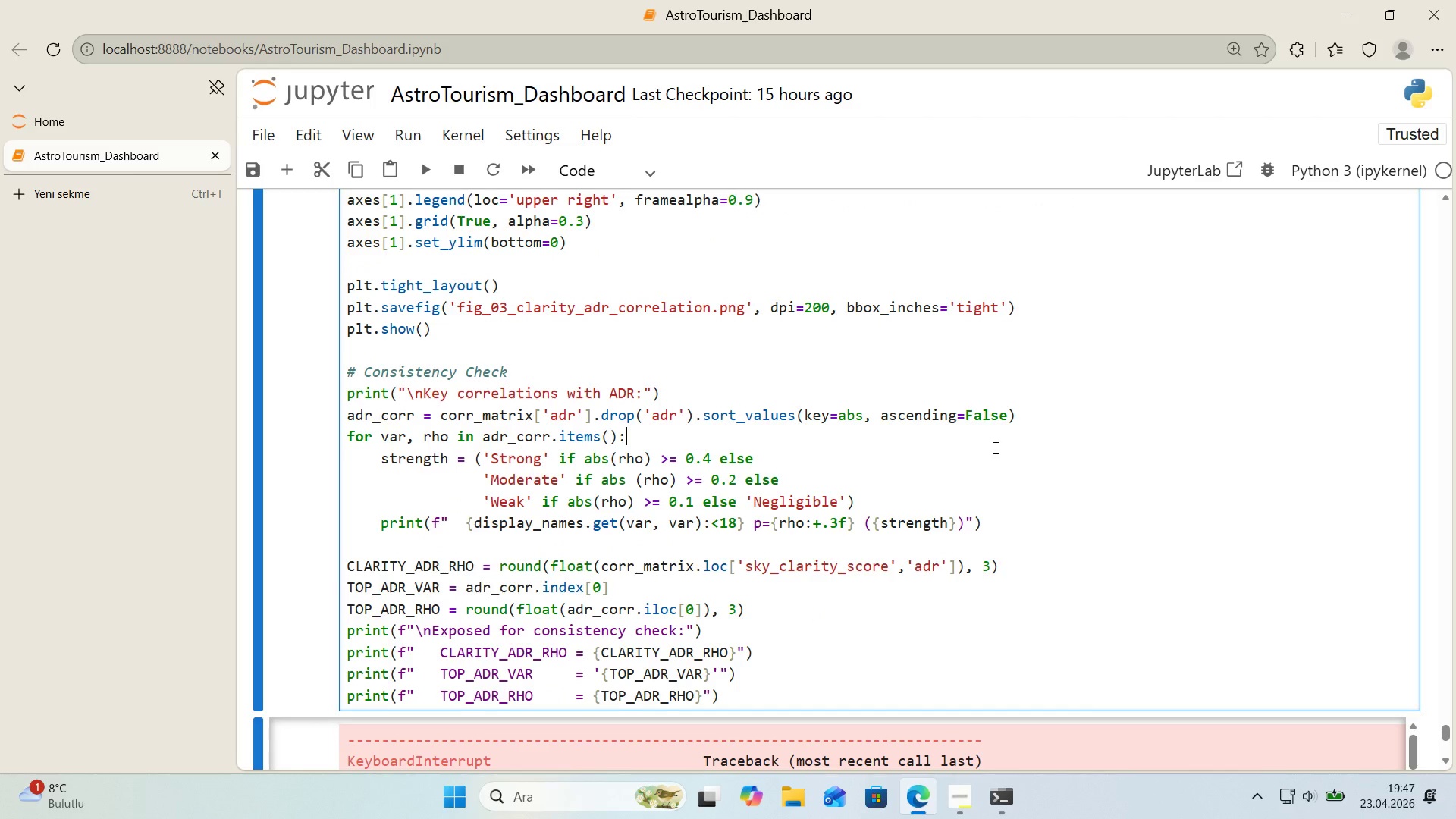 
scroll: coordinate [989, 448], scroll_direction: up, amount: 9.0
 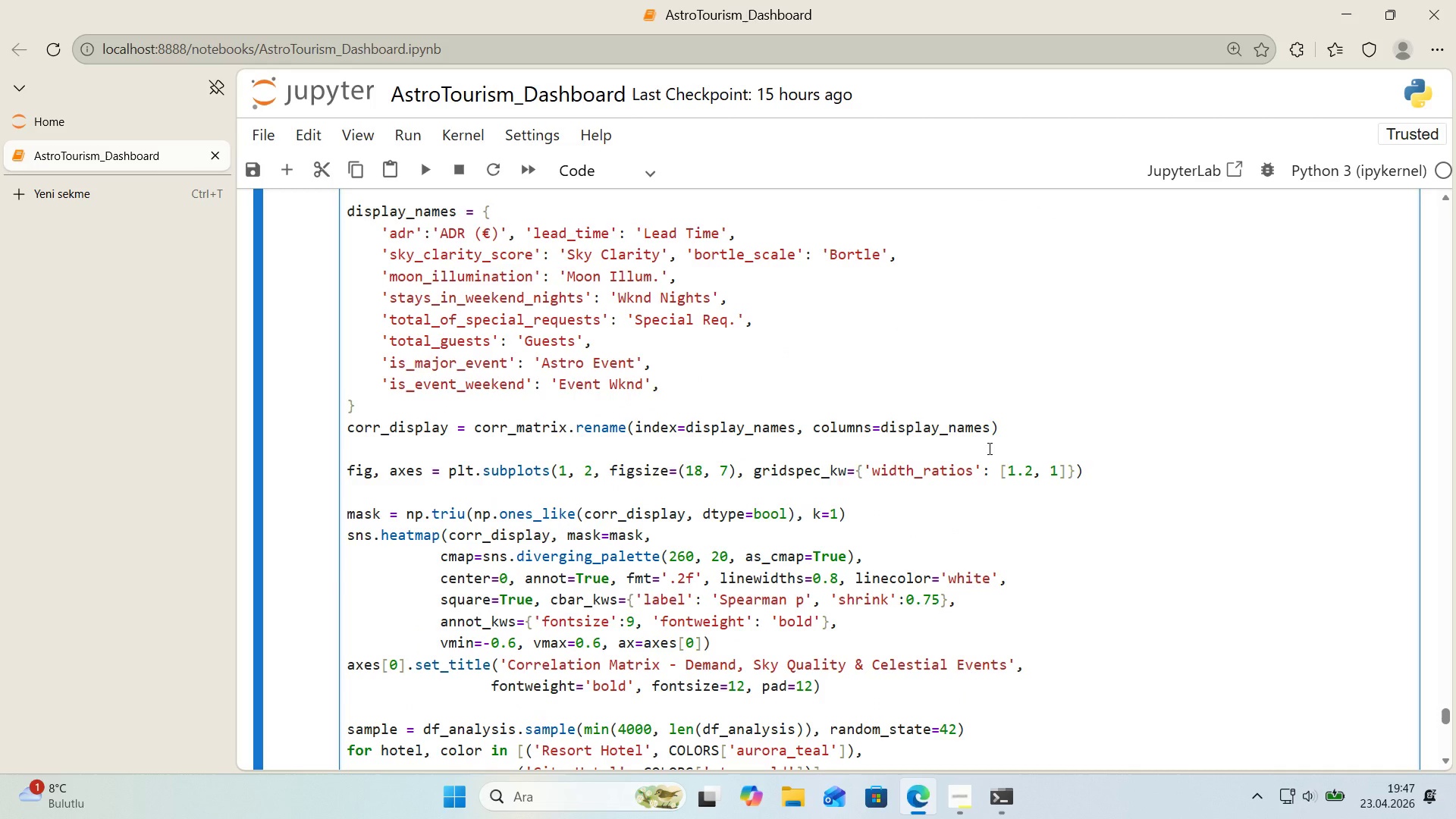 
scroll: coordinate [988, 448], scroll_direction: down, amount: 1.0
 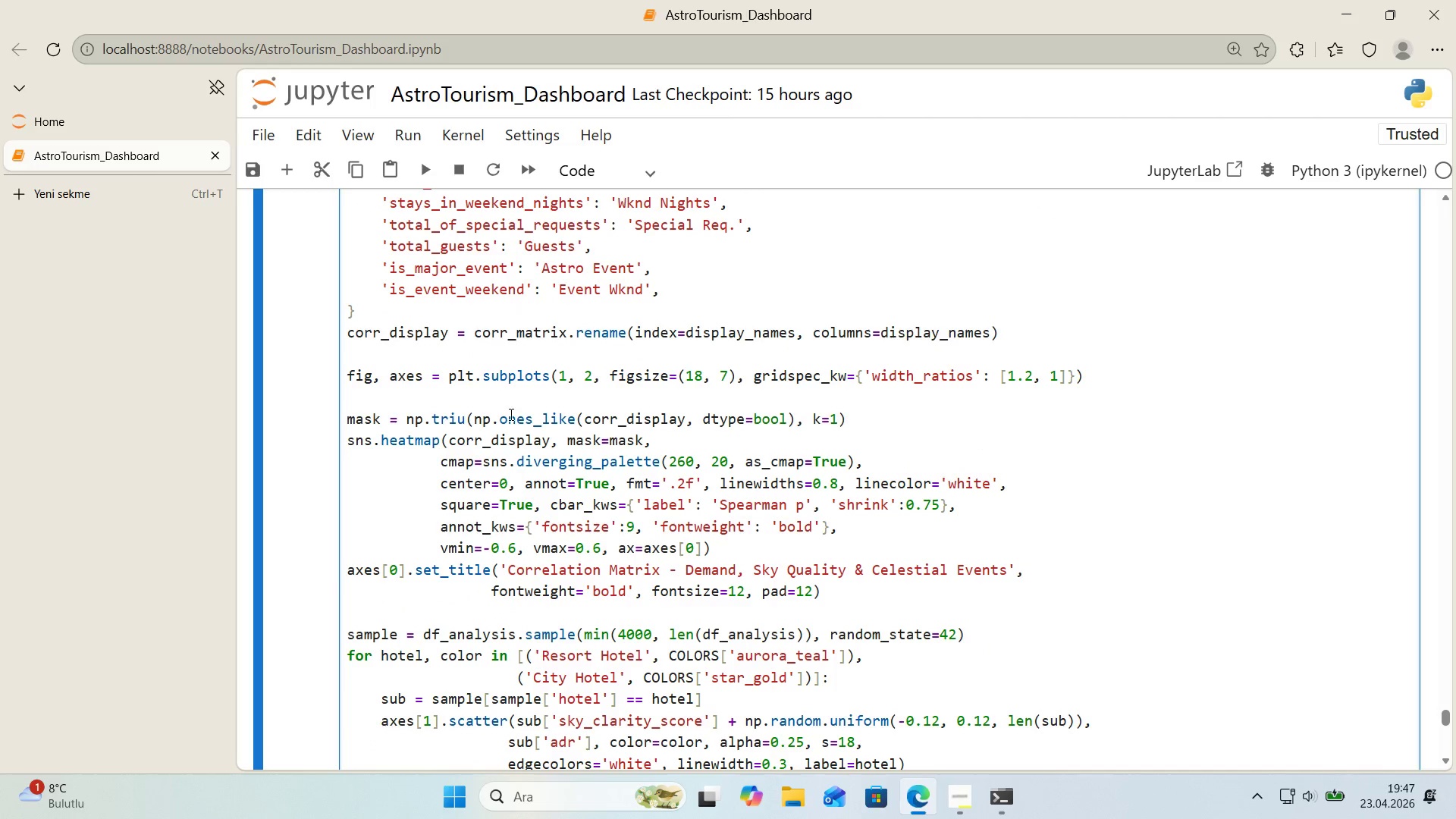 
left_click([516, 334])
 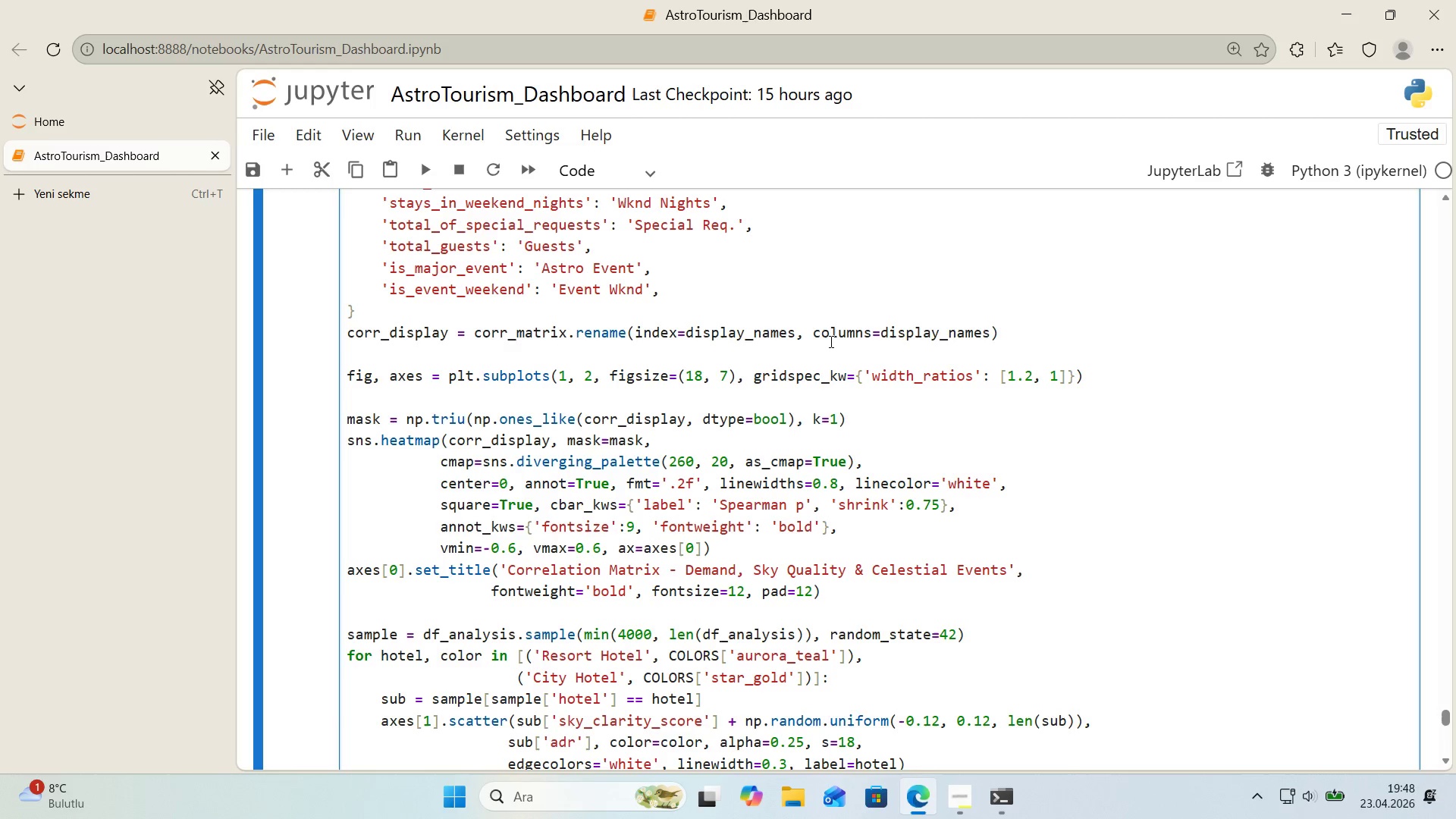 
wait(8.11)
 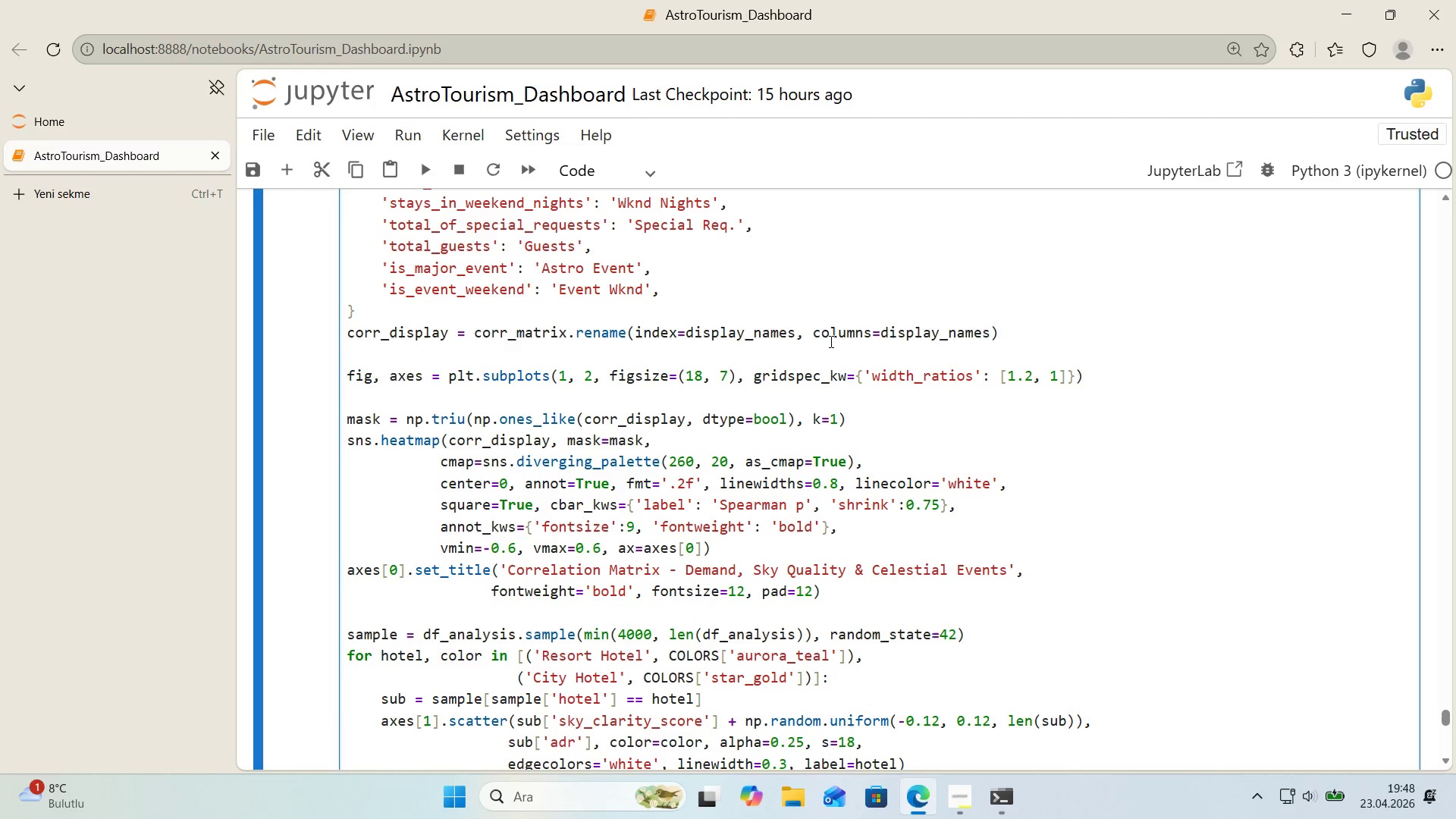 
scroll: coordinate [826, 341], scroll_direction: down, amount: 7.0
 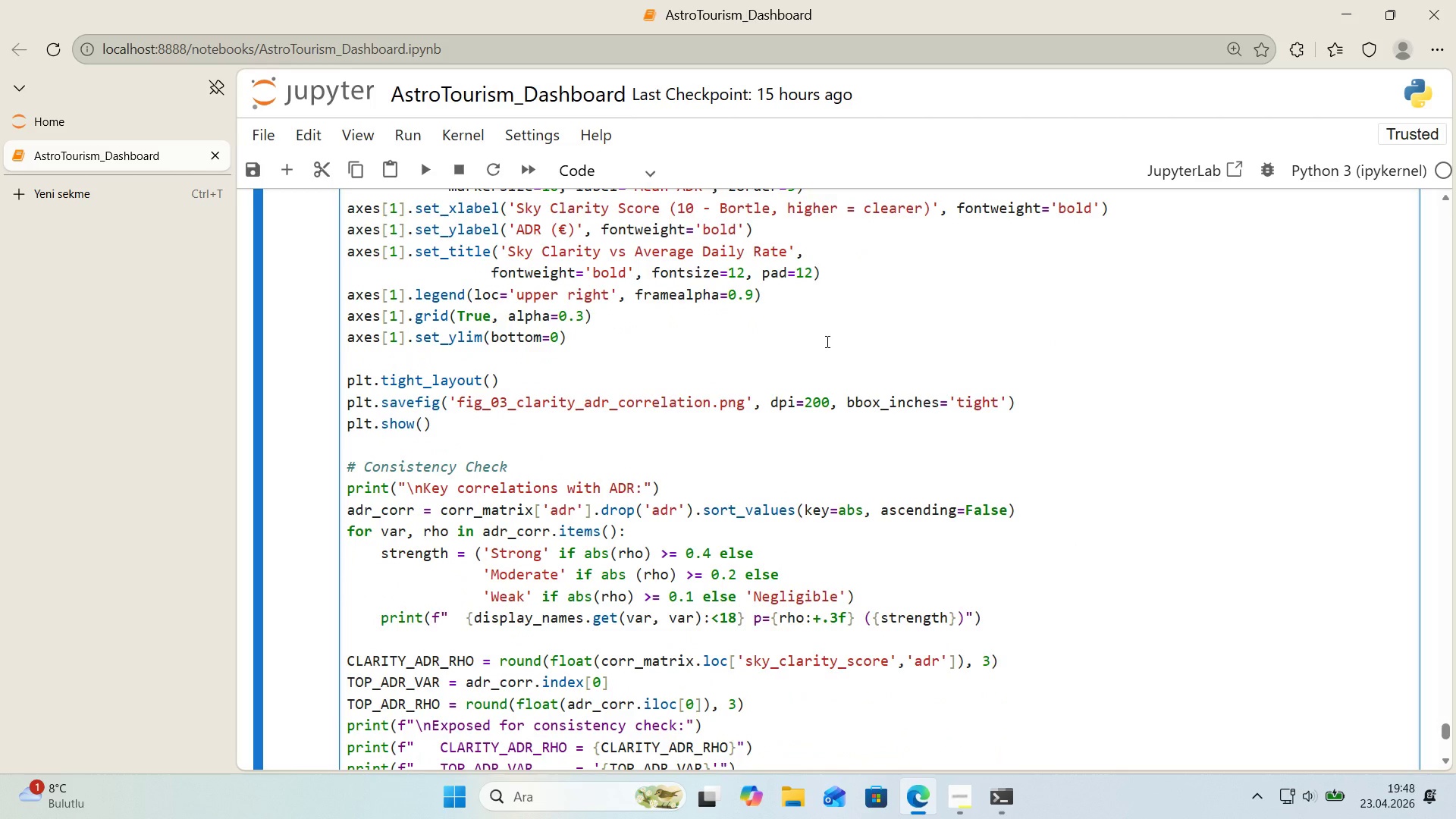 
scroll: coordinate [822, 341], scroll_direction: up, amount: 9.0
 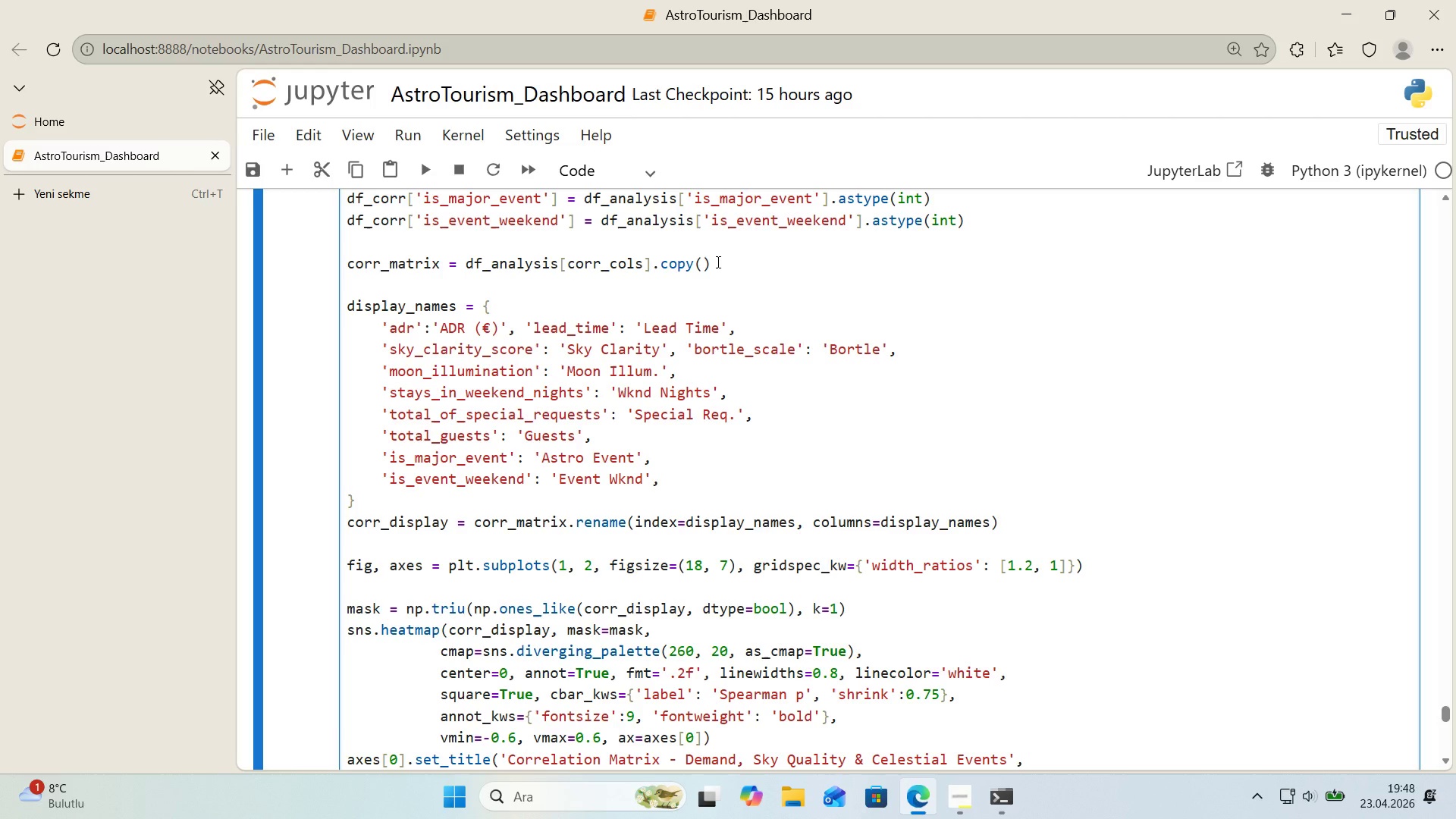 
wait(27.42)
 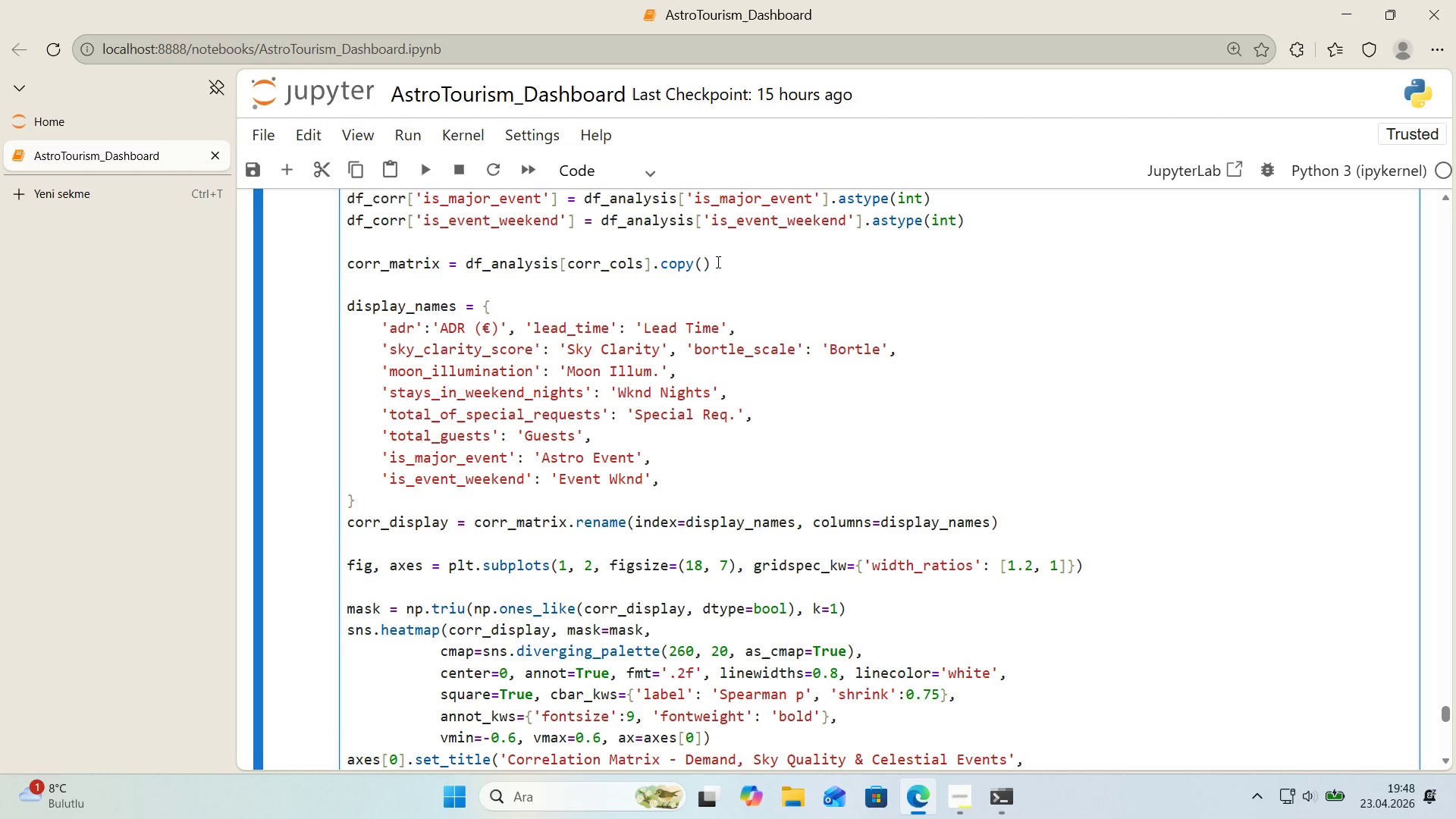 
left_click_drag(start_coordinate=[712, 263], to_coordinate=[471, 272])
 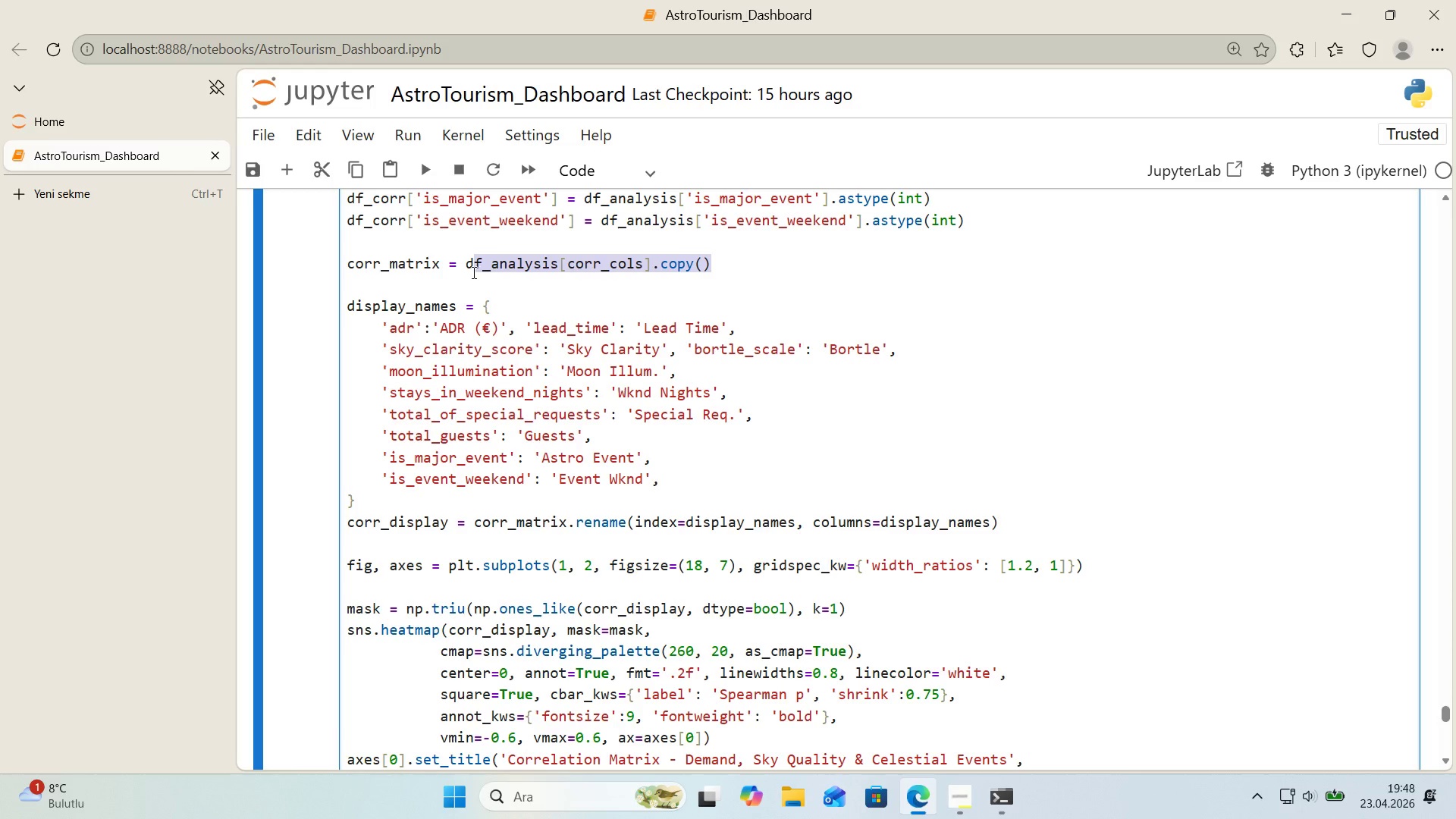 
left_click([466, 272])
 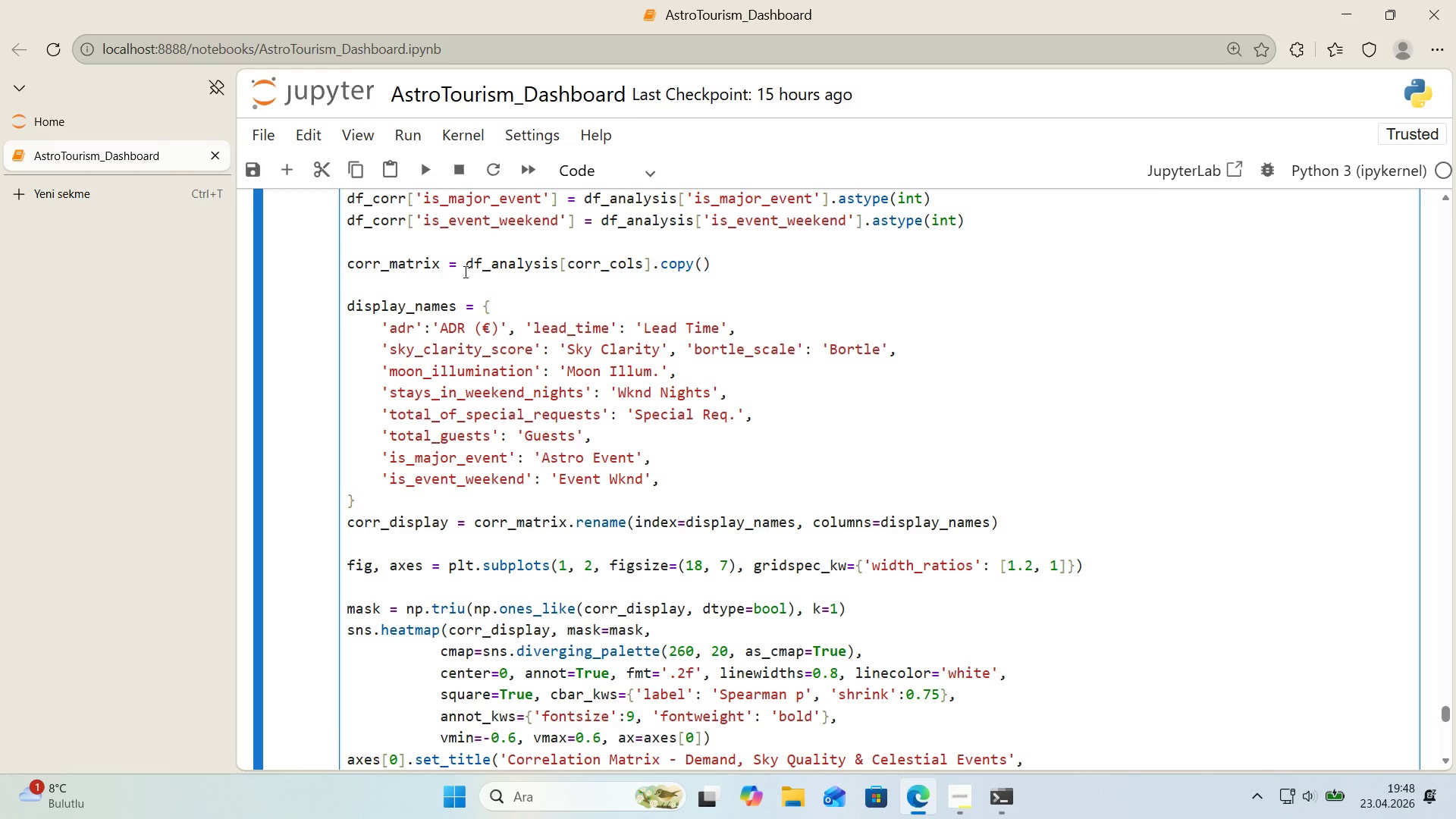 
left_click_drag(start_coordinate=[443, 260], to_coordinate=[334, 265])
 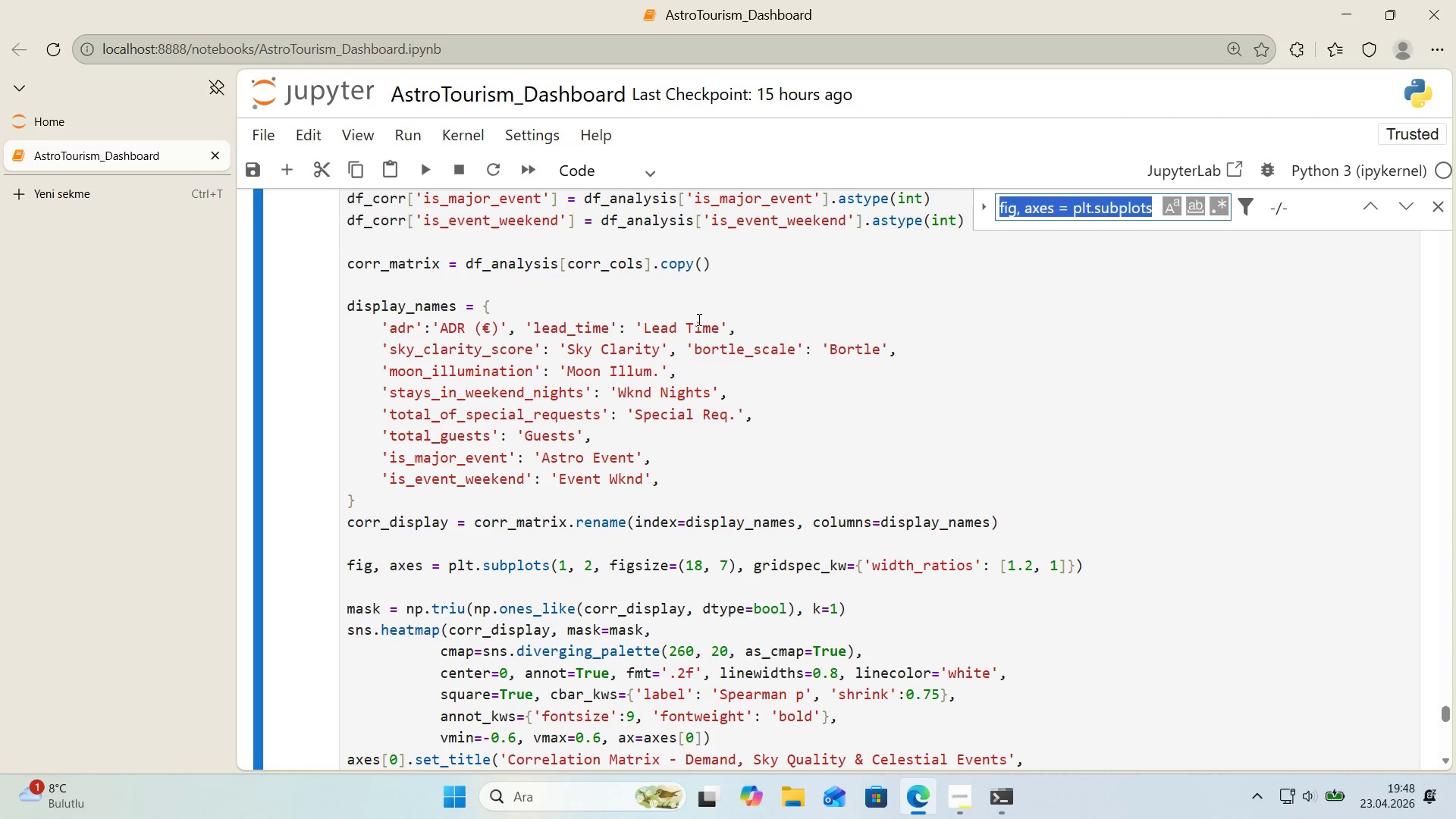 
key(Control+ControlLeft)
 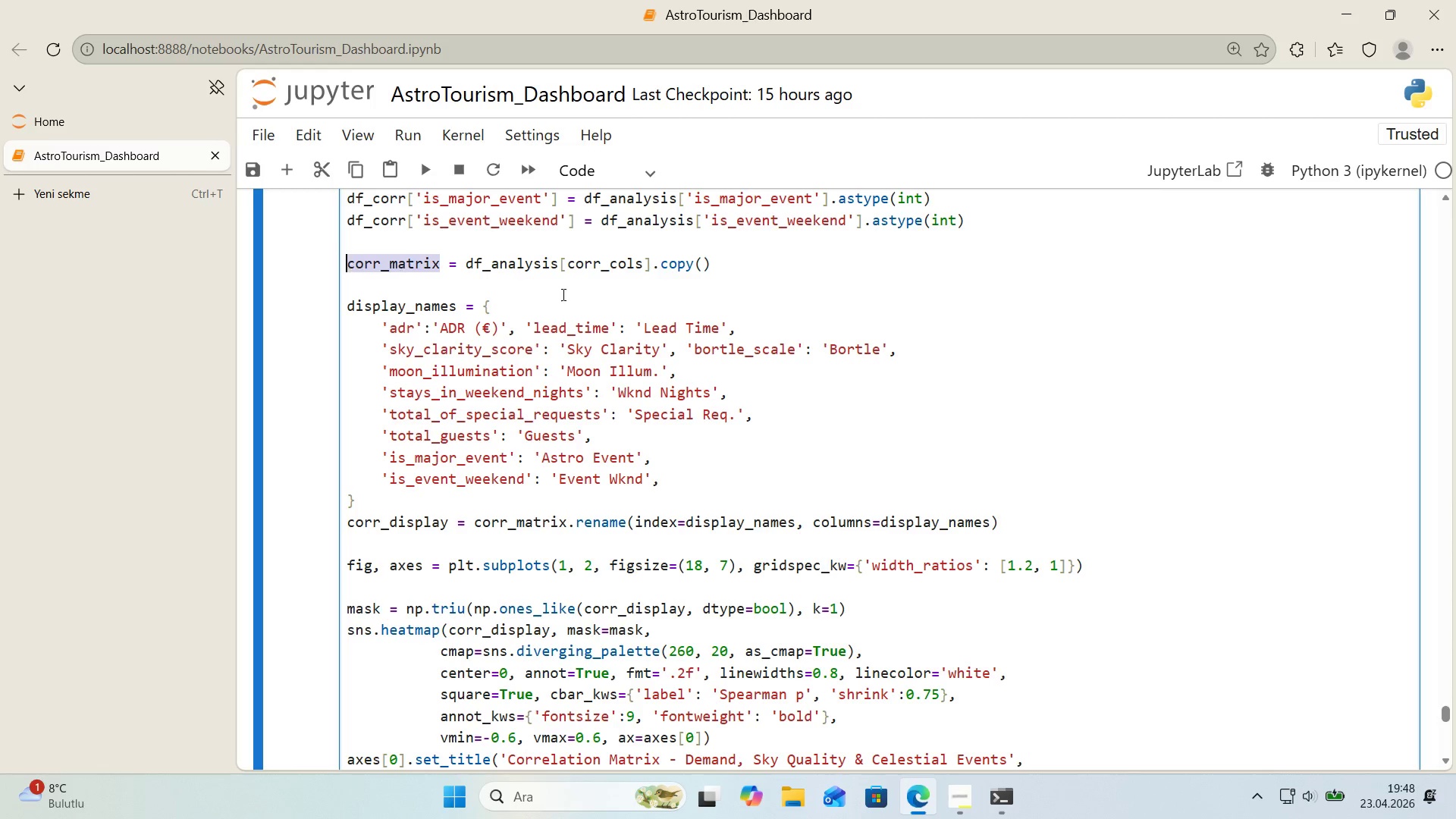 
key(Control+C)
 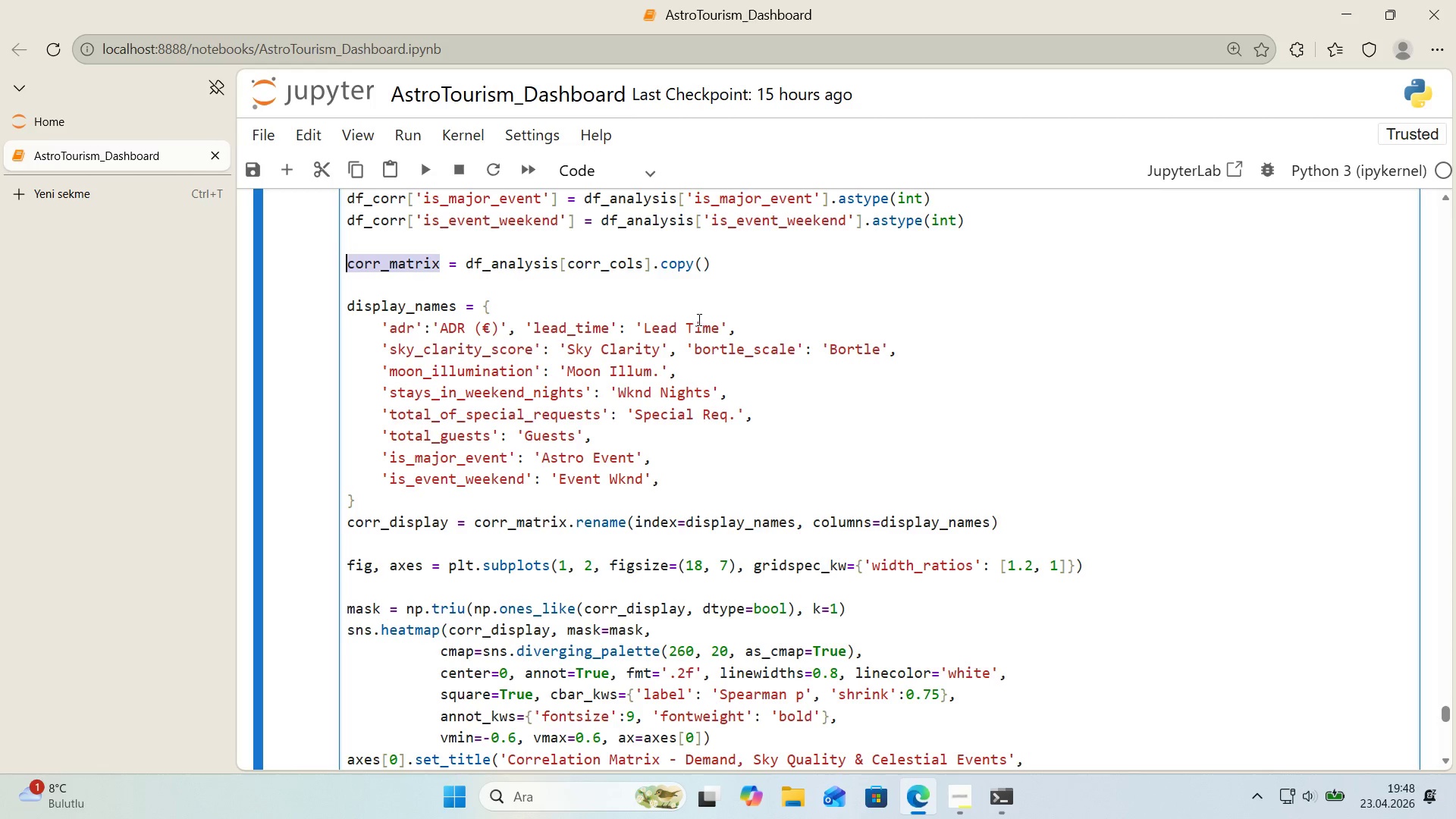 
left_click([698, 319])
 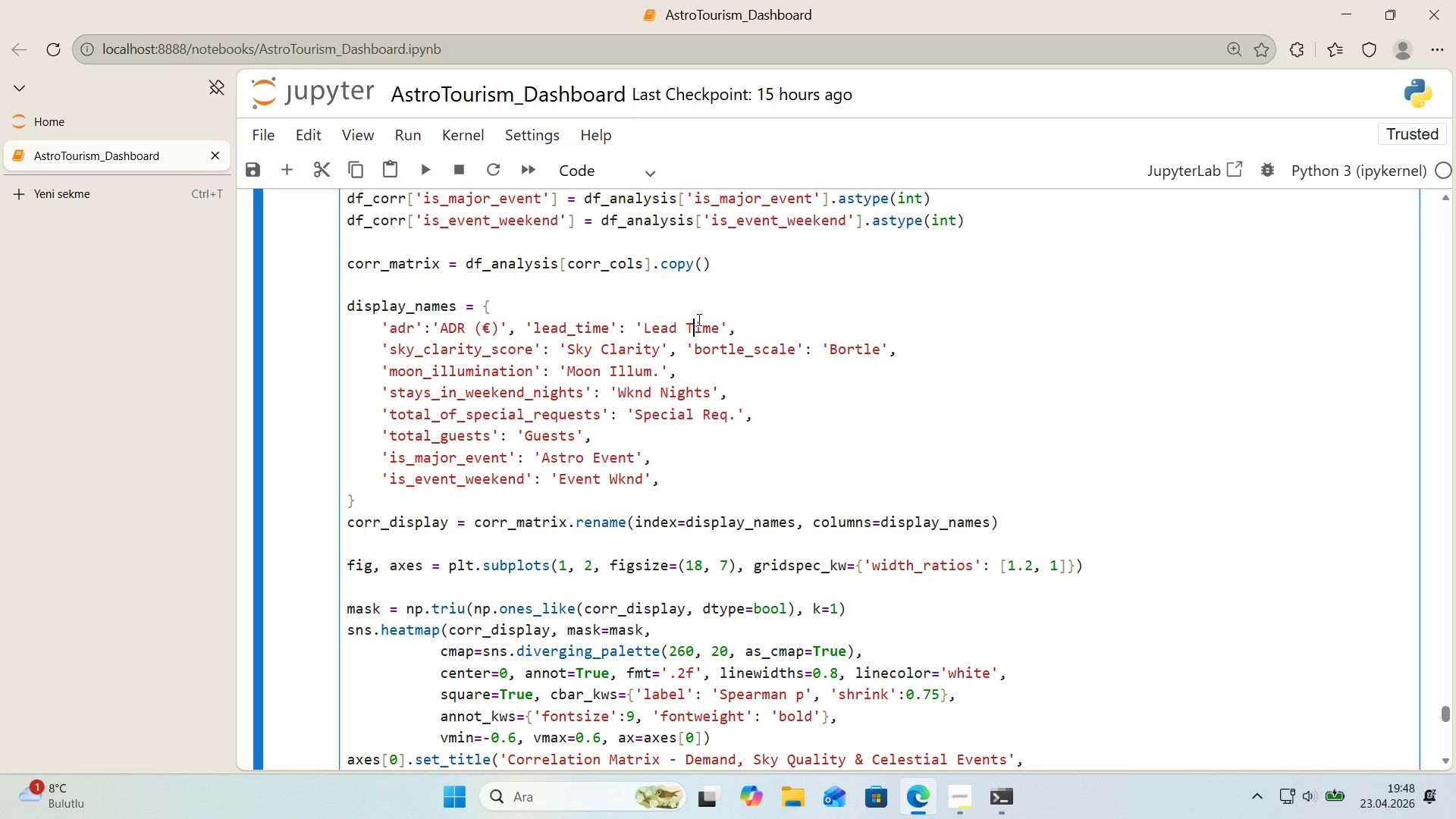 
key(Control+ControlLeft)
 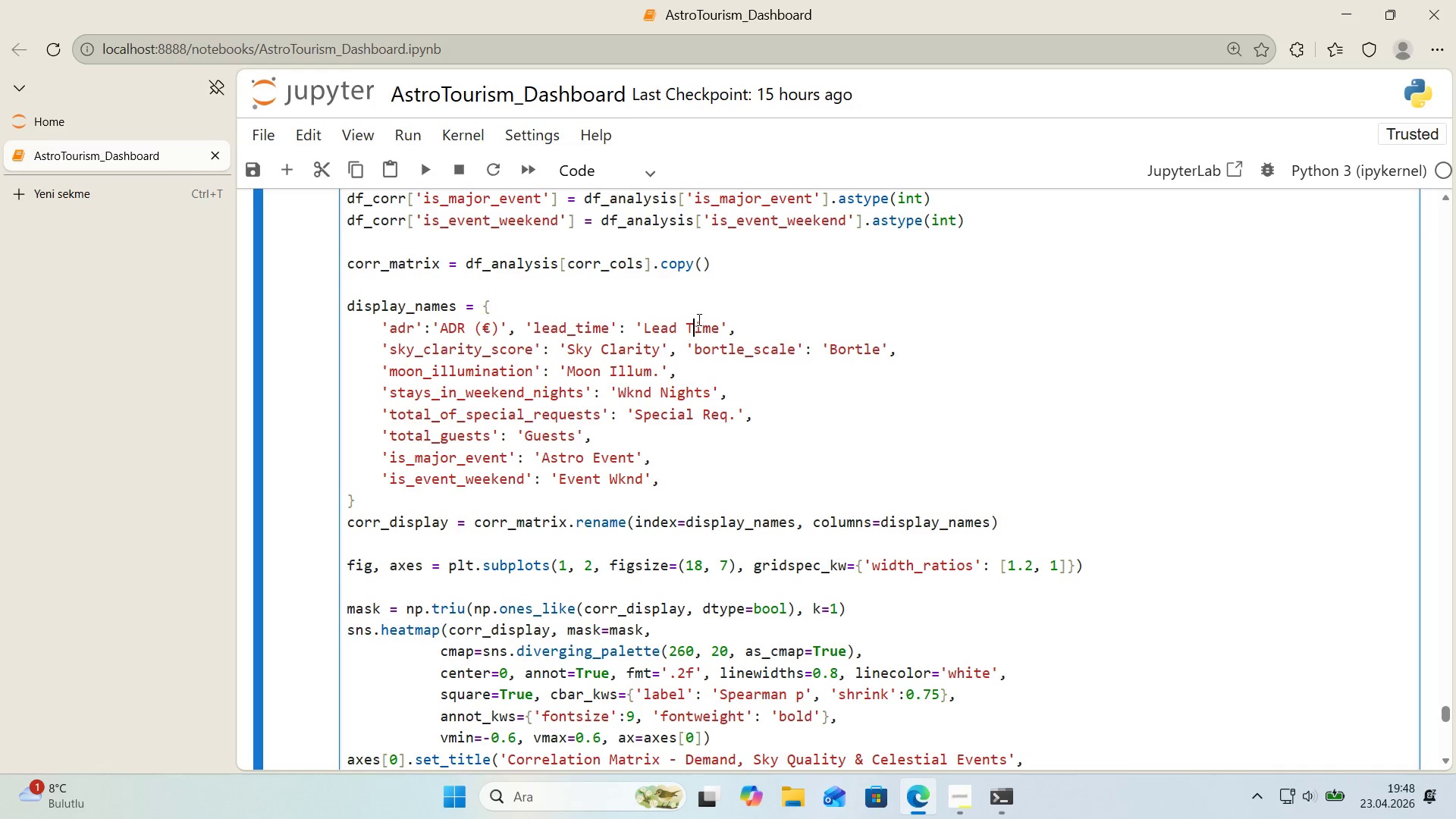 
key(Control+F)
 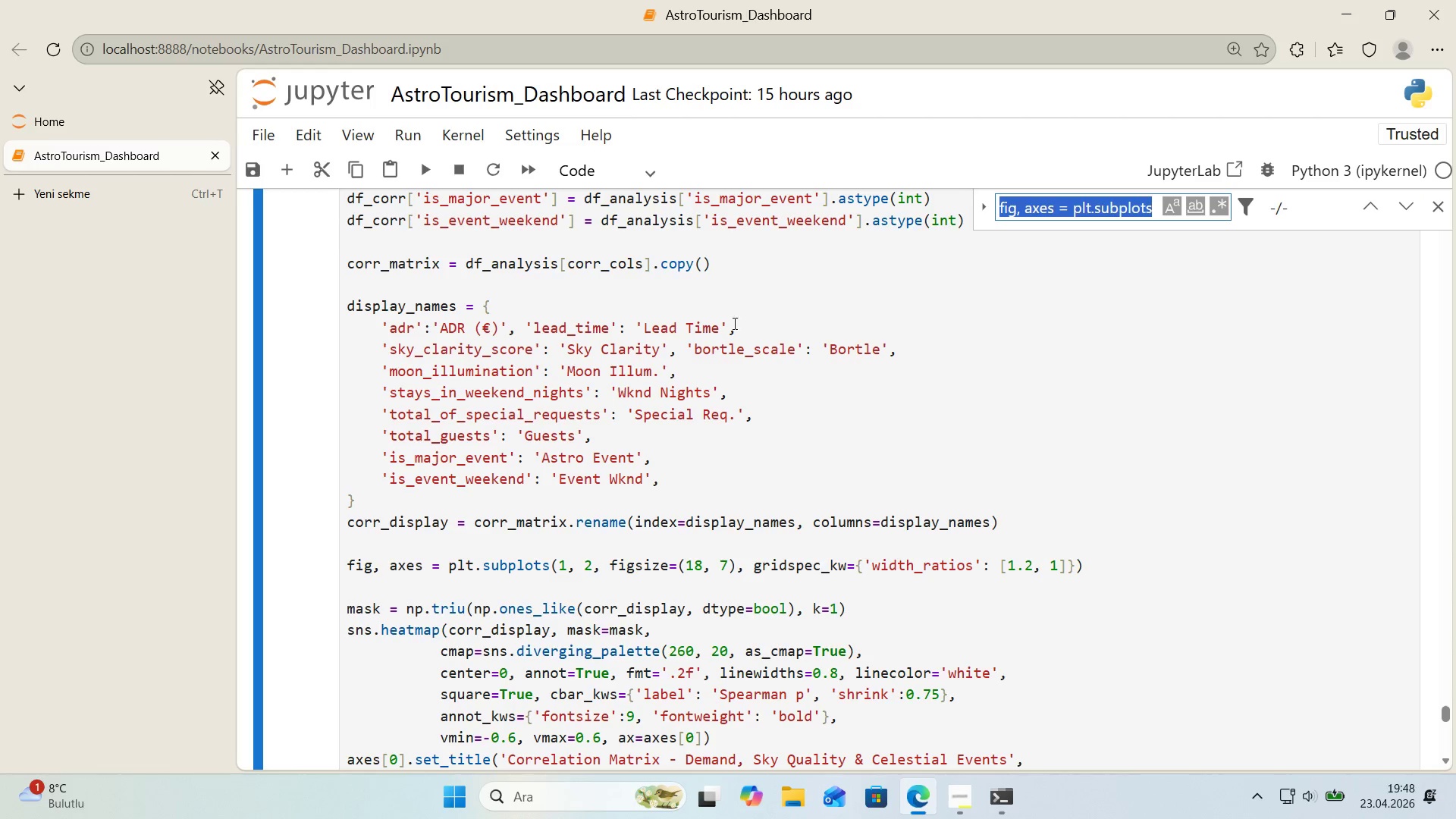 
key(Control+ControlLeft)
 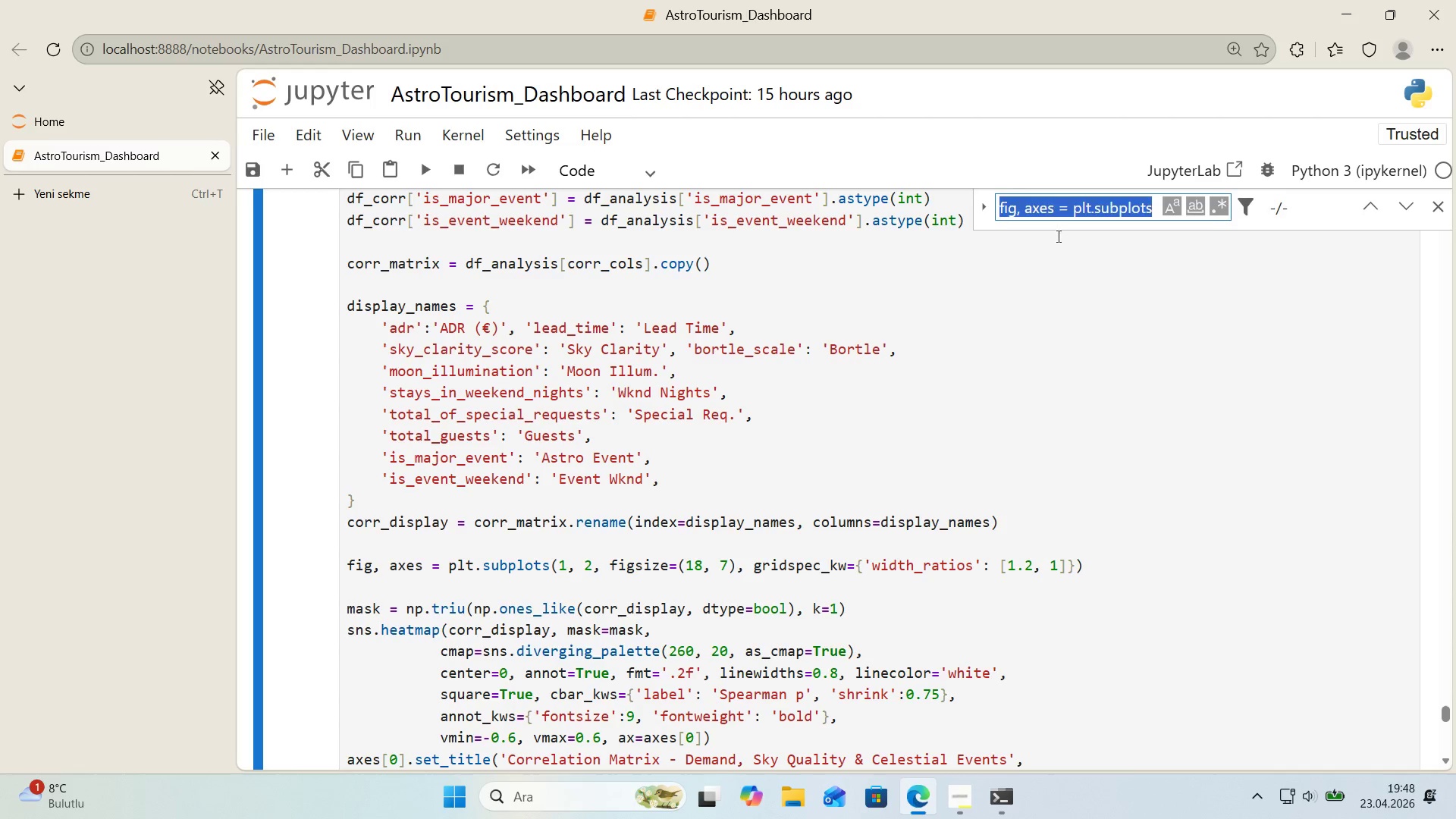 
key(Control+V)
 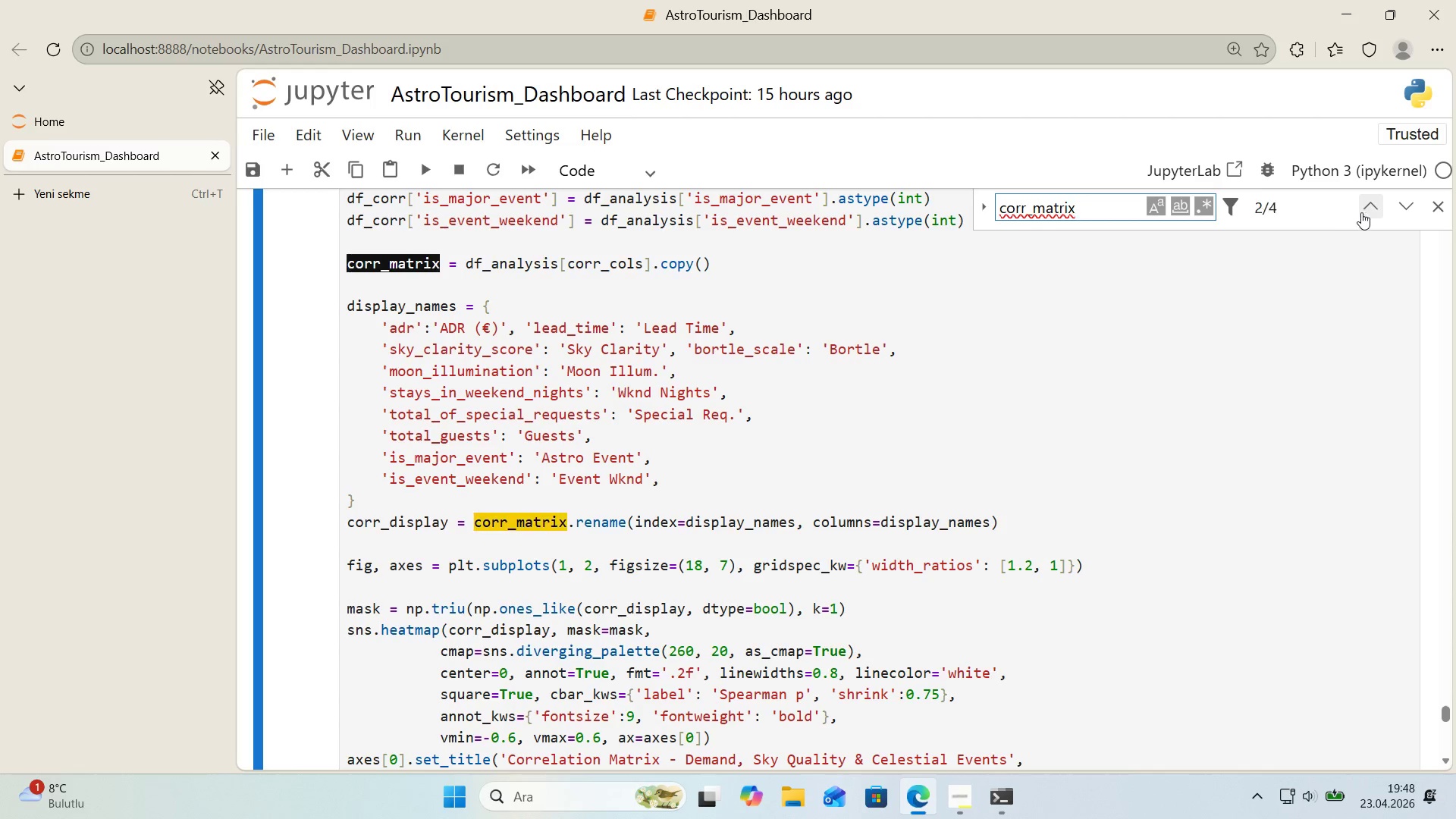 
left_click([1366, 212])
 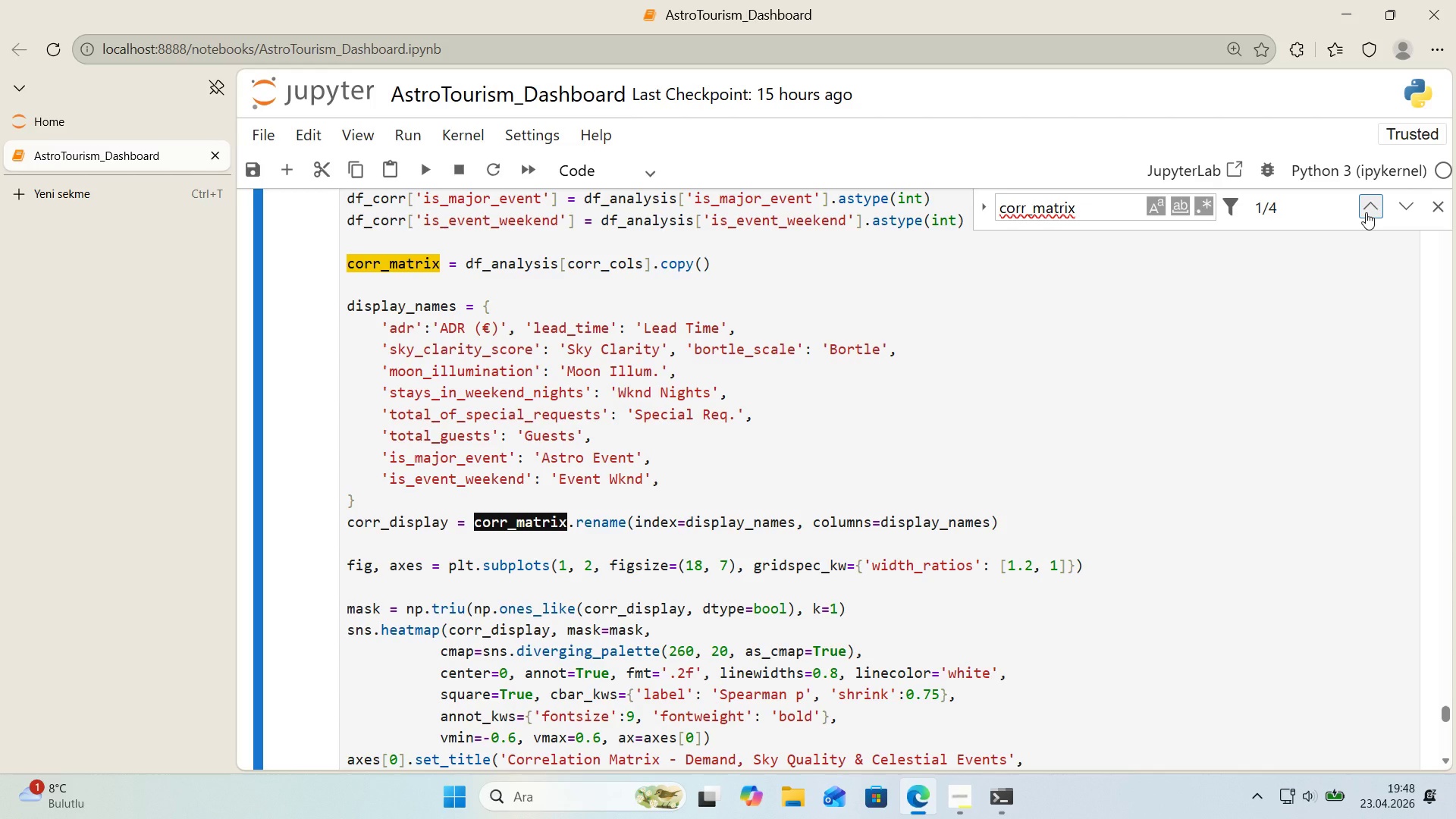 
left_click([1366, 212])
 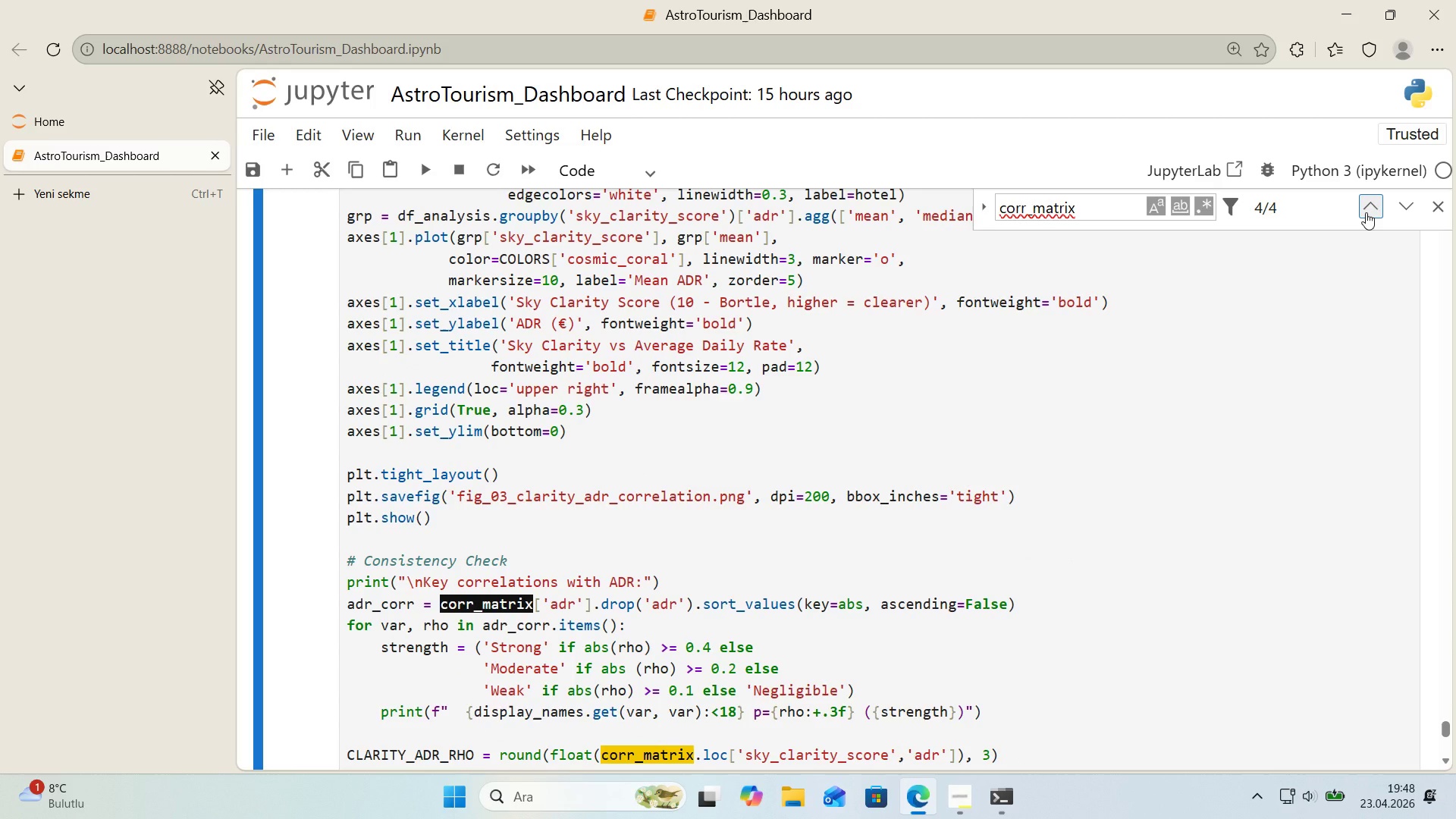 
left_click([1366, 212])
 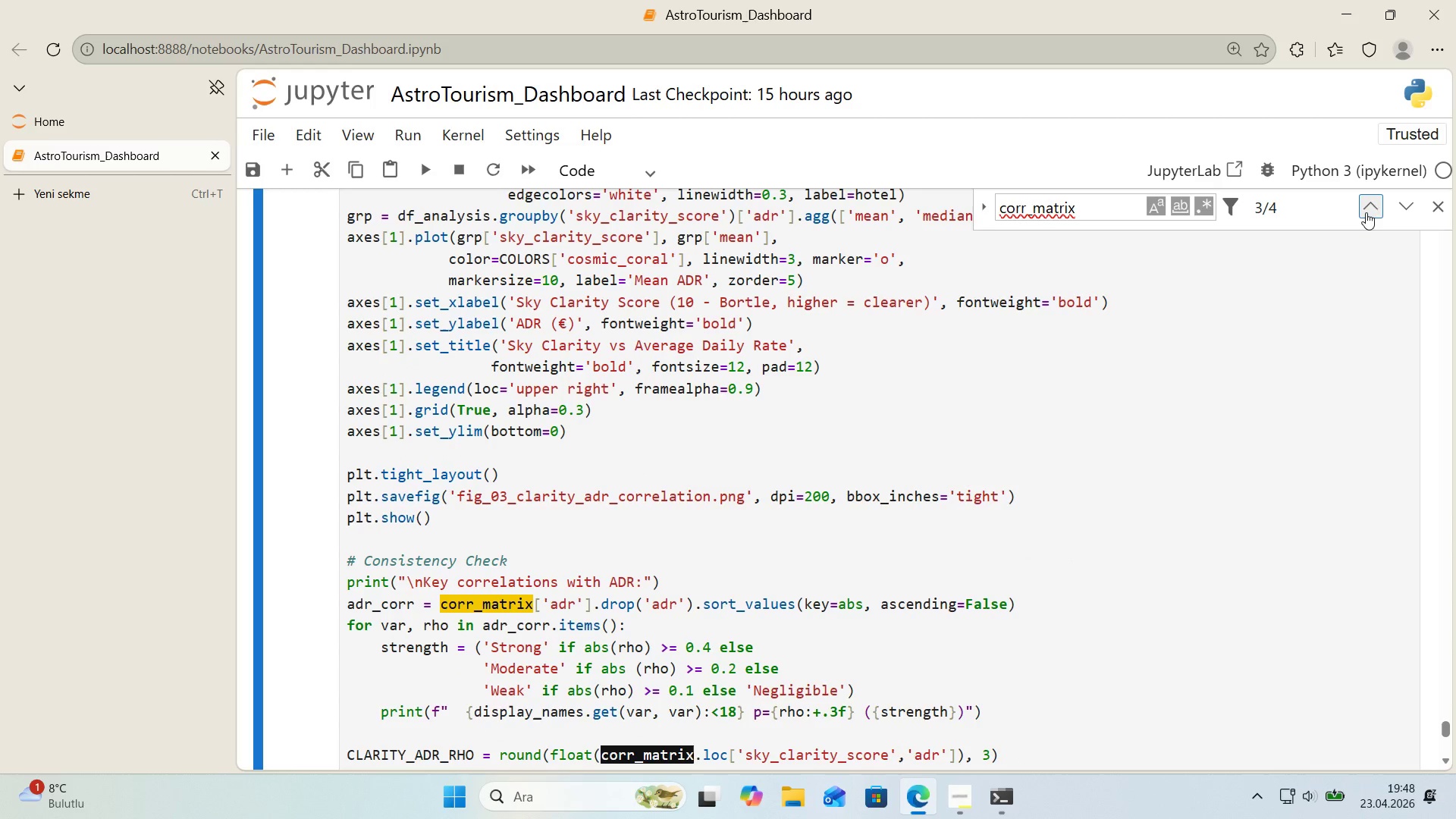 
left_click([1366, 212])
 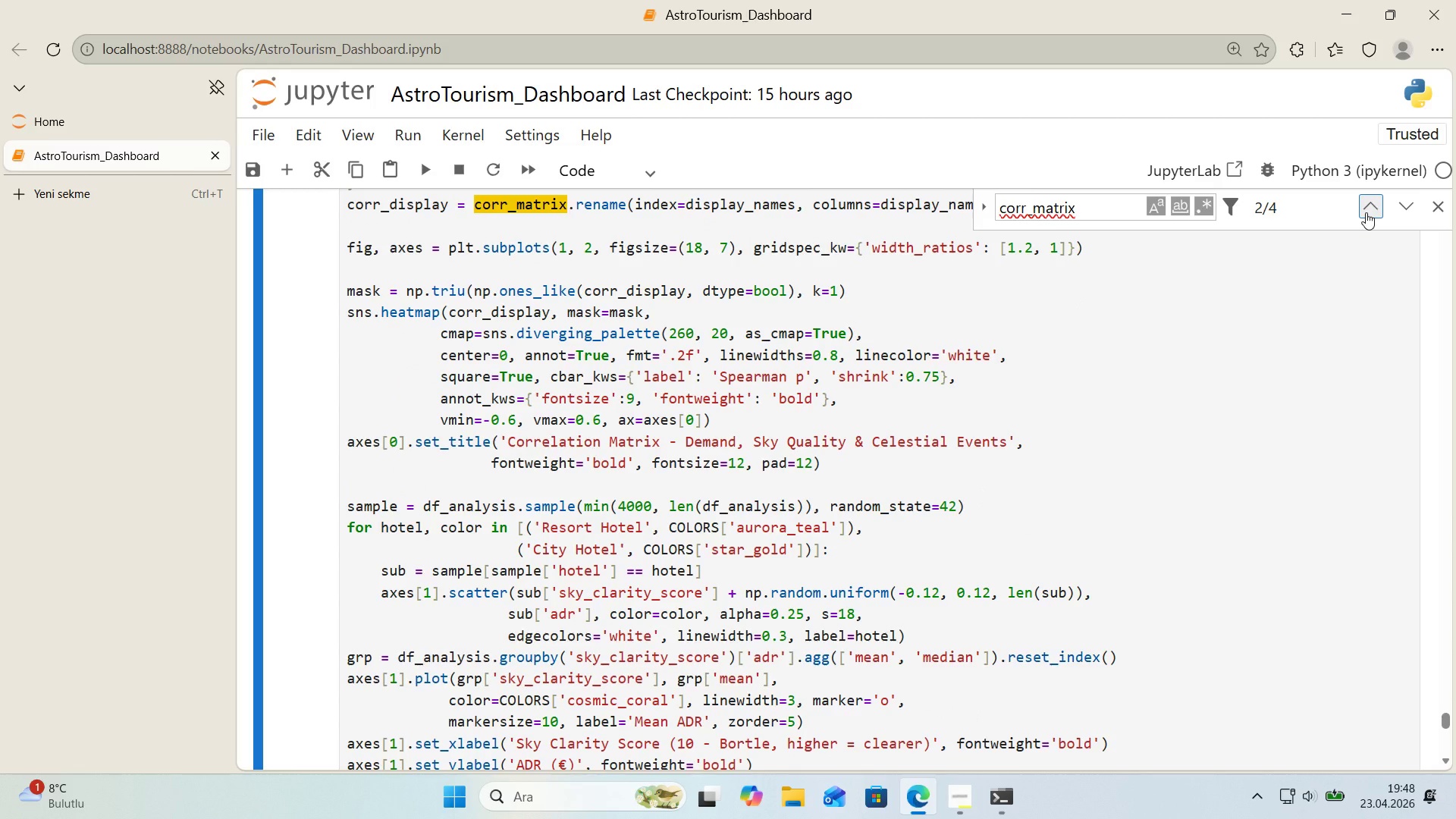 
left_click([1366, 212])
 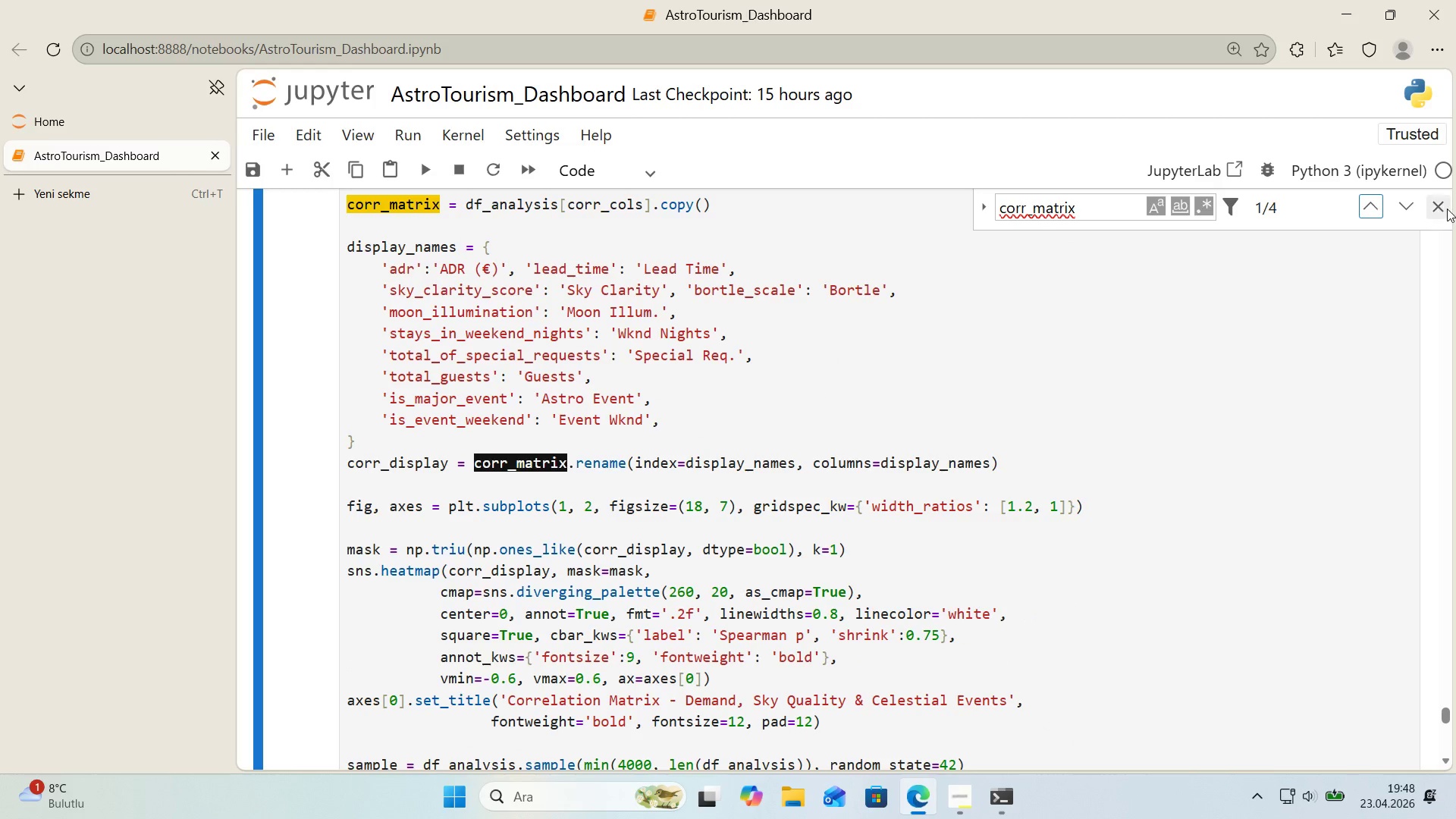 
left_click([1429, 209])
 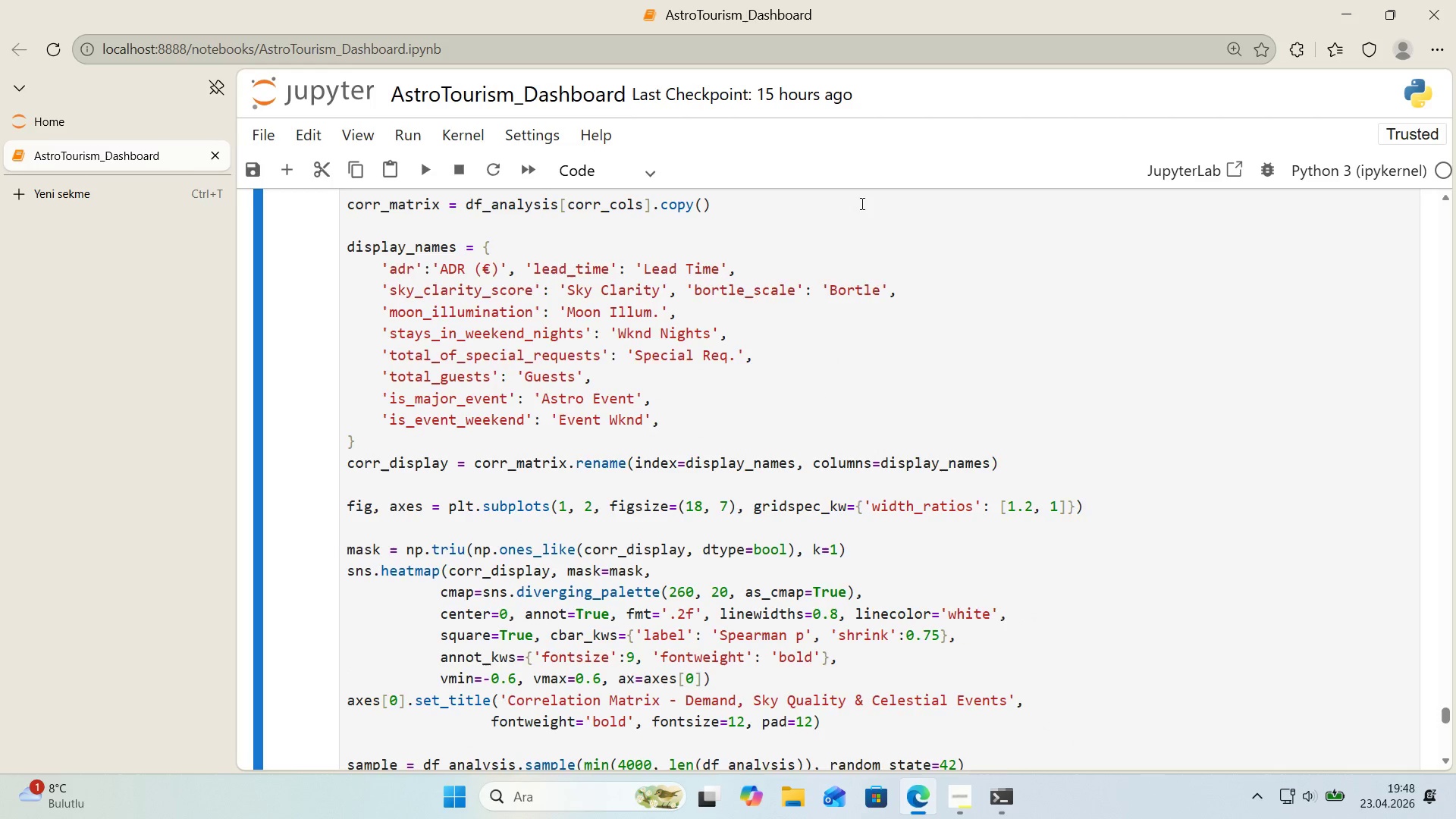 
scroll: coordinate [861, 203], scroll_direction: up, amount: 1.0
 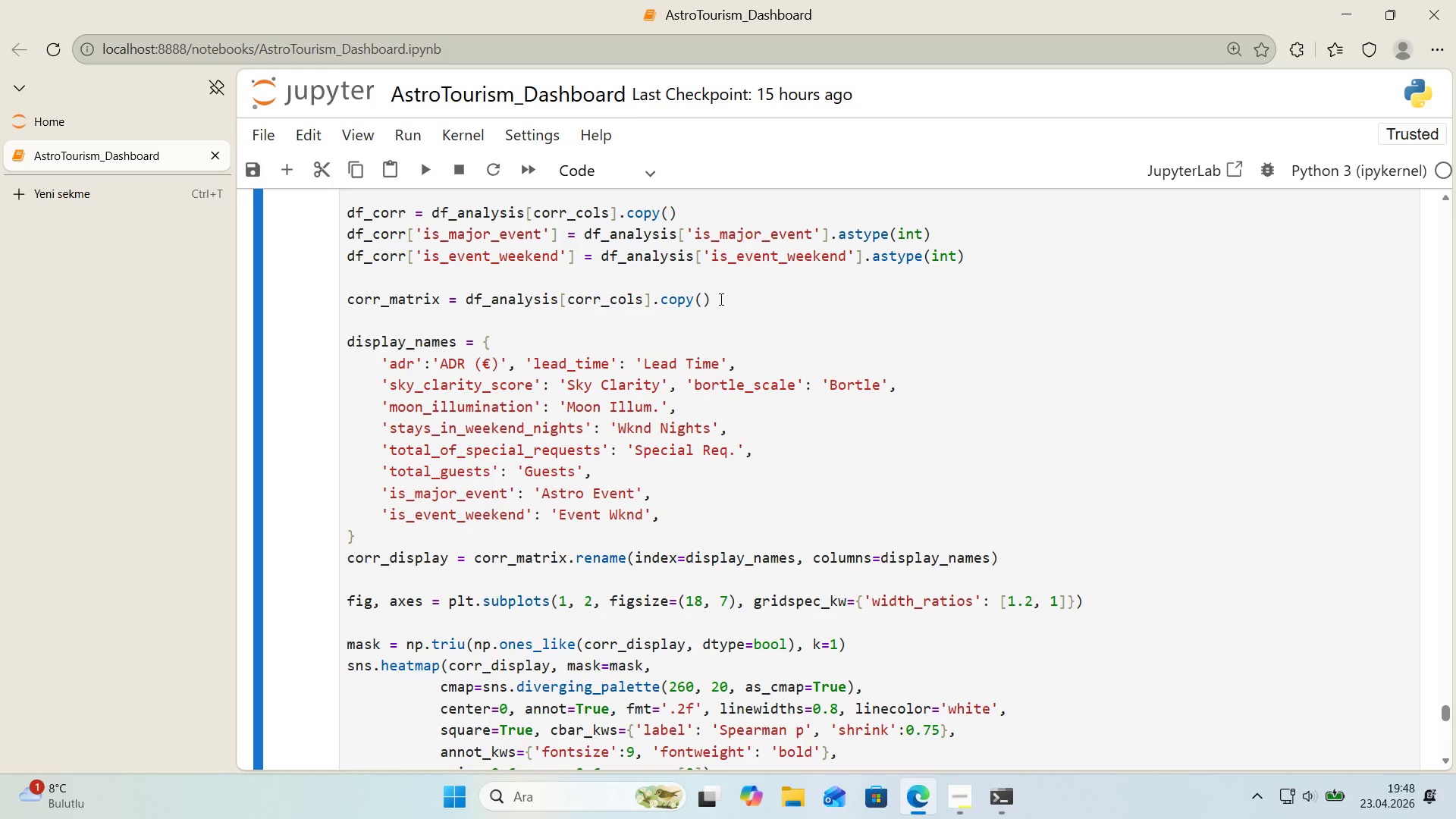 
left_click_drag(start_coordinate=[720, 298], to_coordinate=[568, 305])
 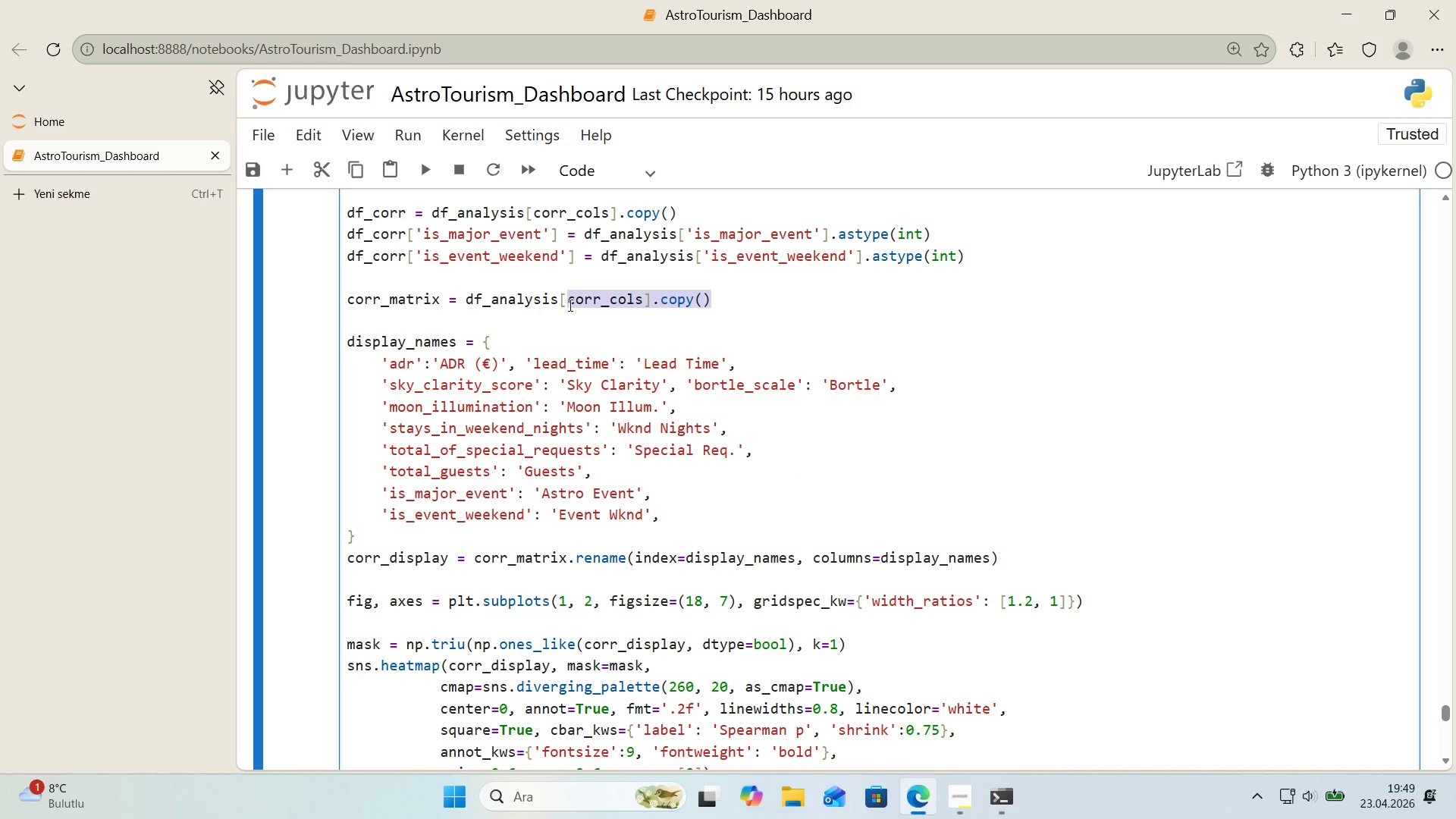 
key(Backspace)
key(Backspace)
key(Backspace)
key(Backspace)
key(Backspace)
key(Backspace)
key(Backspace)
key(Backspace)
key(Backspace)
key(Backspace)
key(Backspace)
type( ) DF_CORR.CORR)
 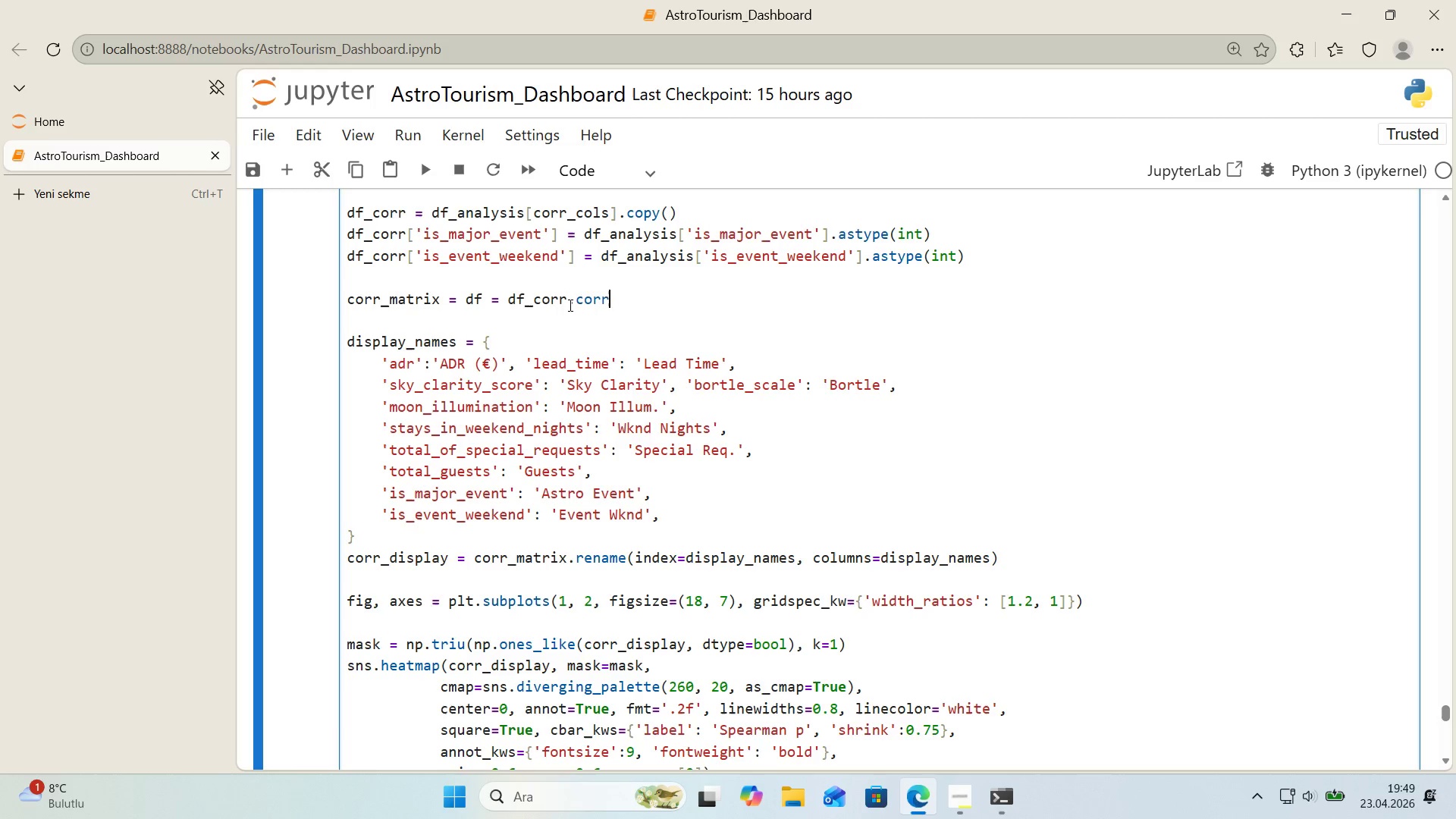 
type(()
key(Backspace)
type(*()
 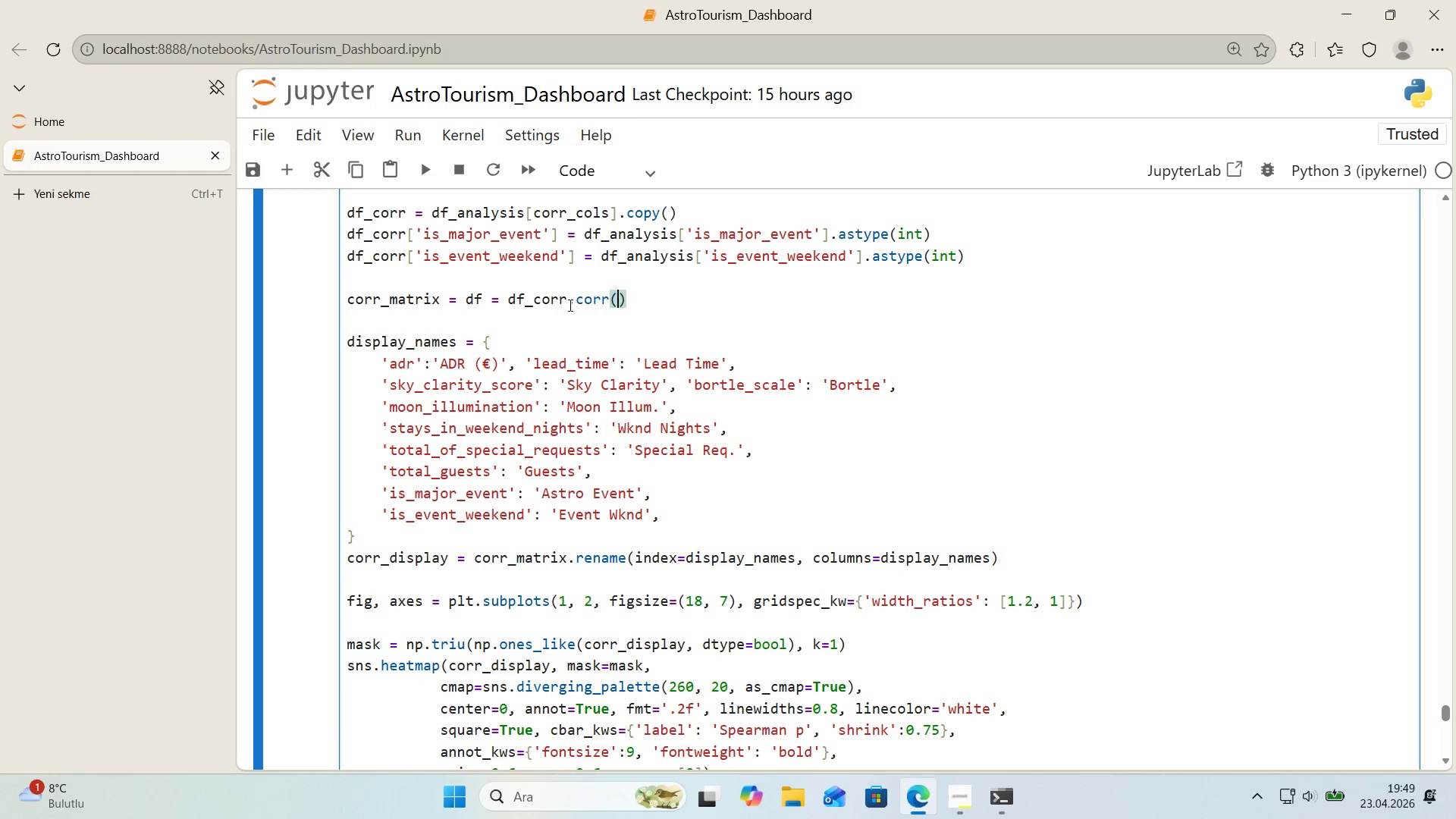 
key(ArrowLeft)
 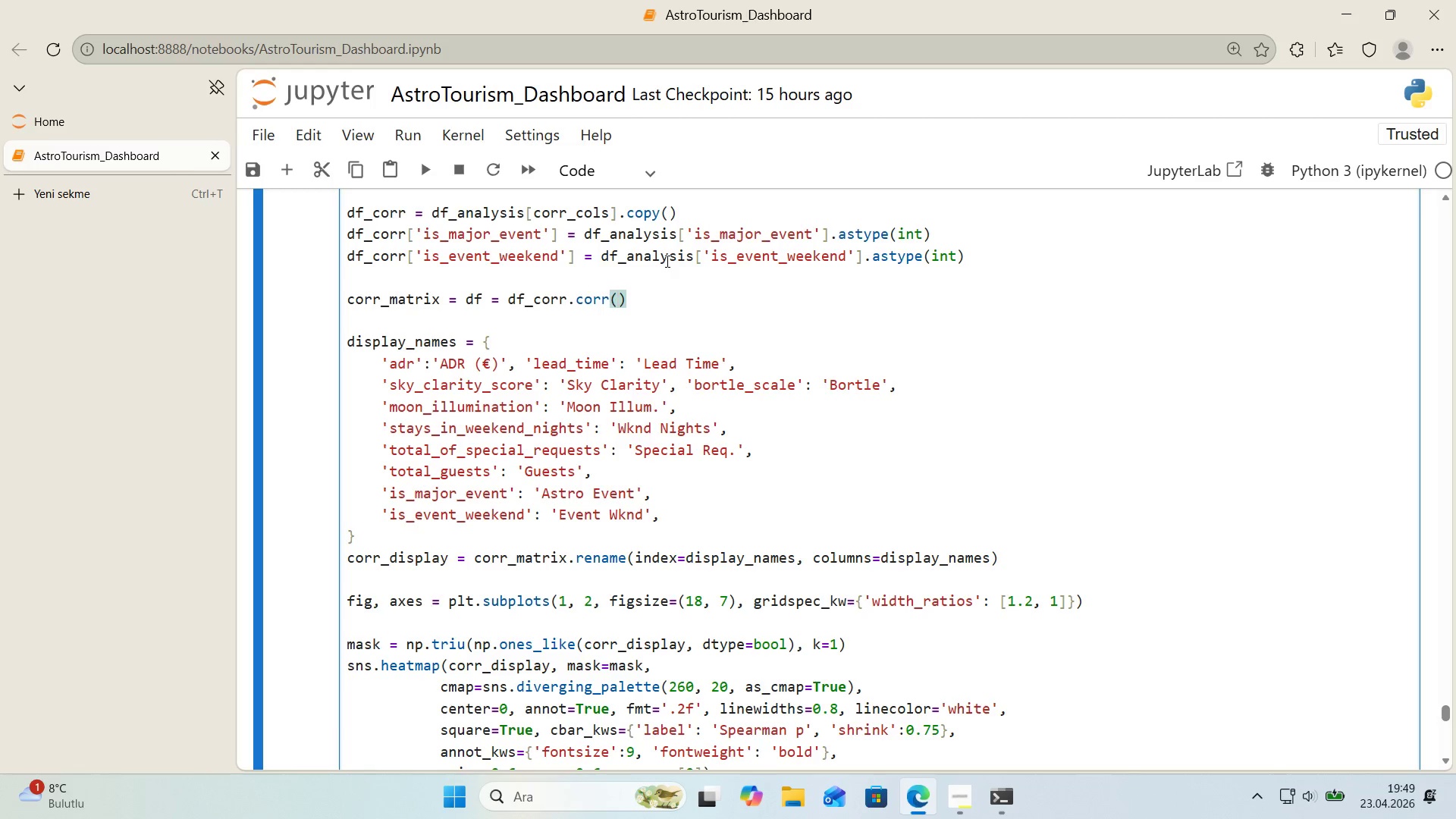 
wait(7.19)
 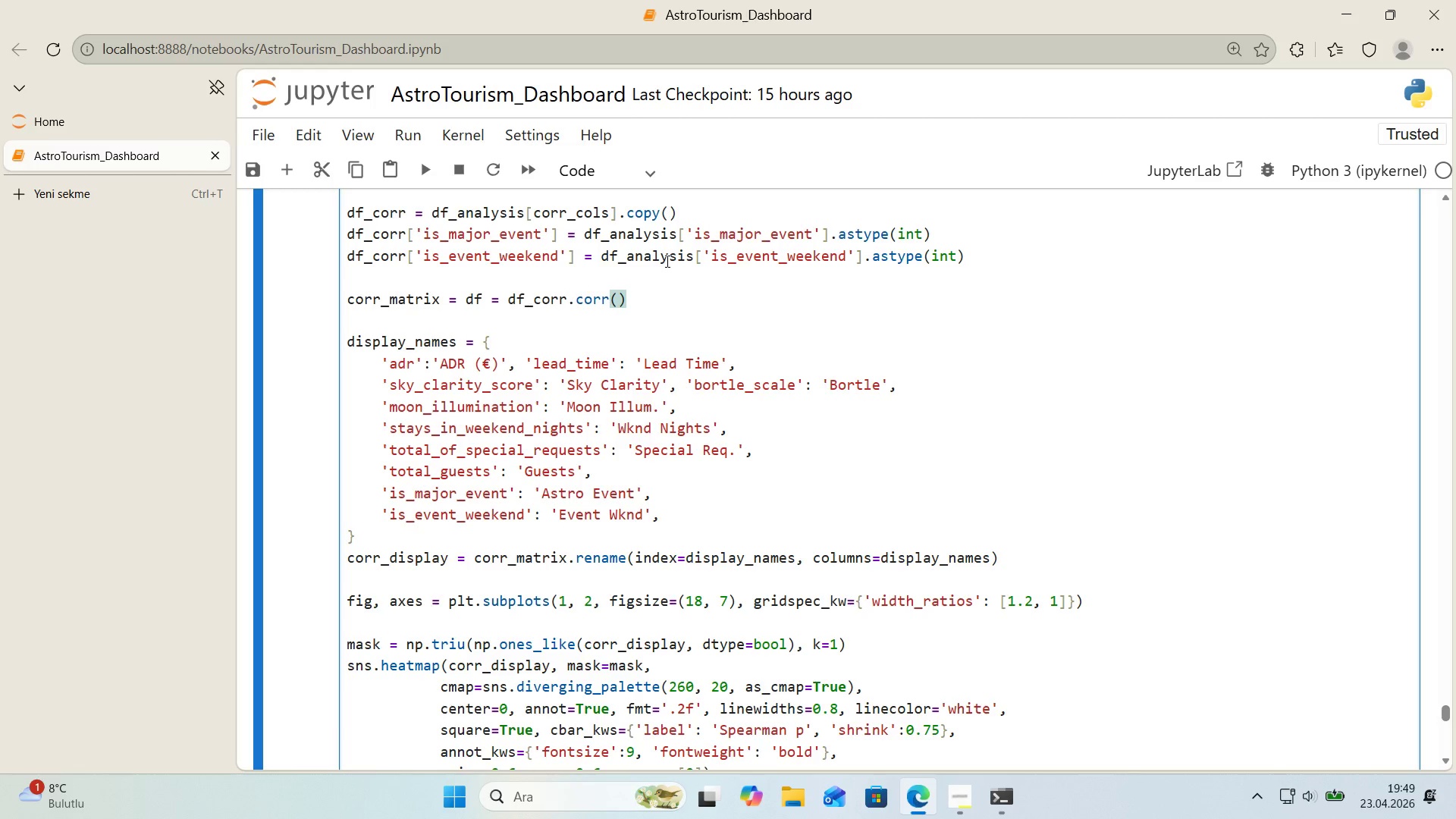 
type(METHOD)@@)
 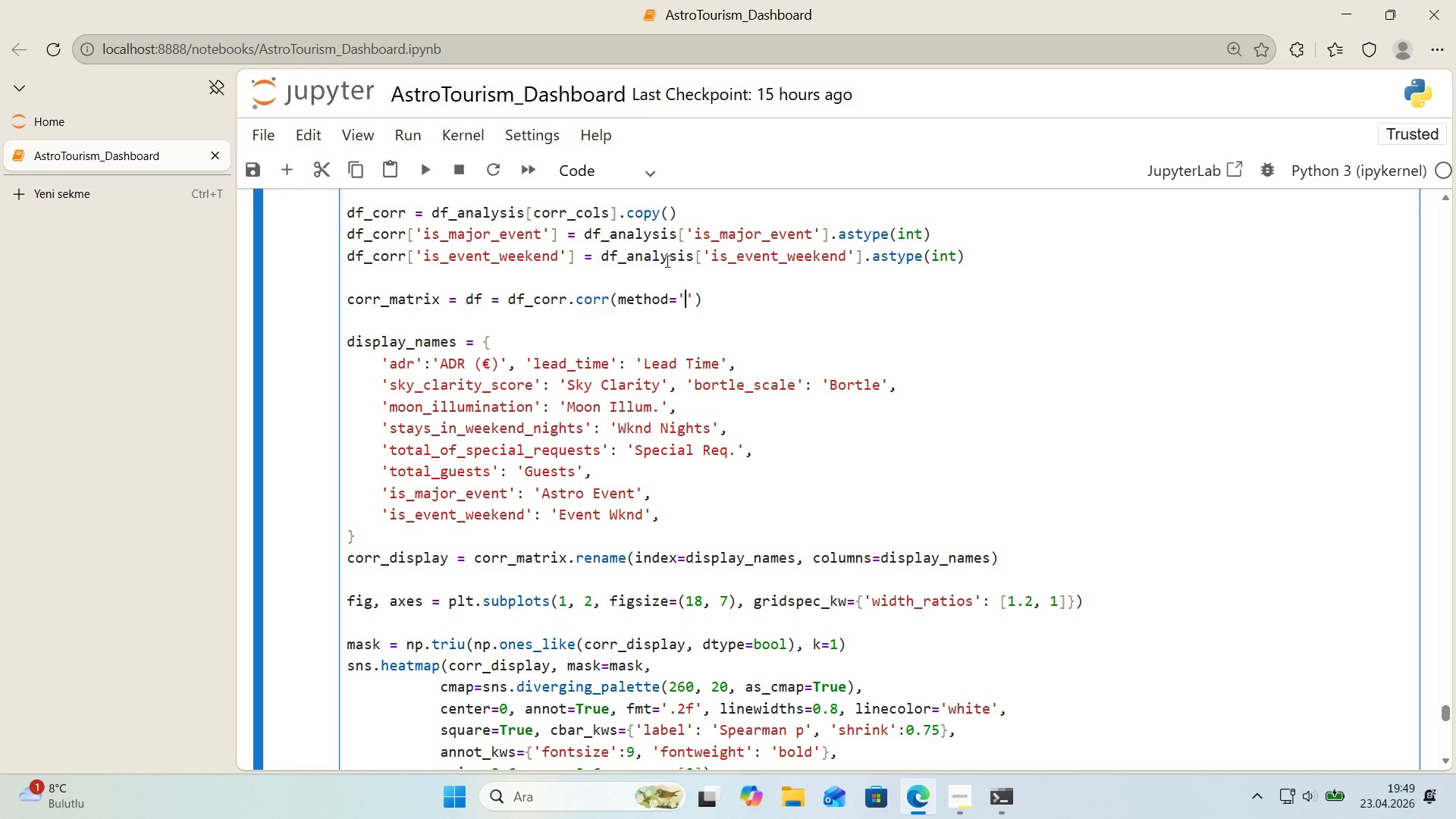 
 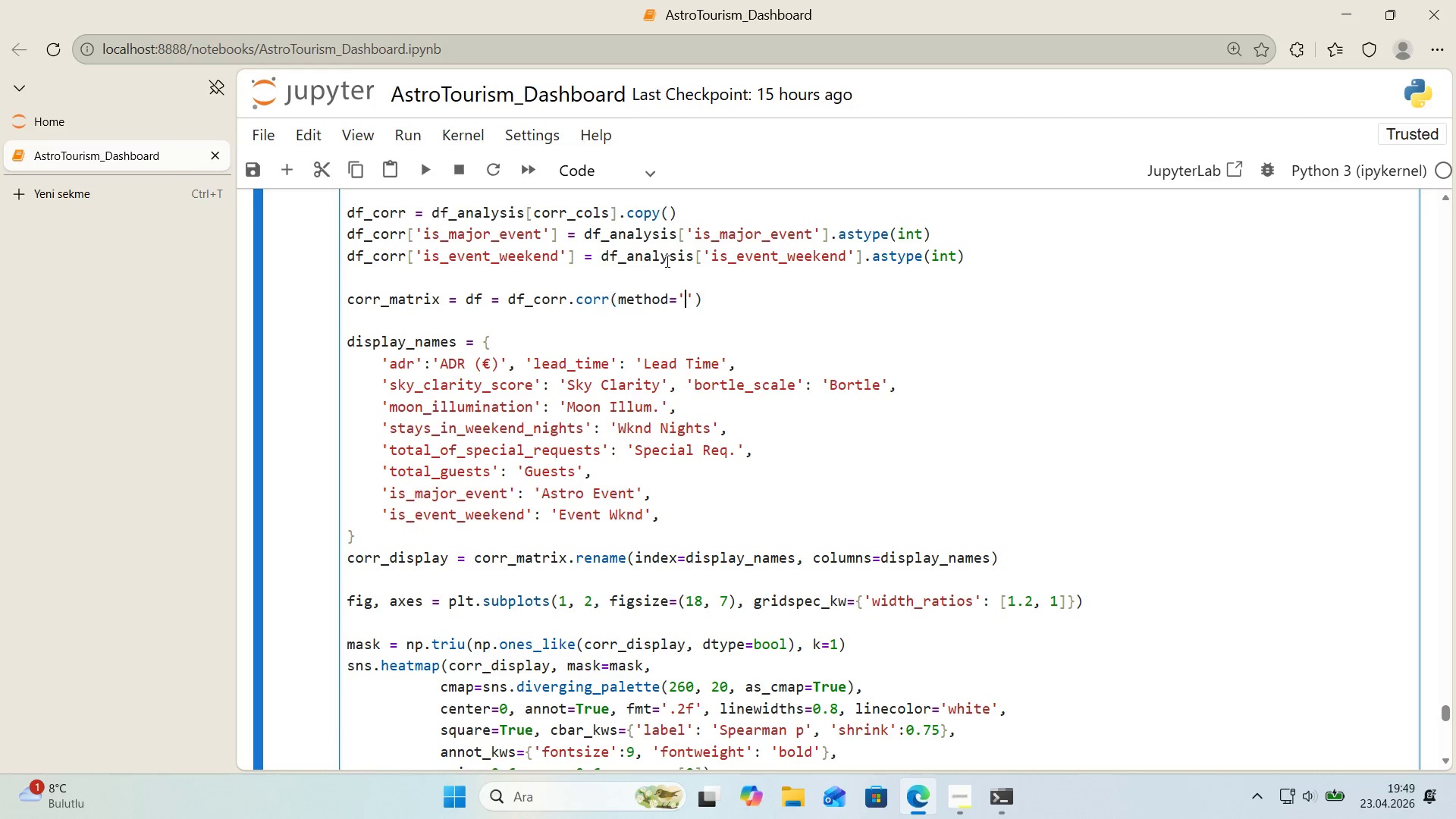 
key(ArrowLeft)
 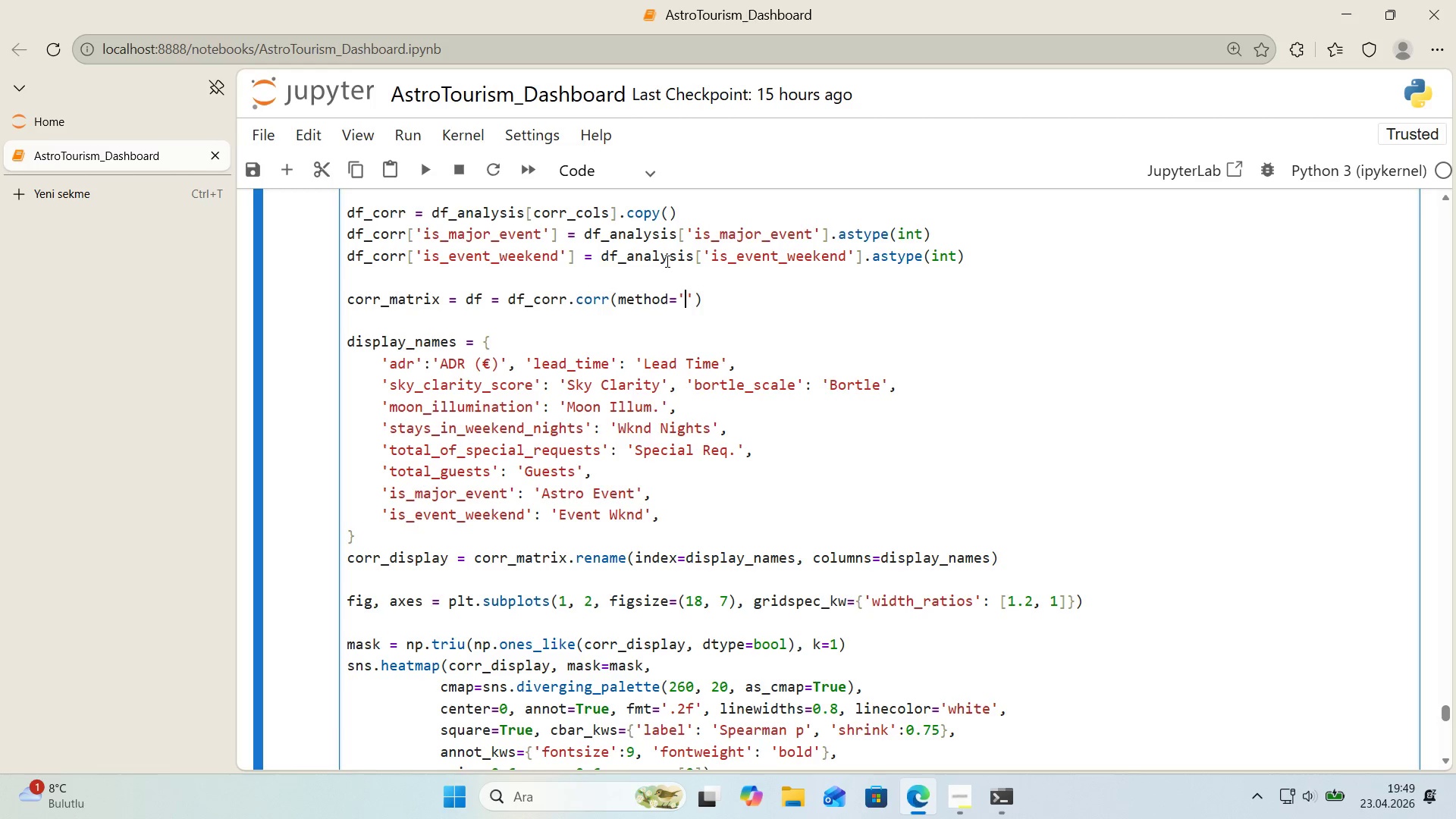 
type(SPEARMAN)
 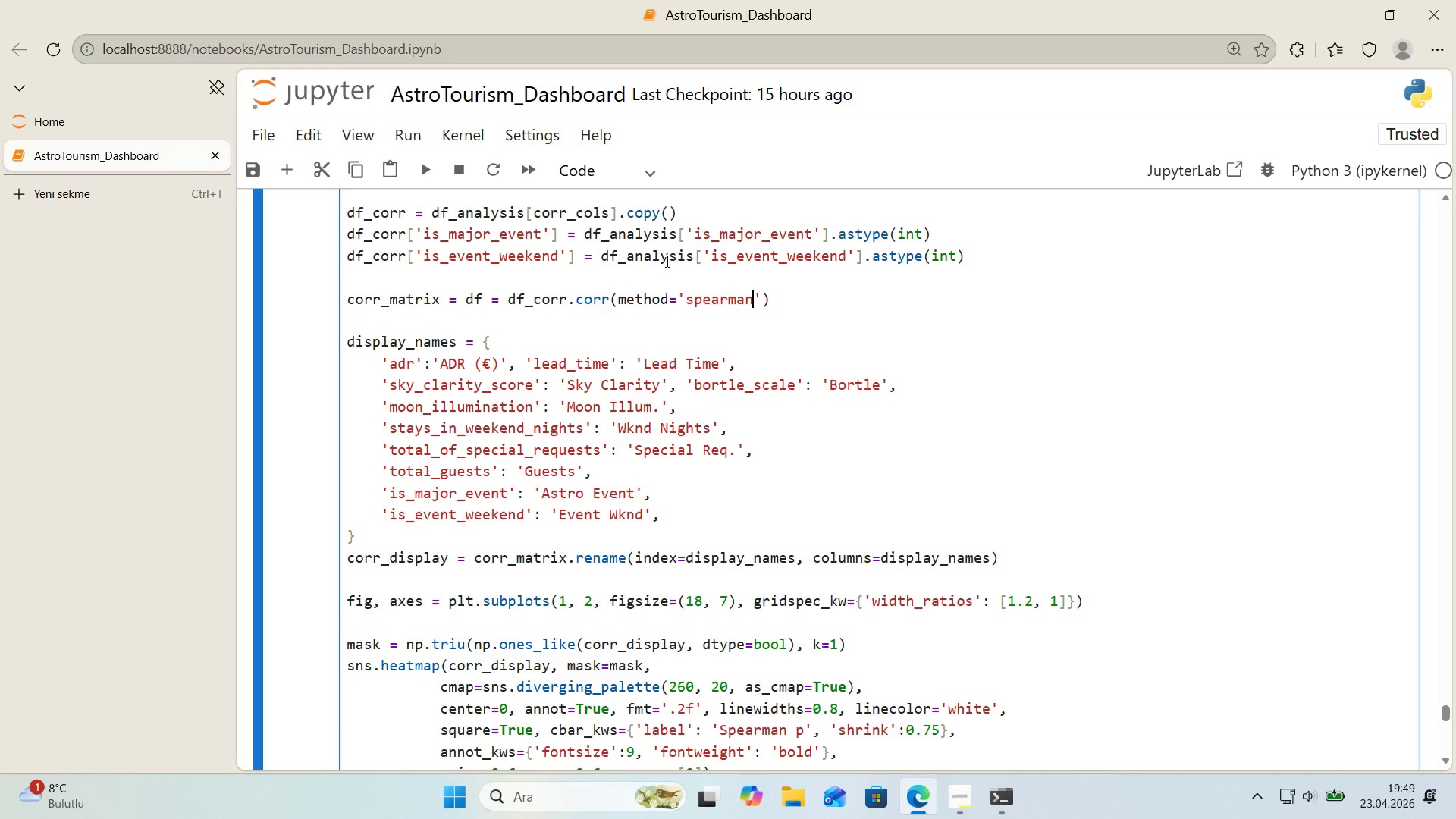 
key(ArrowRight)
 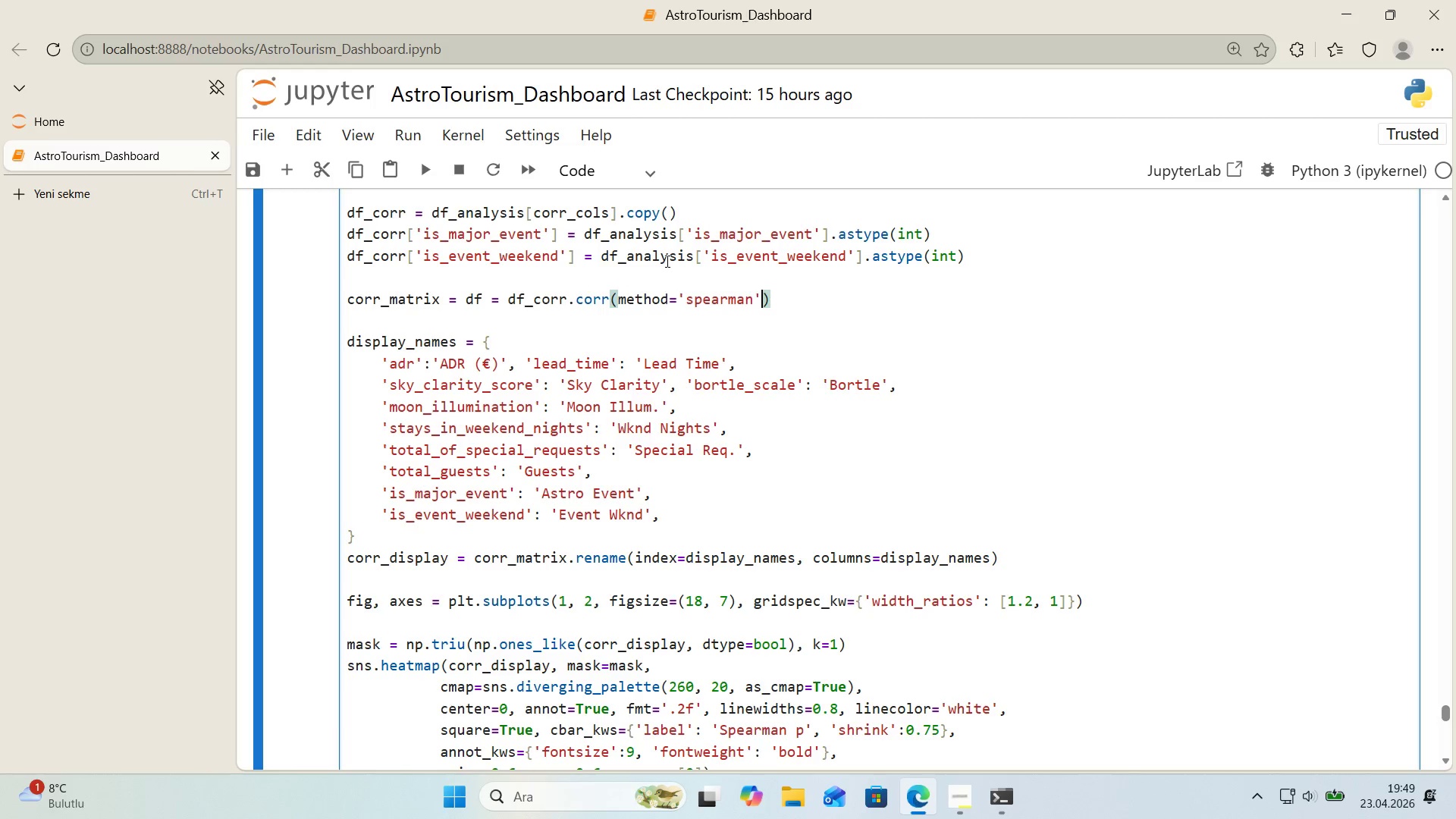 
key(ArrowRight)
 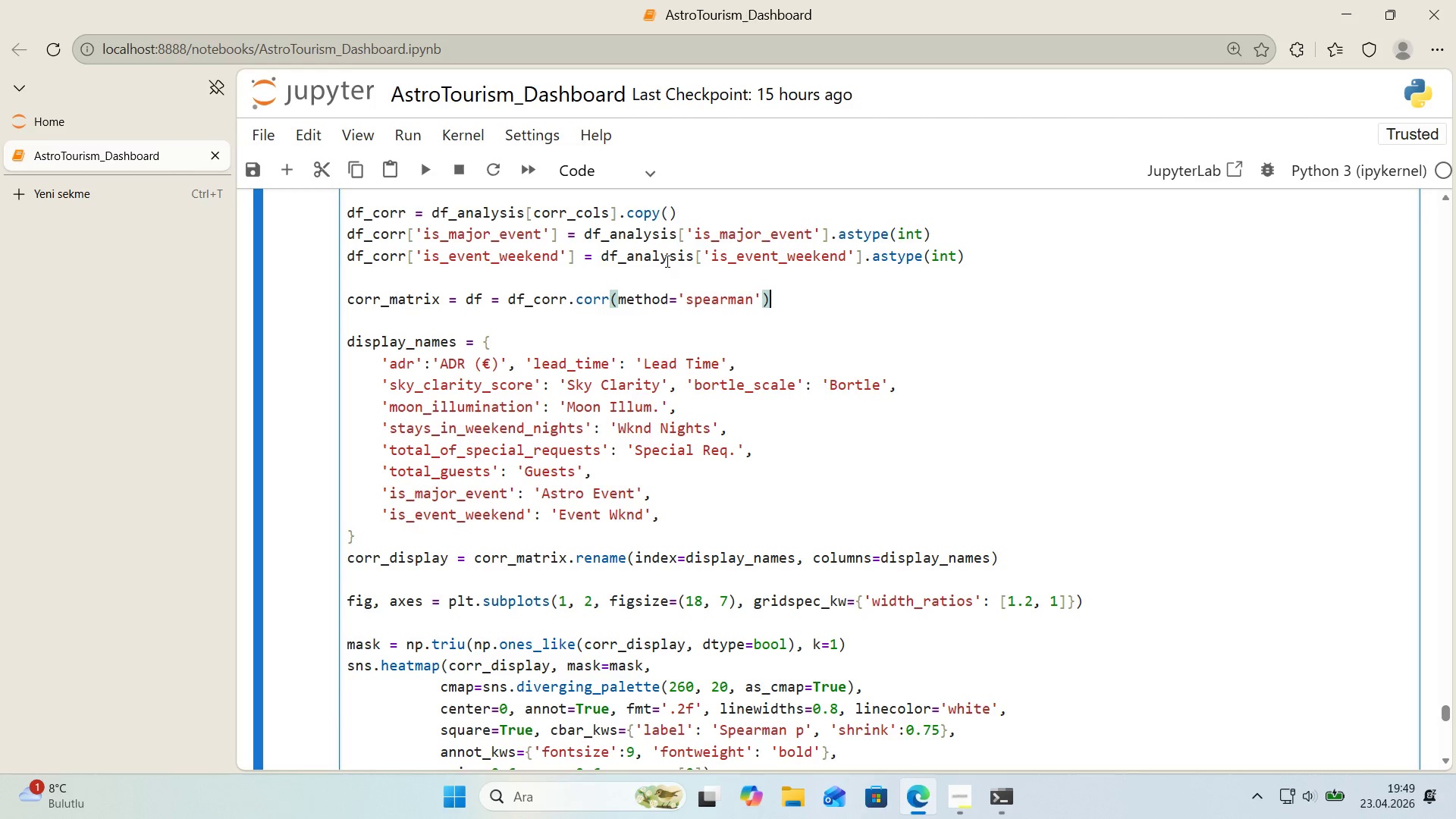 
wait(17.31)
 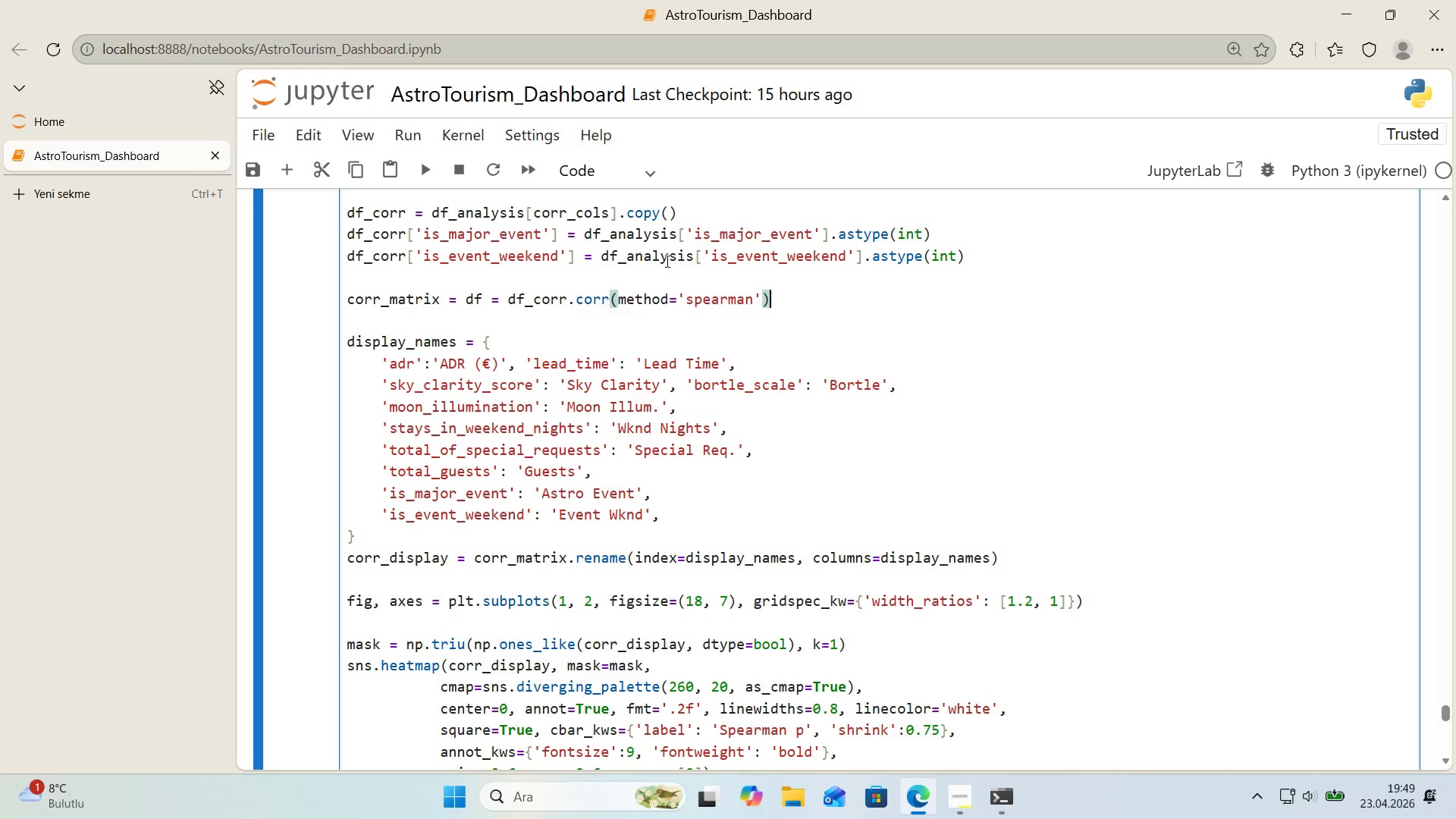 
scroll: coordinate [855, 284], scroll_direction: up, amount: 1.0
 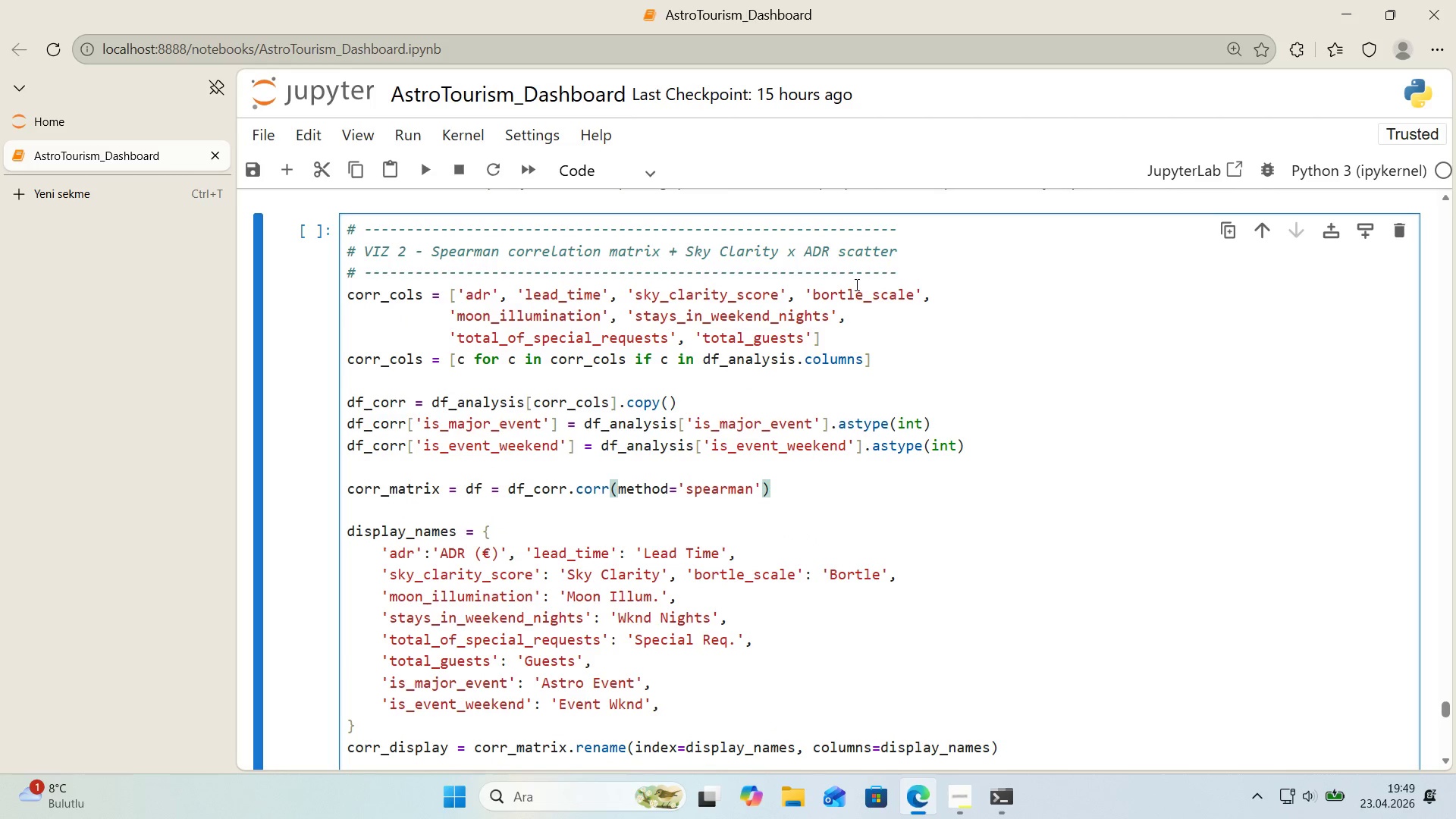 
scroll: coordinate [855, 284], scroll_direction: down, amount: 1.0
 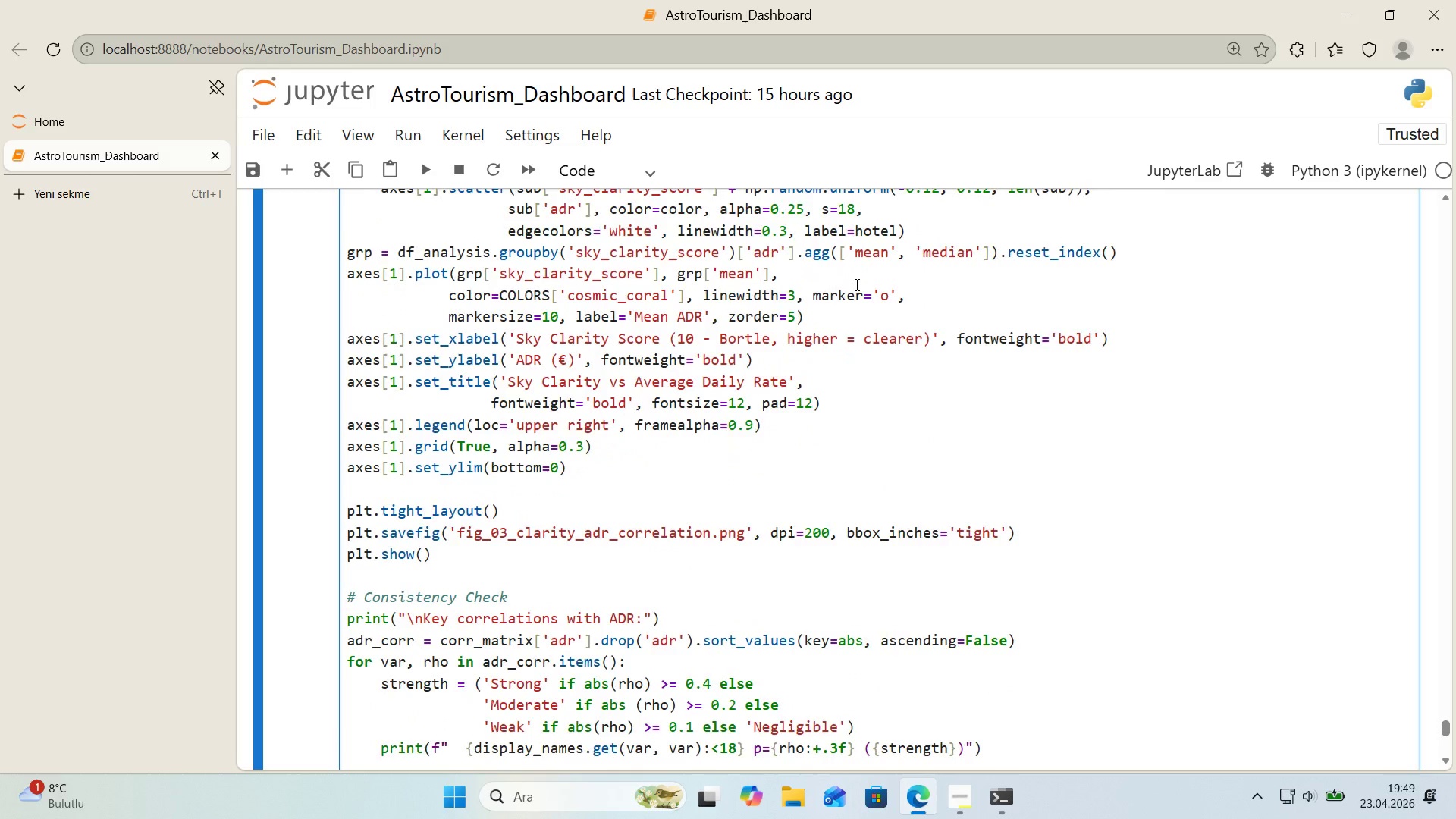 
key(Control+ControlLeft)
 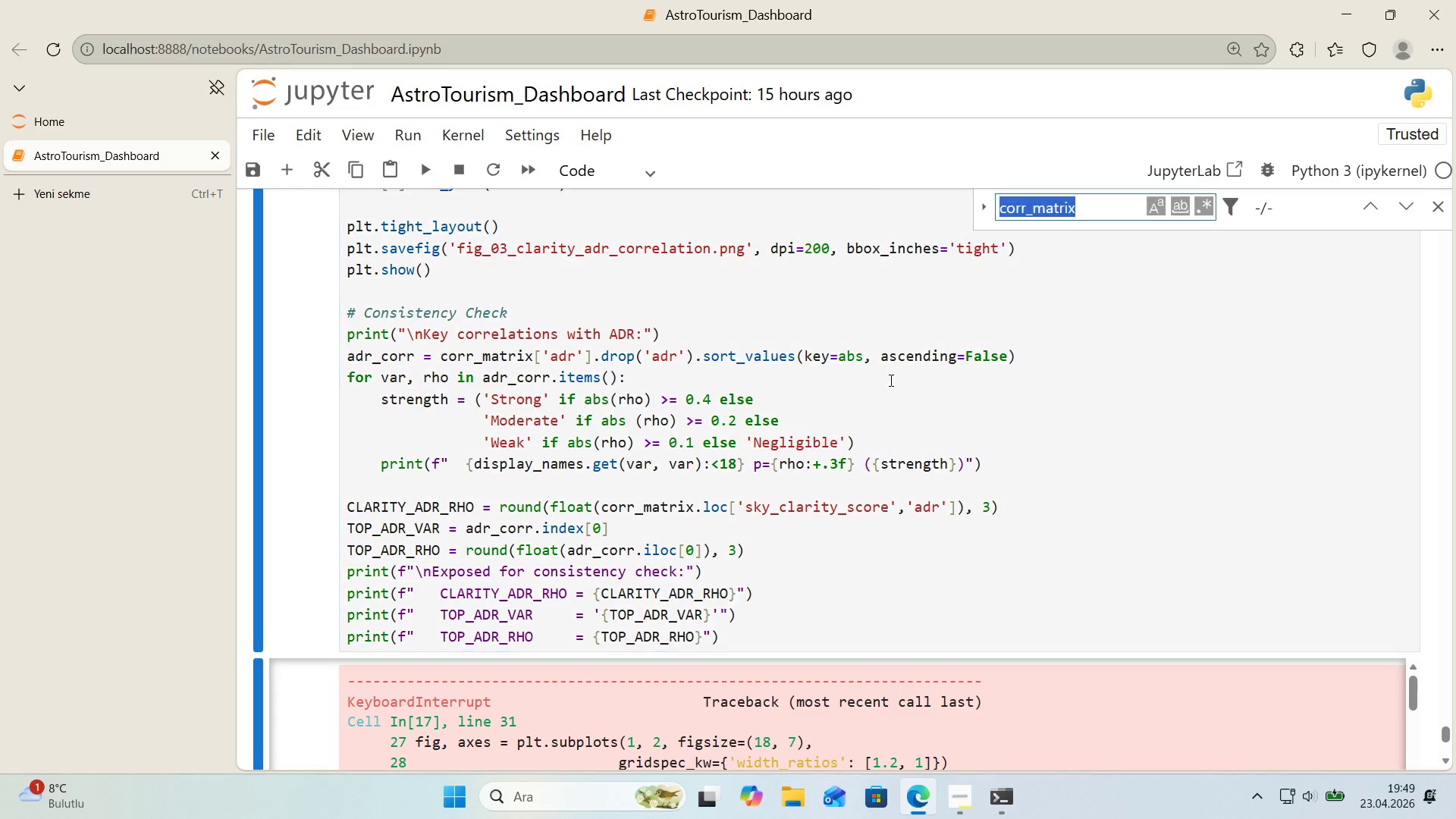 
key(Control+F)
 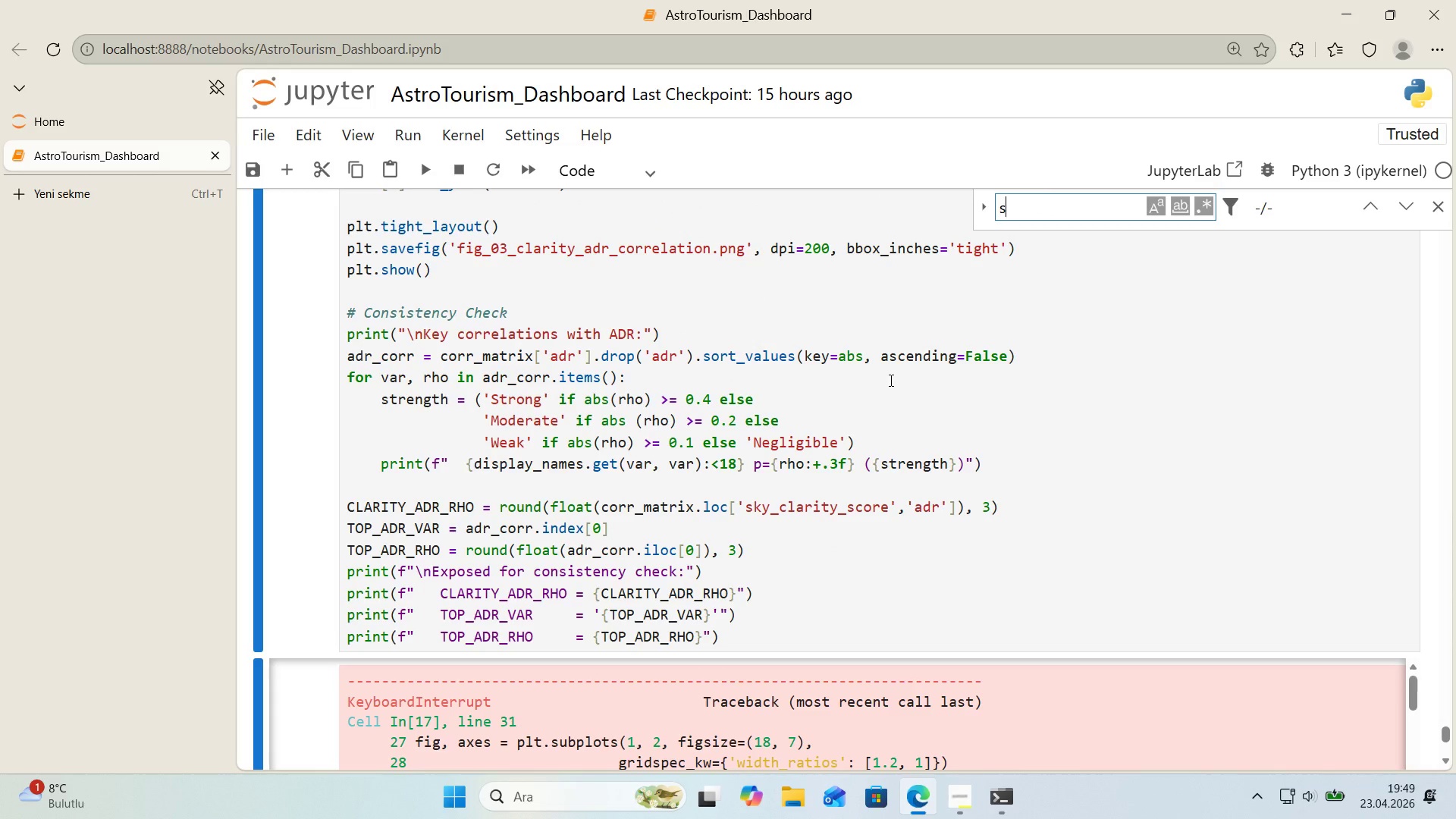 
type(SPEARMAN)
 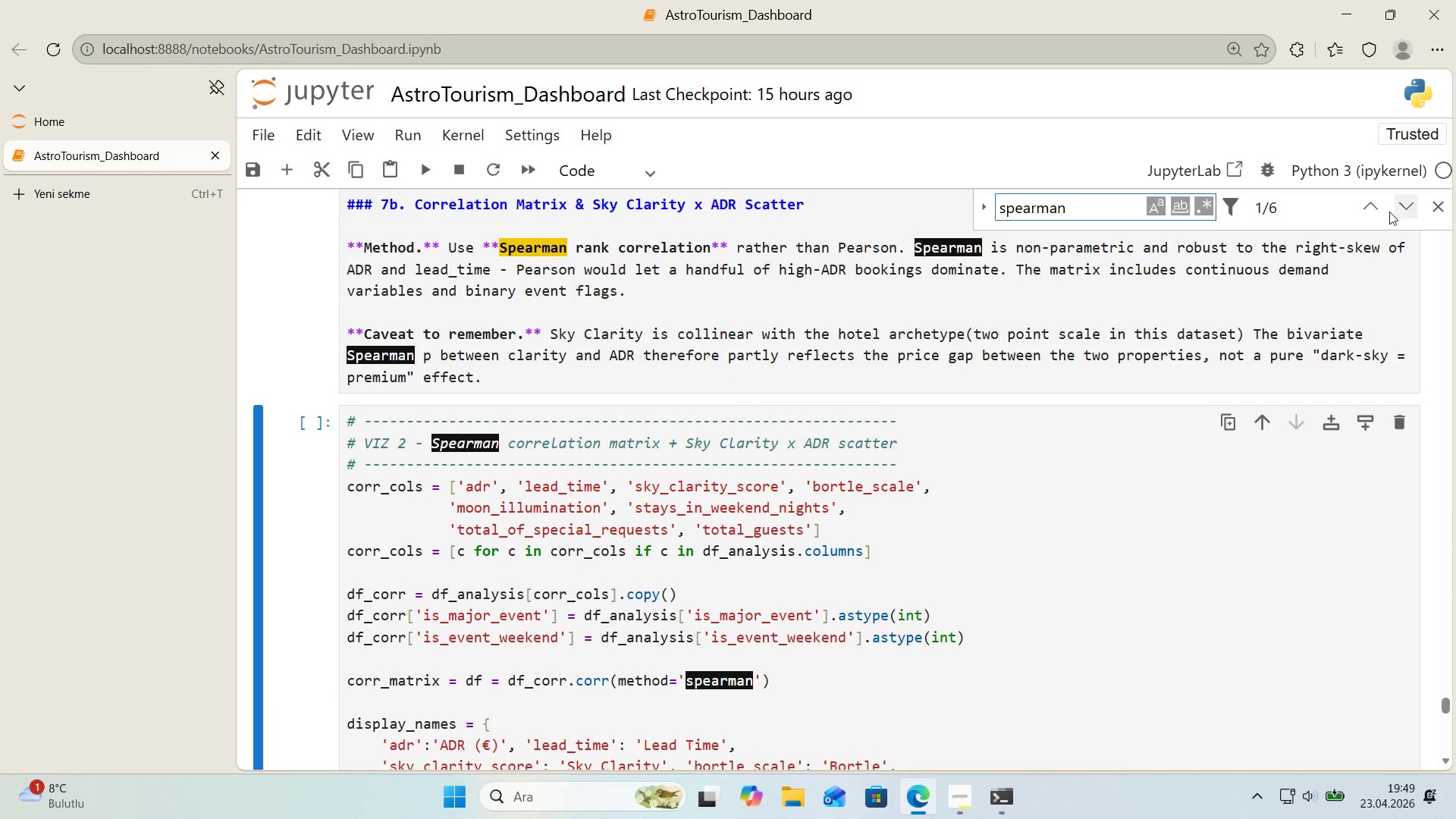 
left_click([1376, 210])
 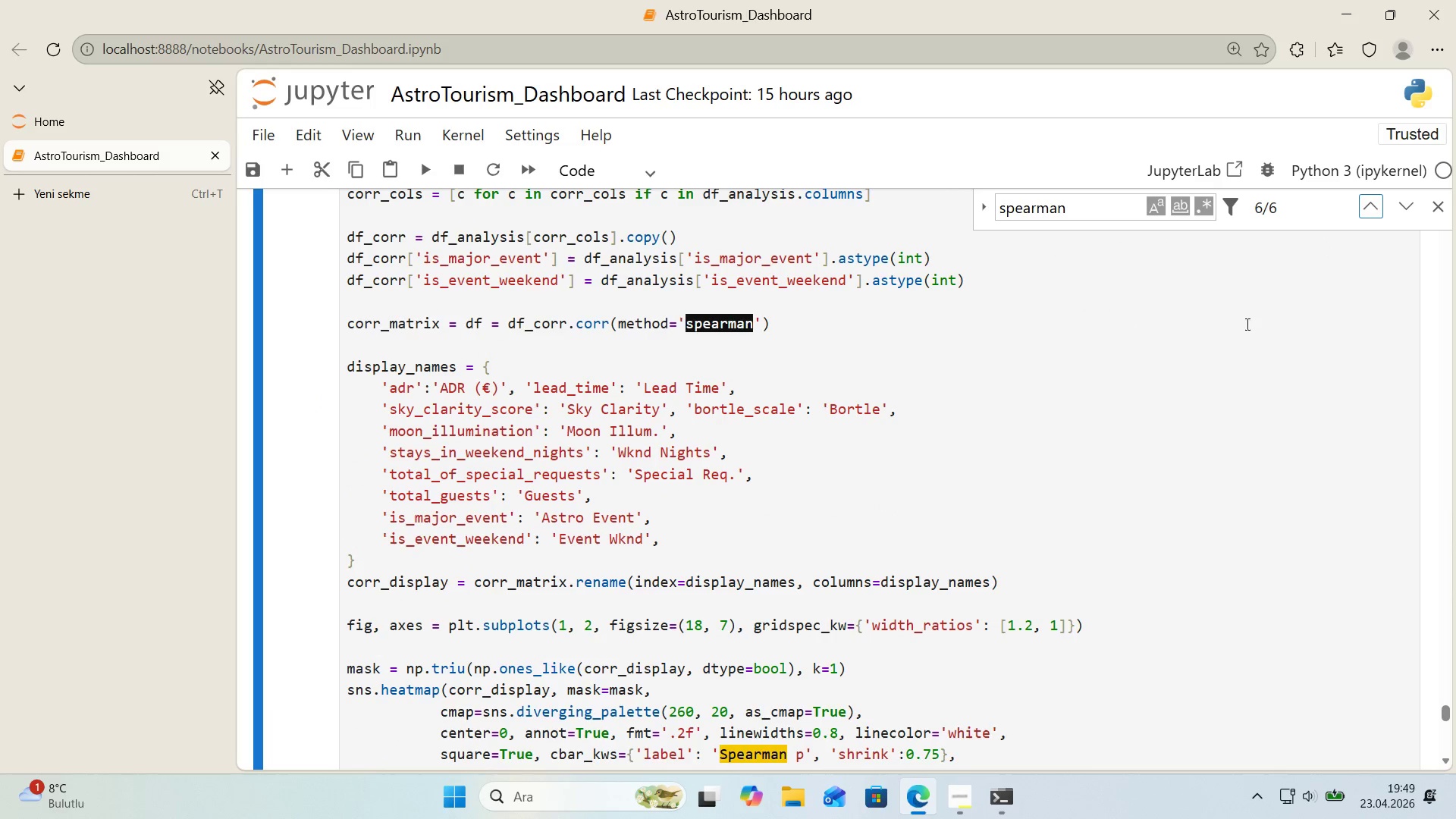 
scroll: coordinate [1239, 333], scroll_direction: down, amount: 2.0